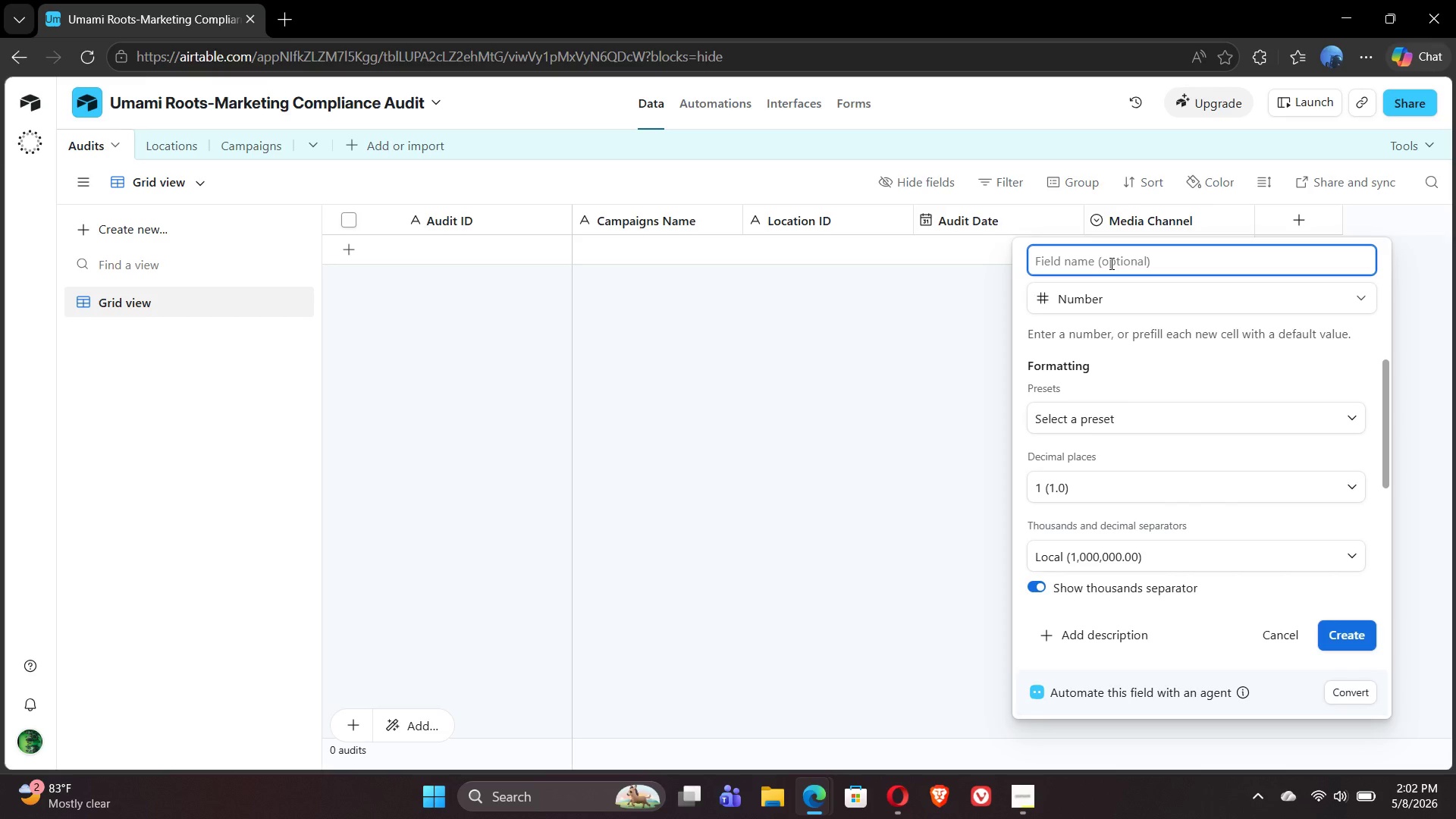 
wait(5.92)
 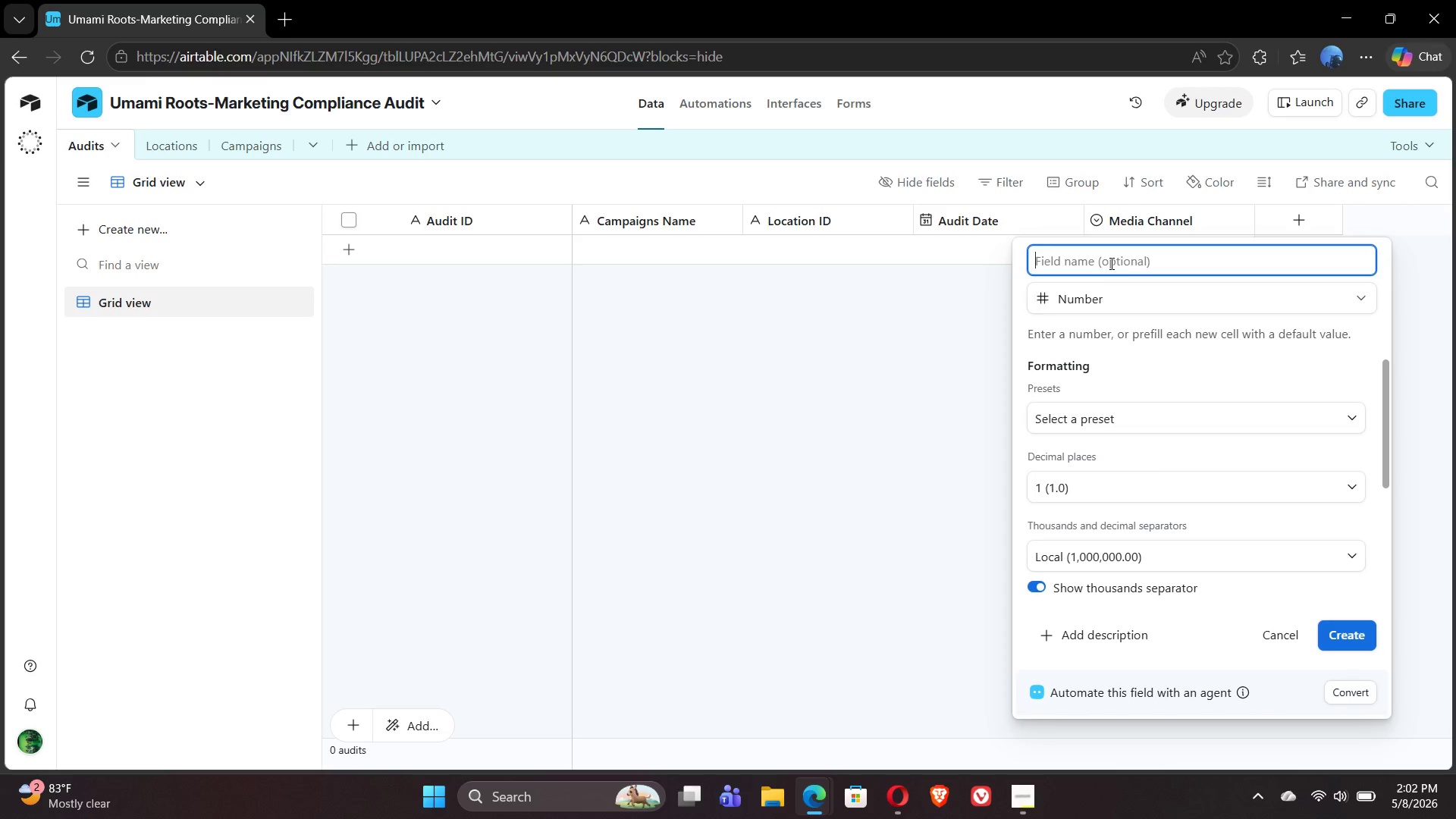 
type(Complaince )
 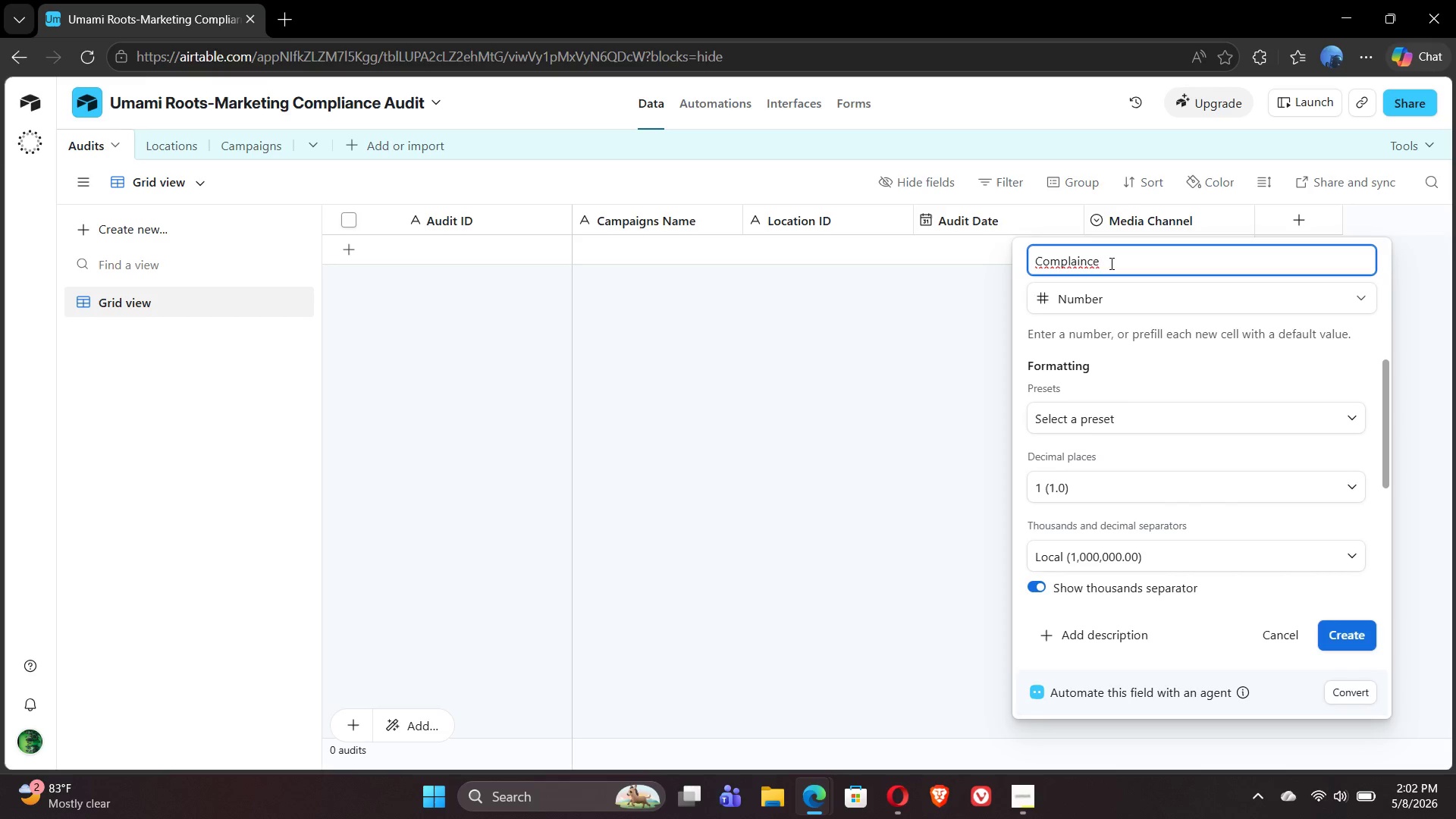 
left_click([1072, 263])
 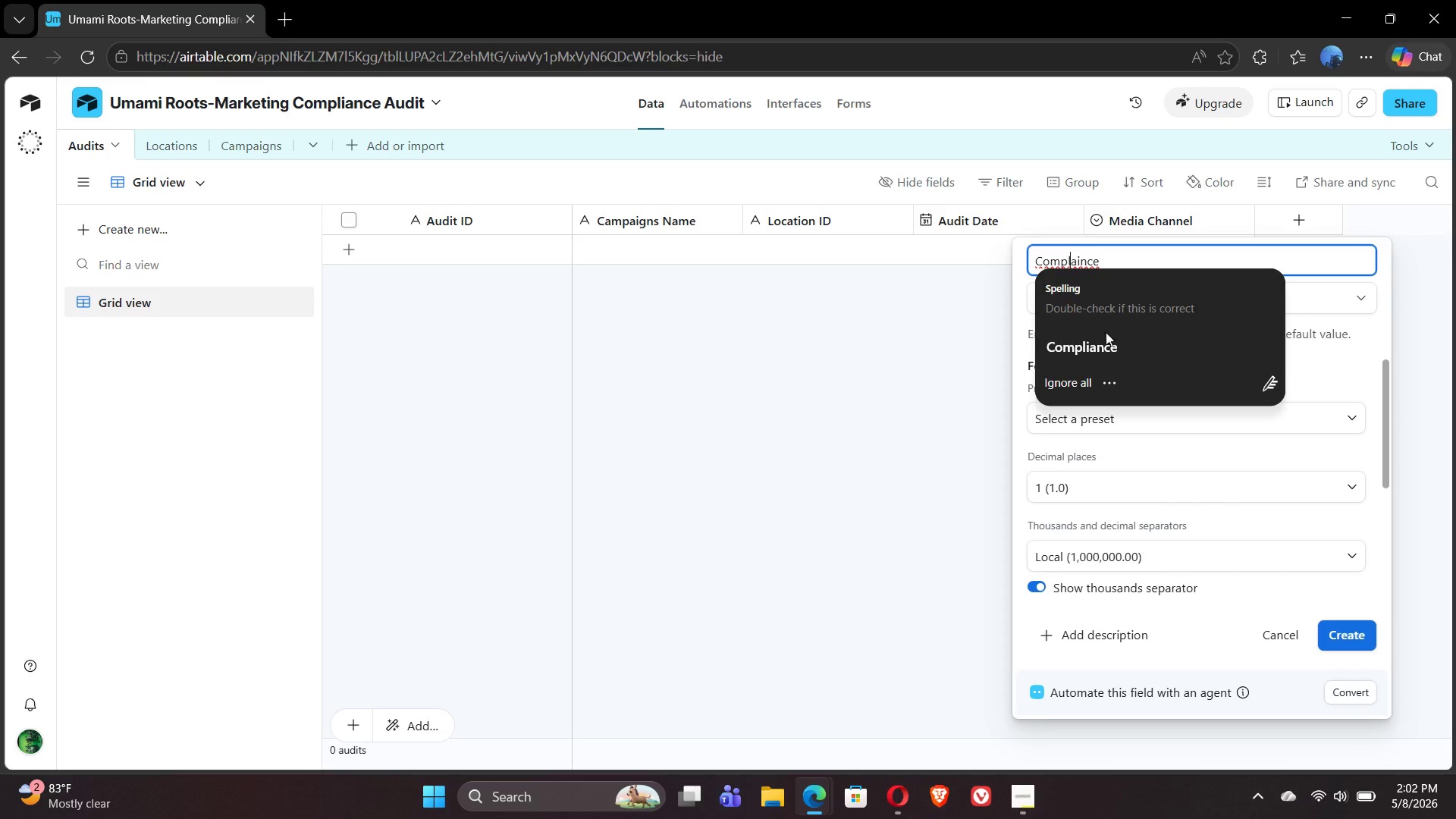 
left_click([1111, 347])
 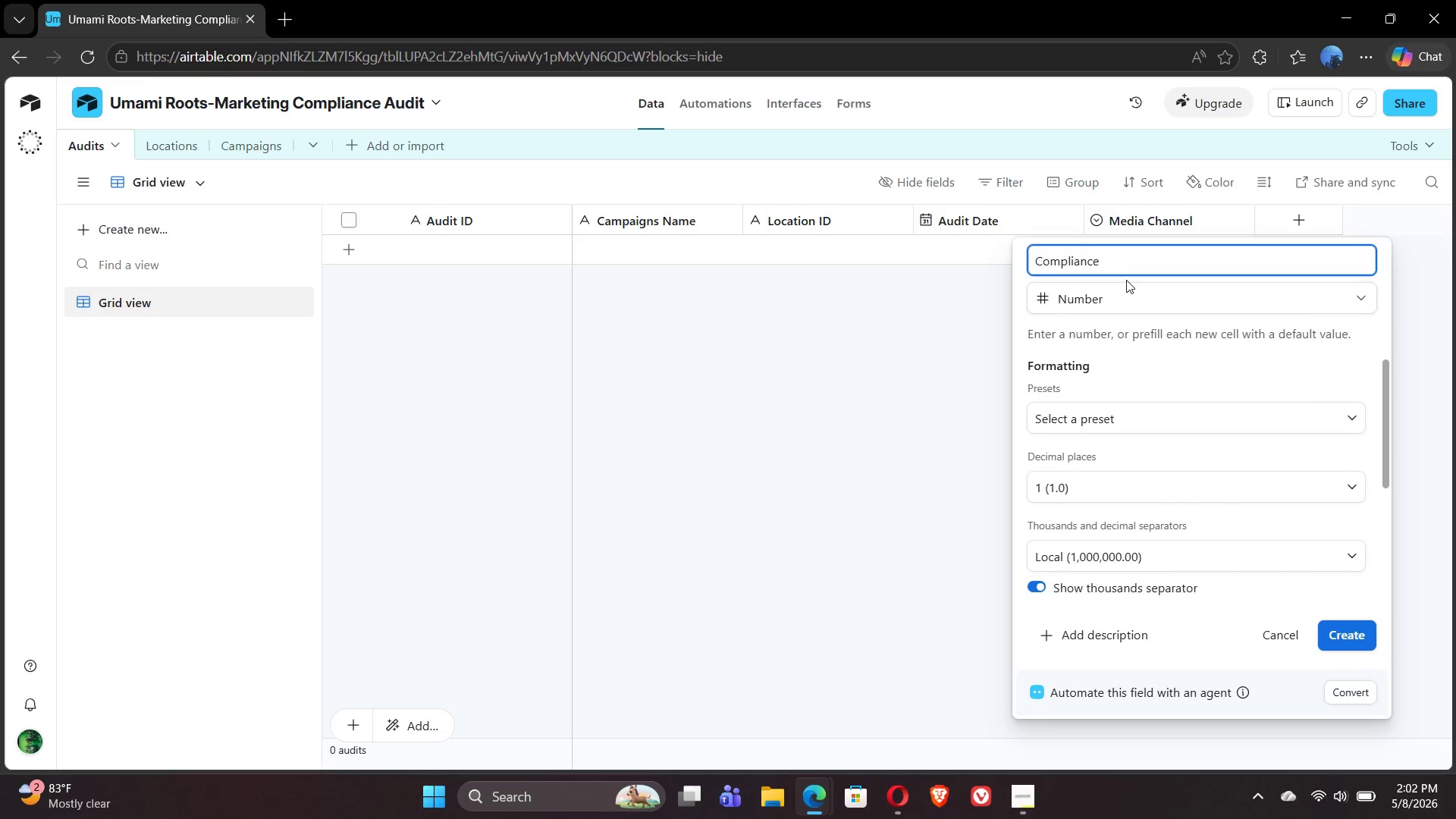 
type( Score)
 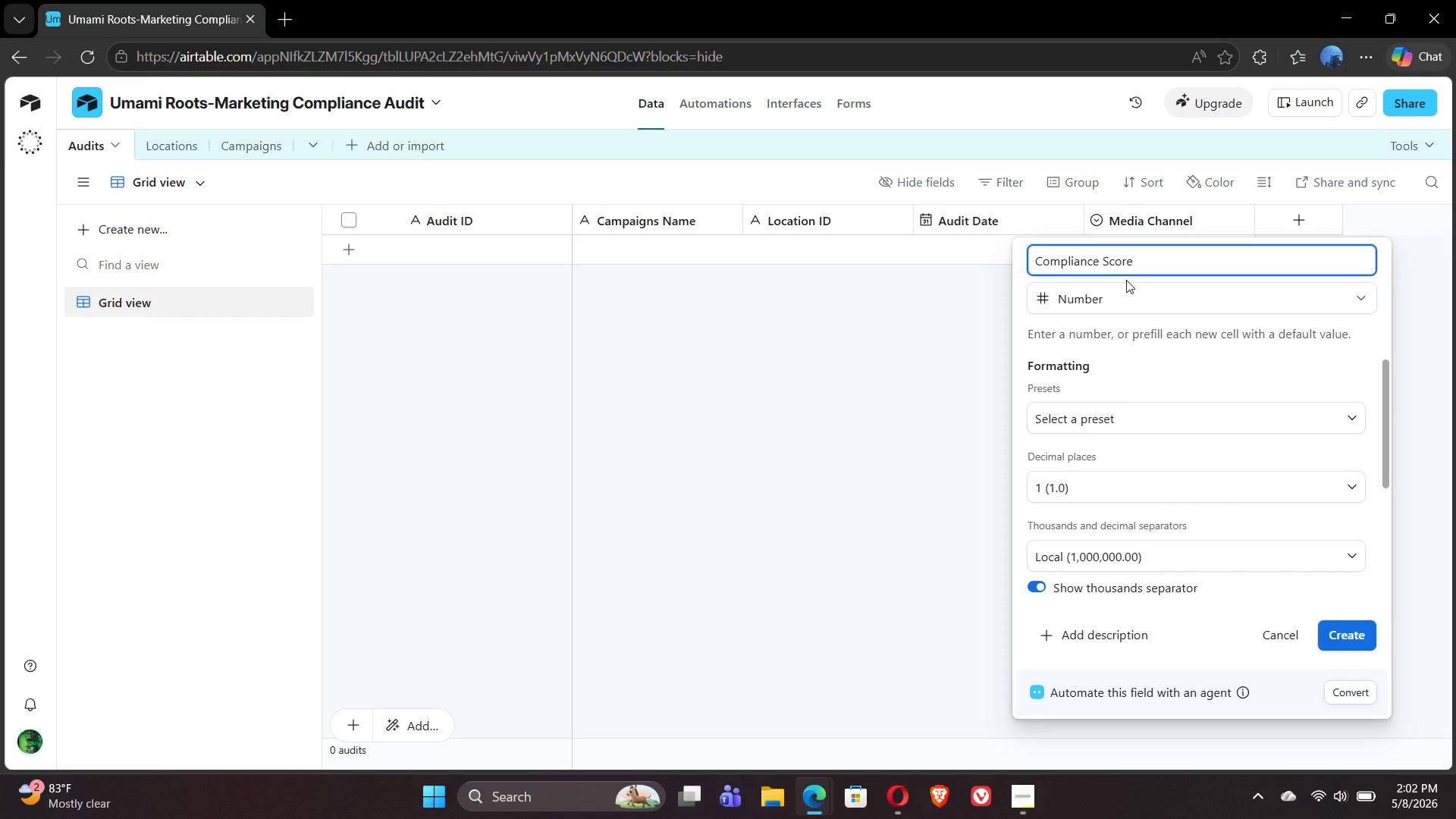 
wait(6.67)
 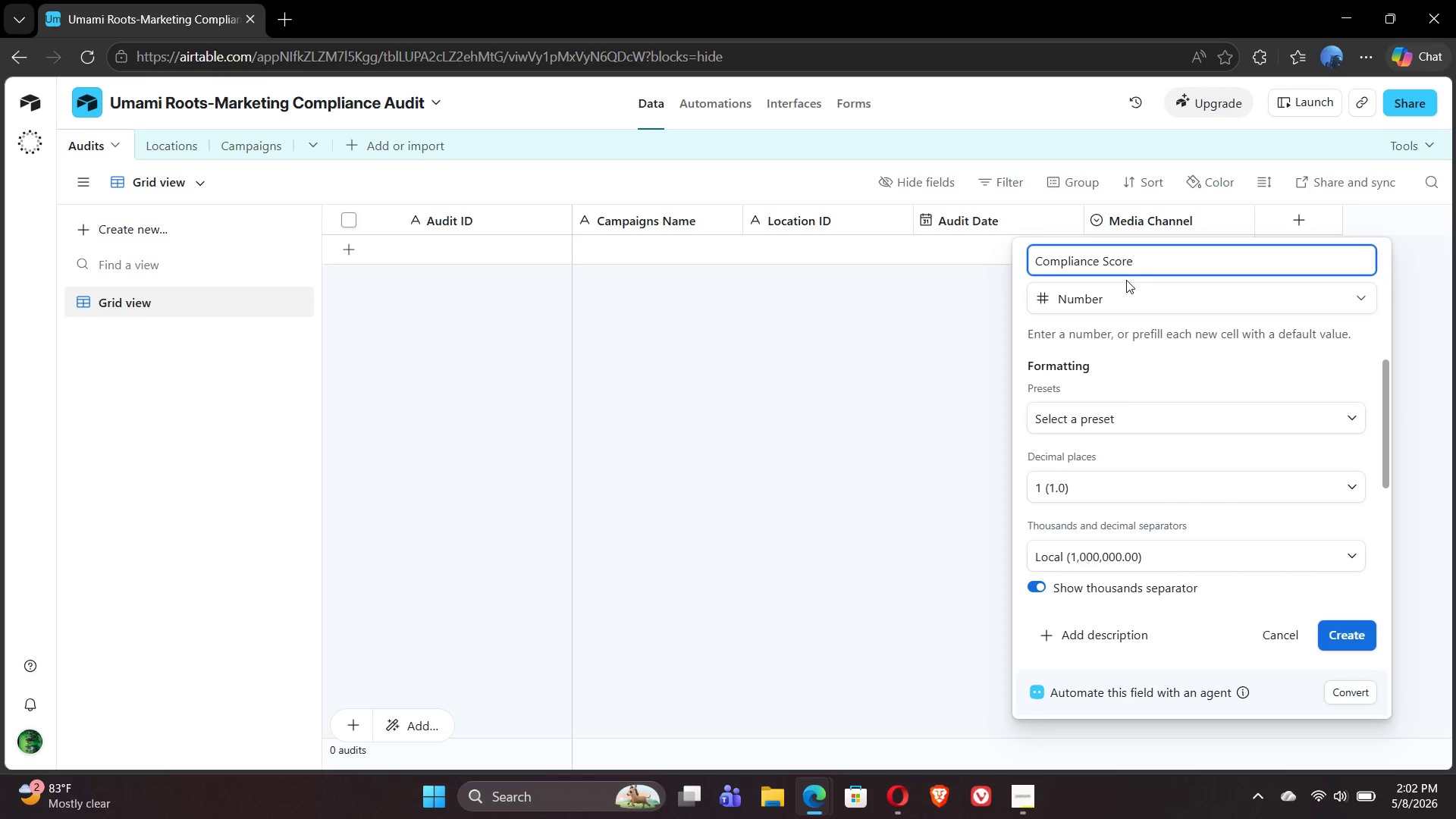 
key(Space)
 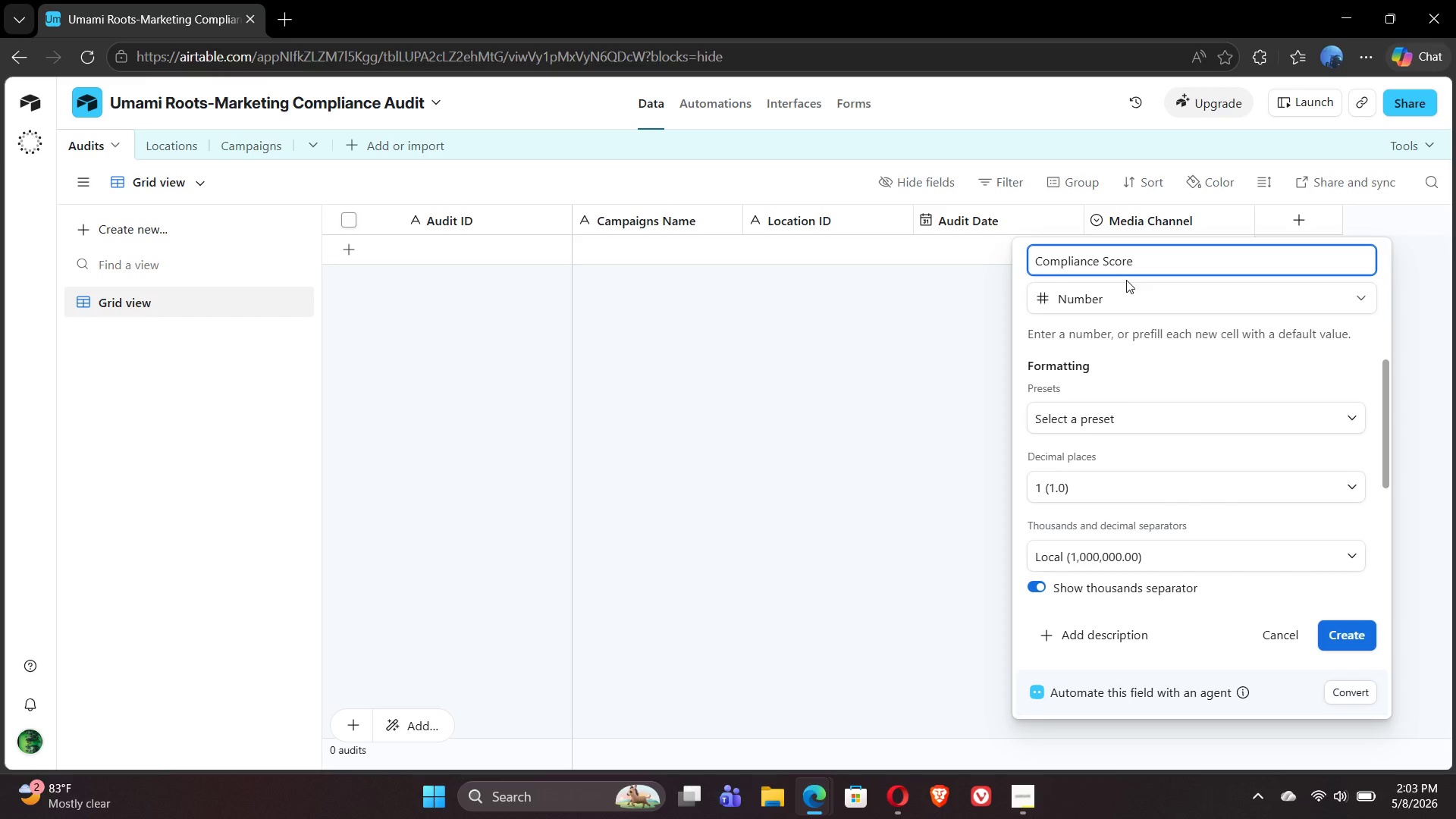 
wait(75.12)
 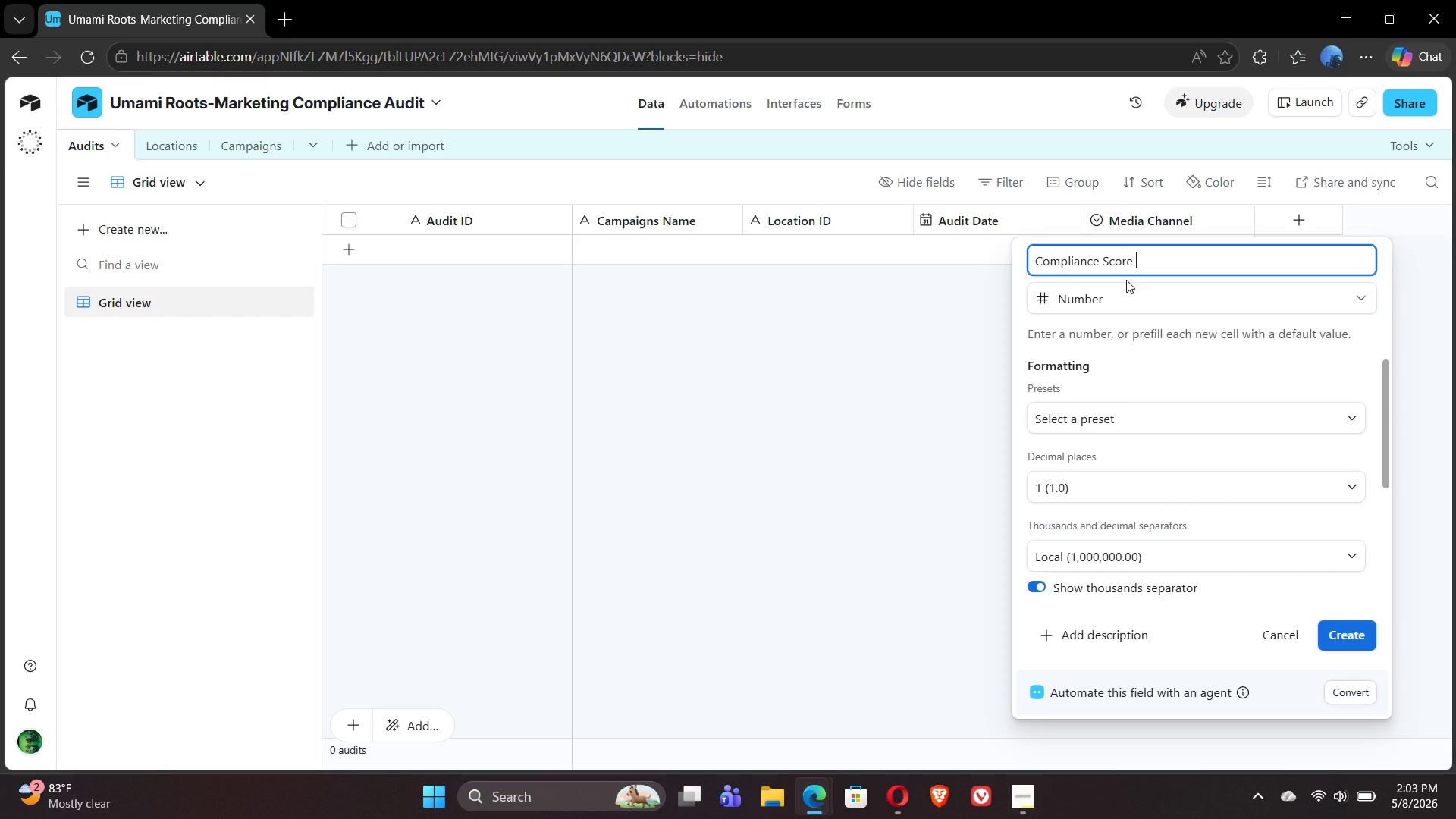 
type(())
 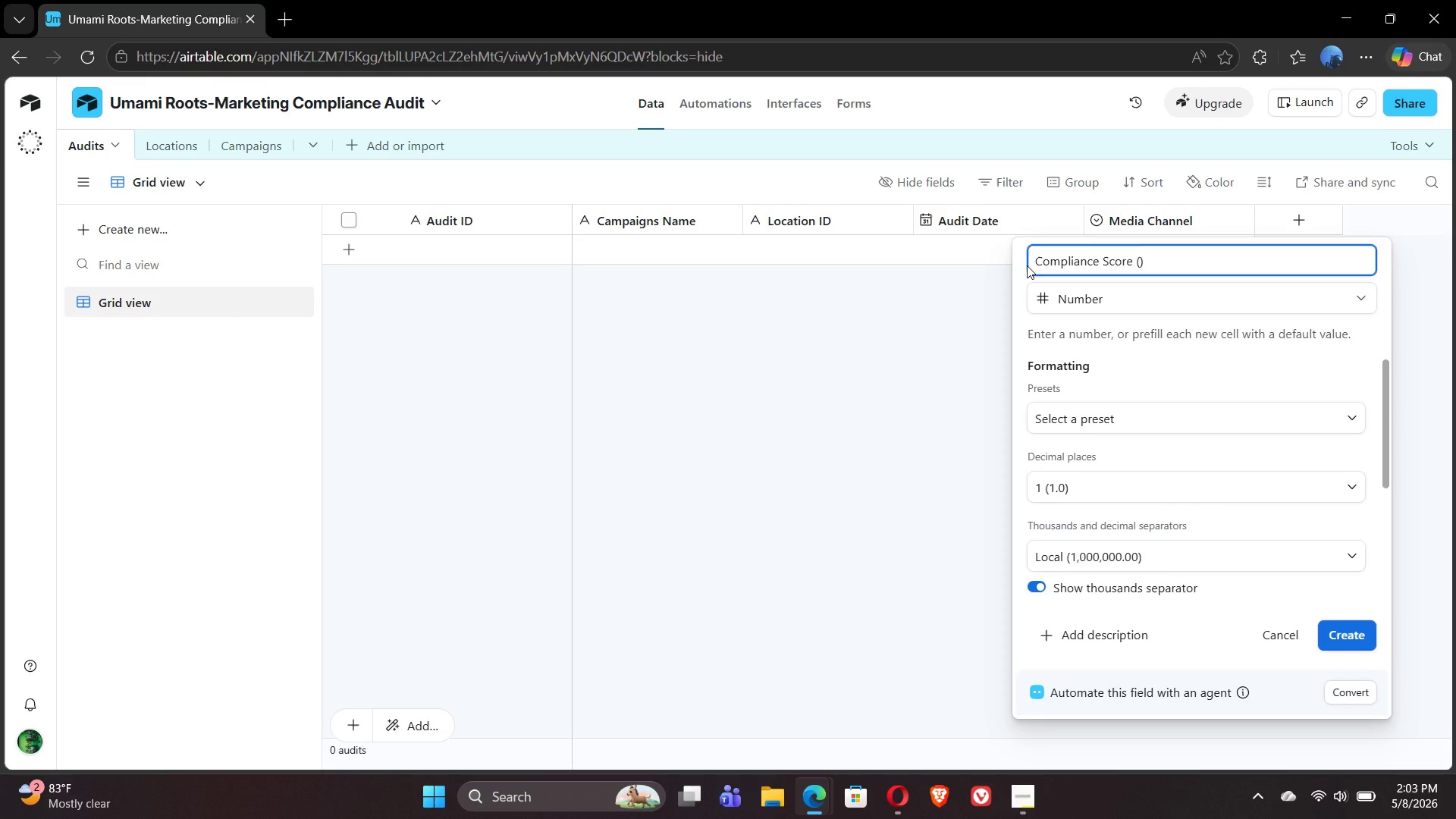 
key(ArrowLeft)
 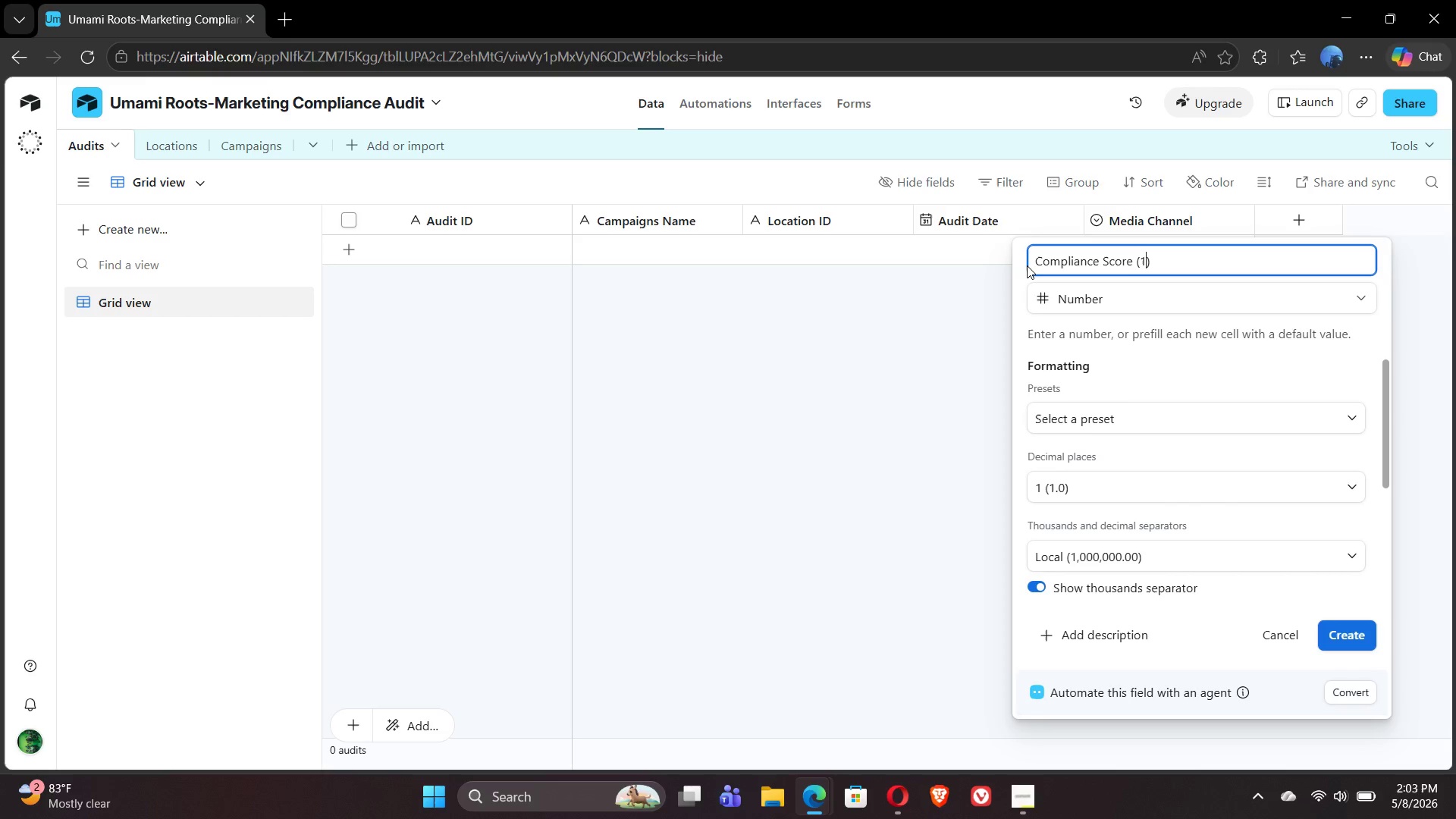 
type(1-10)
 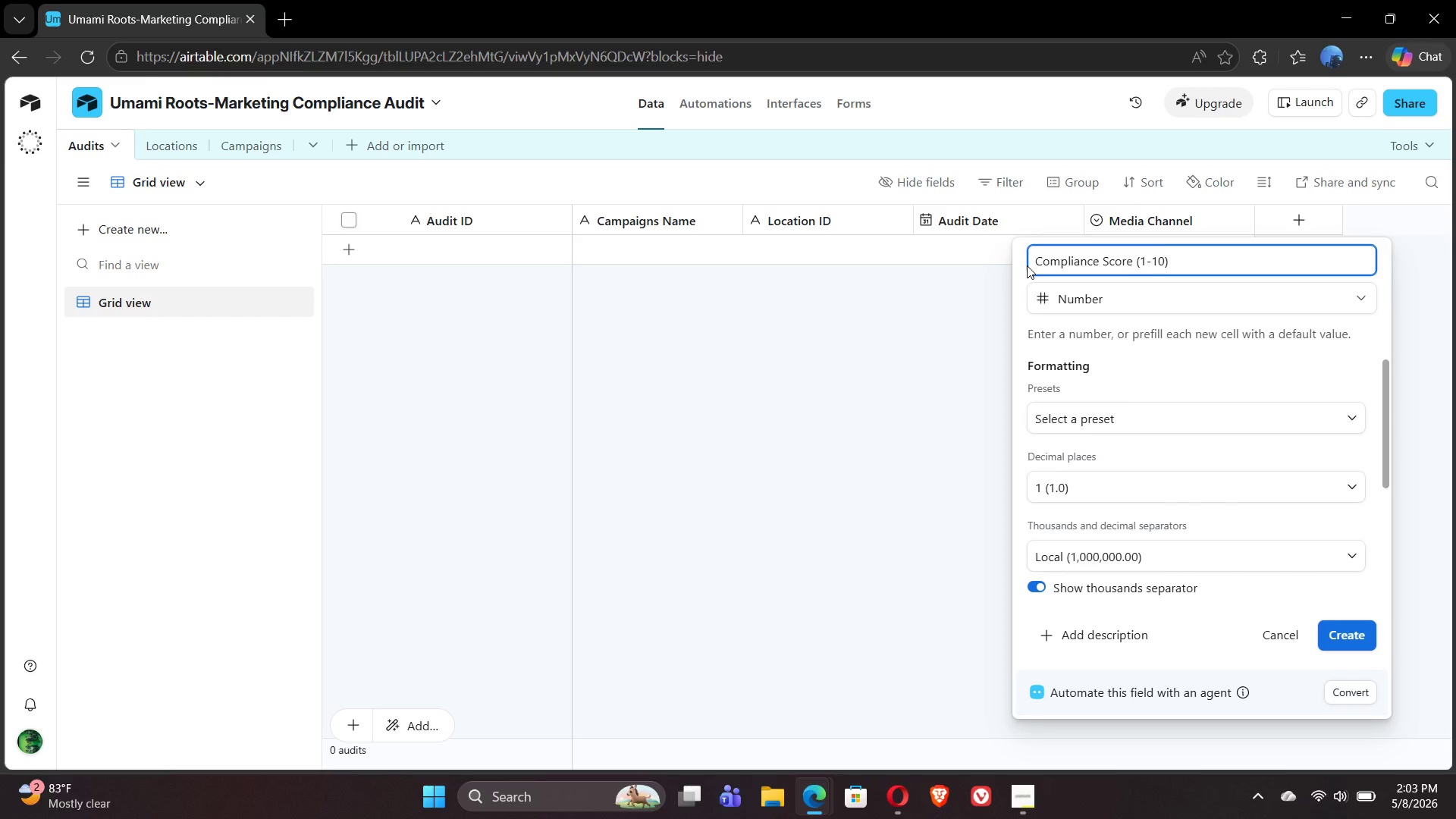 
key(ArrowRight)
 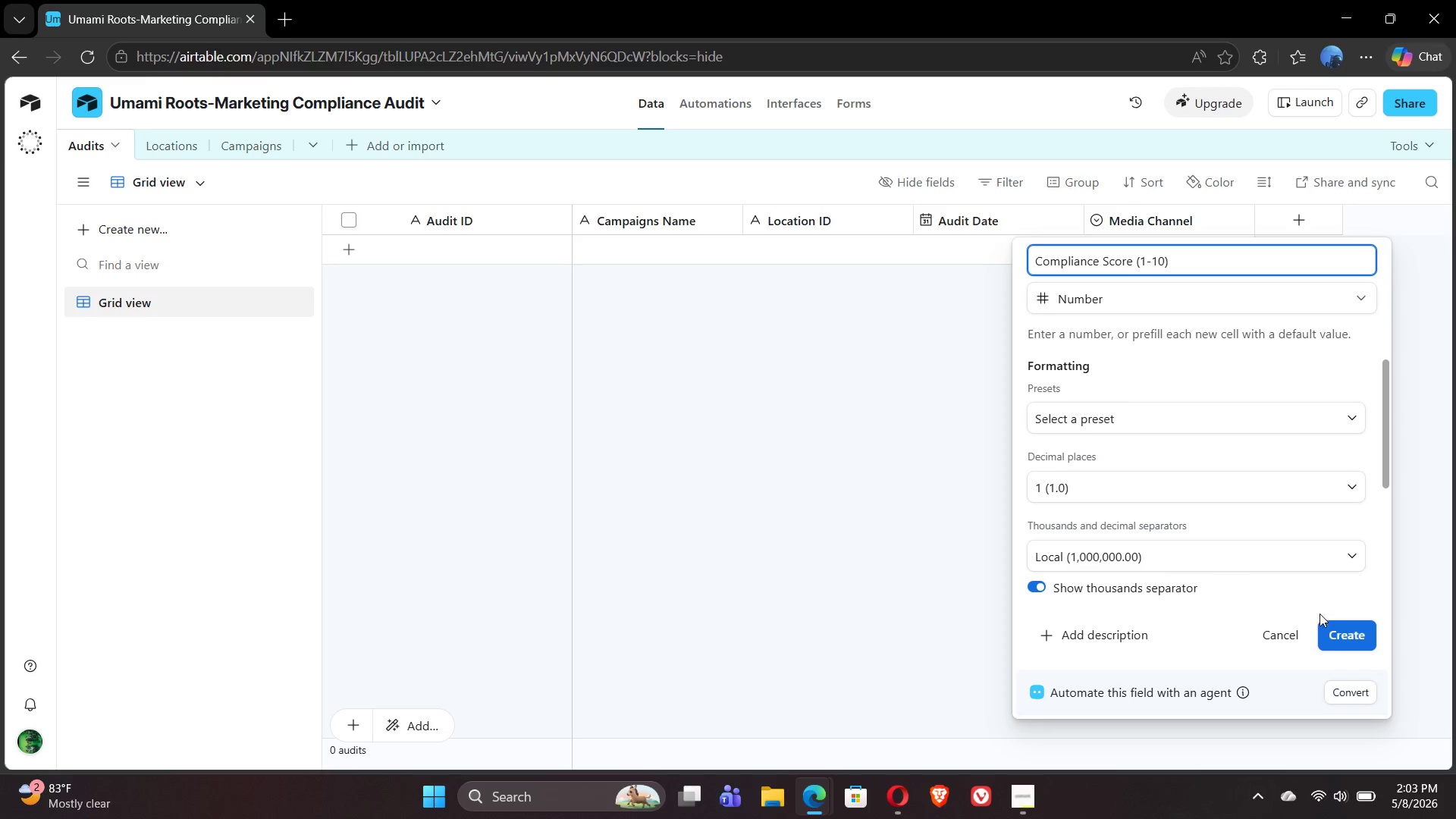 
left_click([1336, 639])
 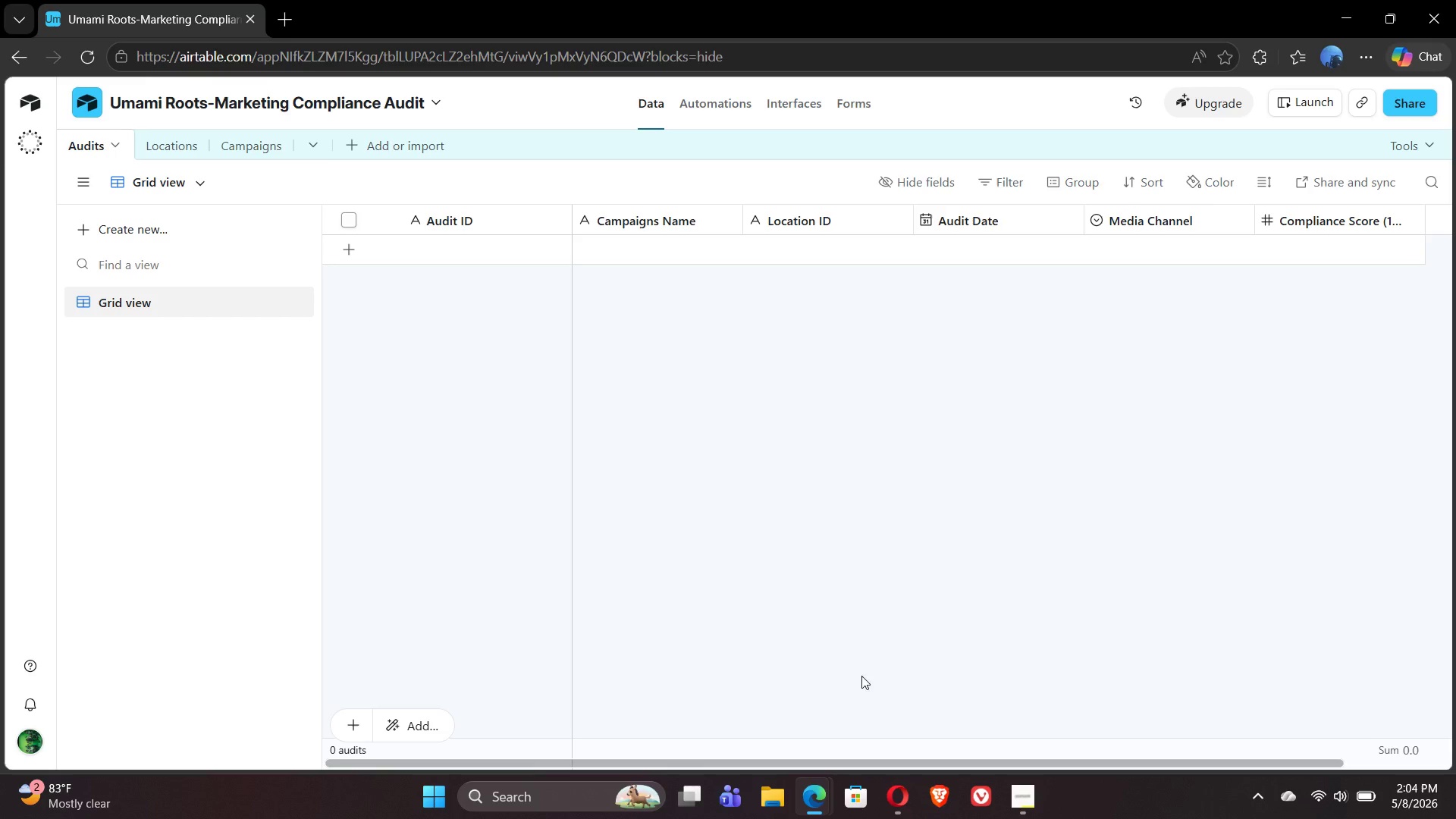 
wait(20.31)
 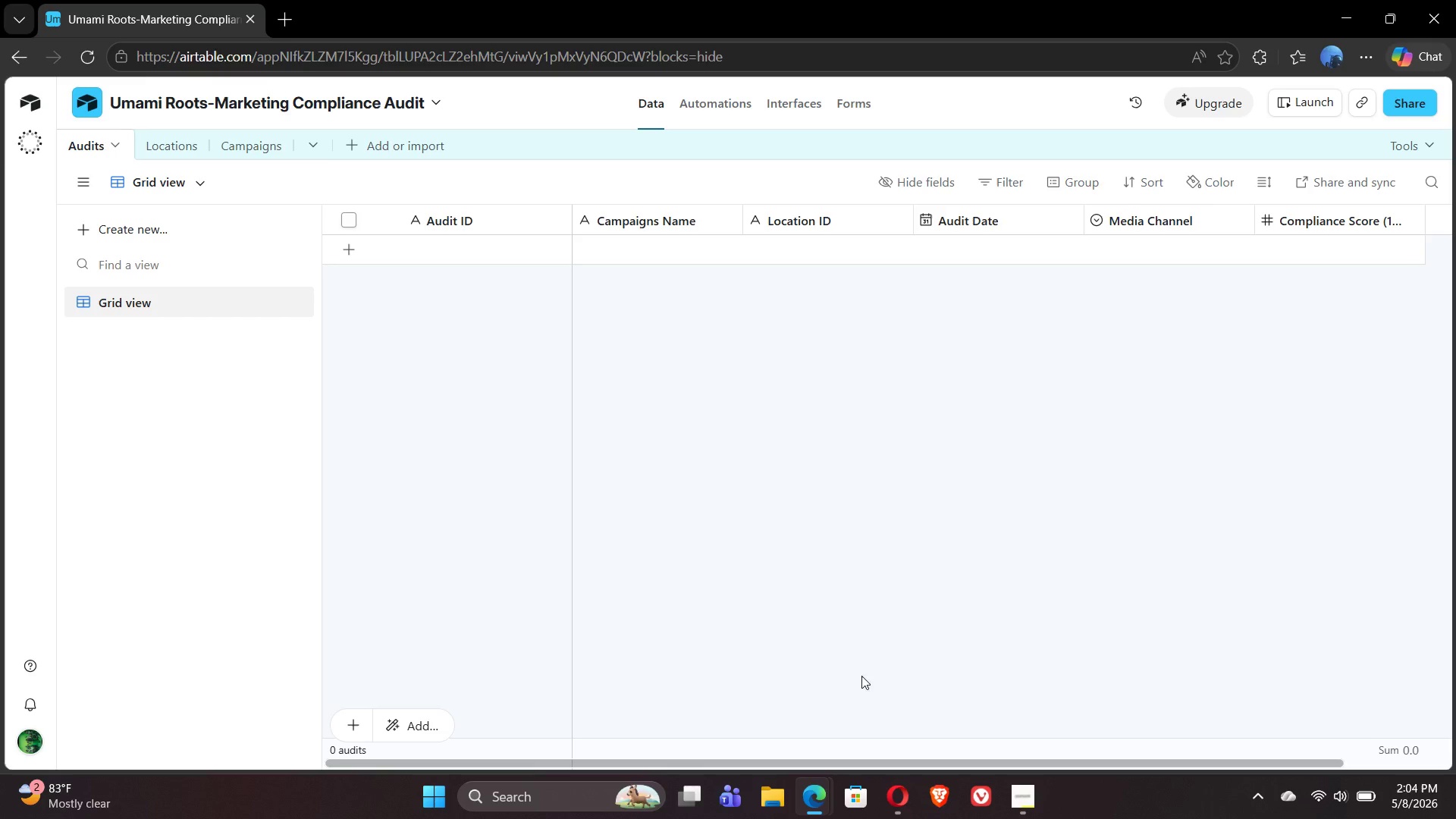 
left_click([1357, 221])
 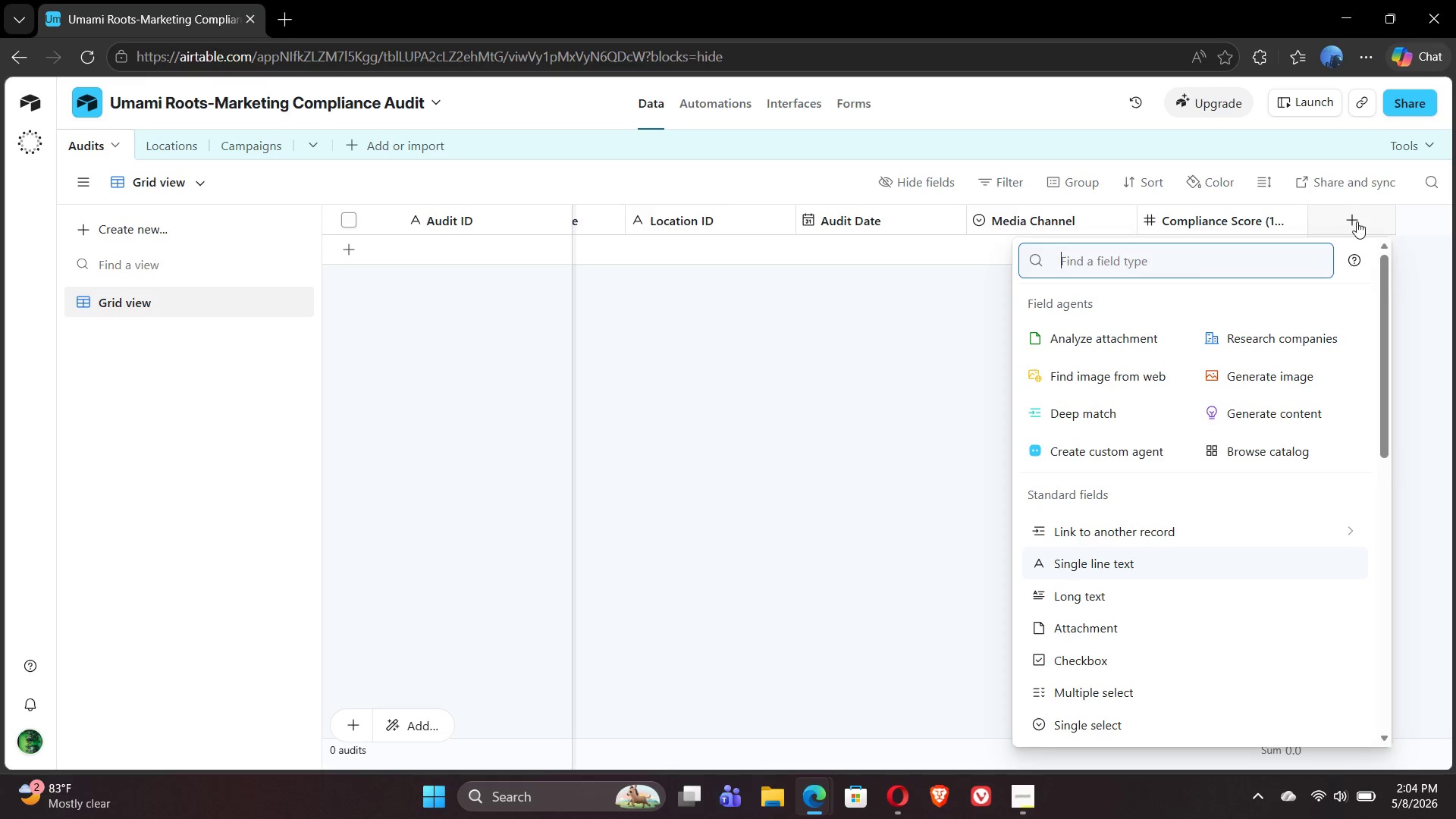 
wait(16.86)
 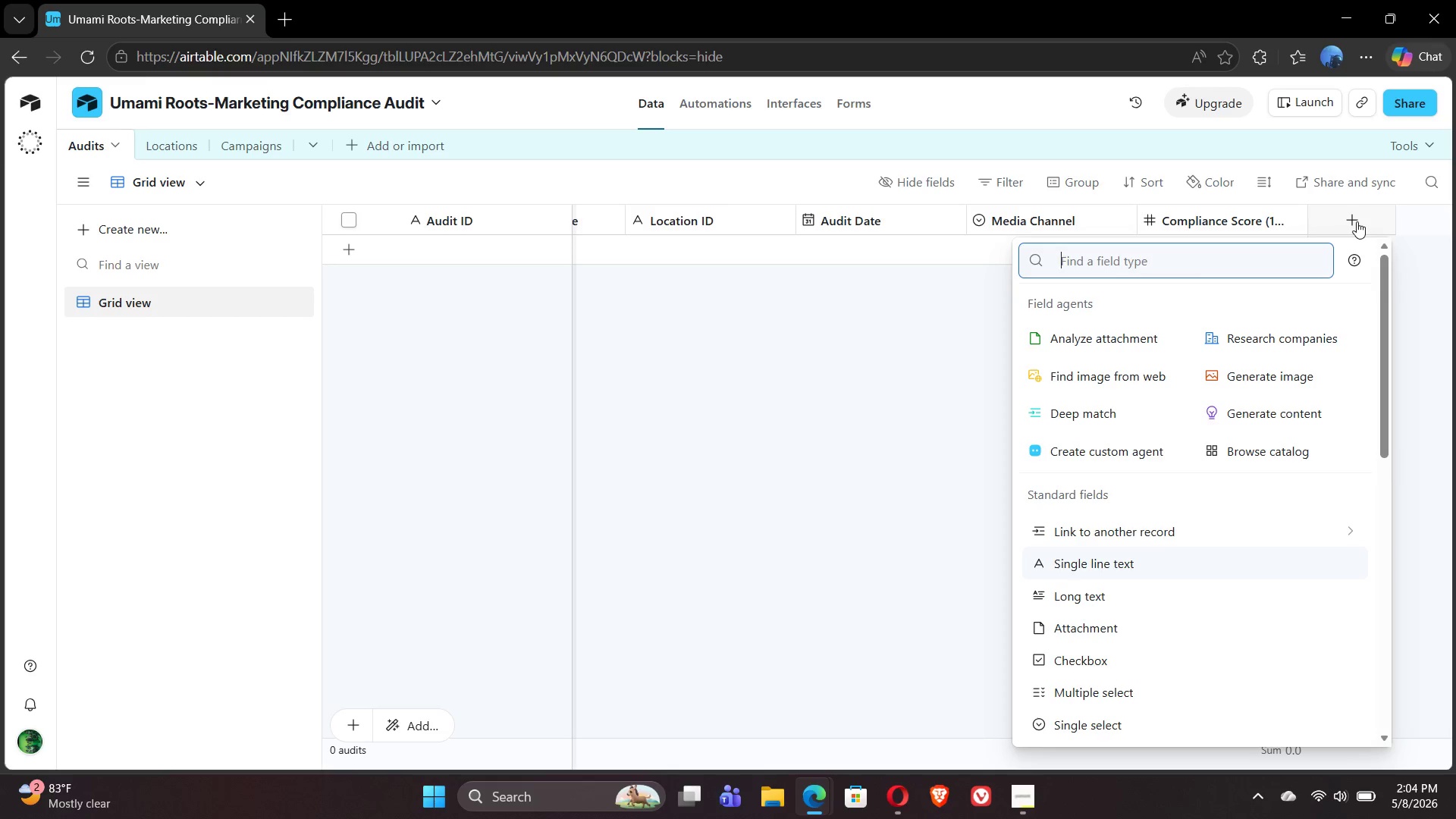 
type(sin)
 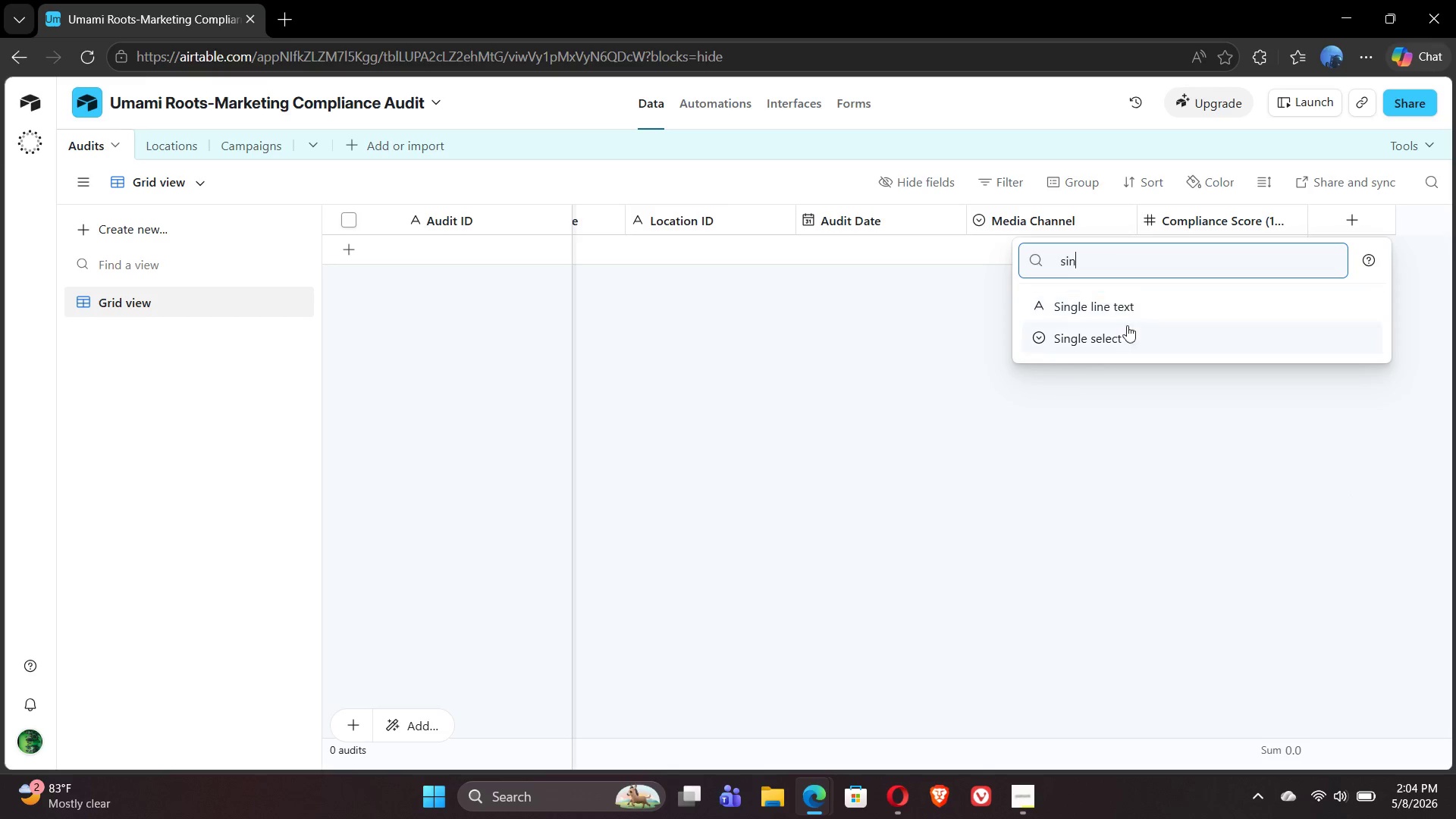 
left_click([1113, 331])
 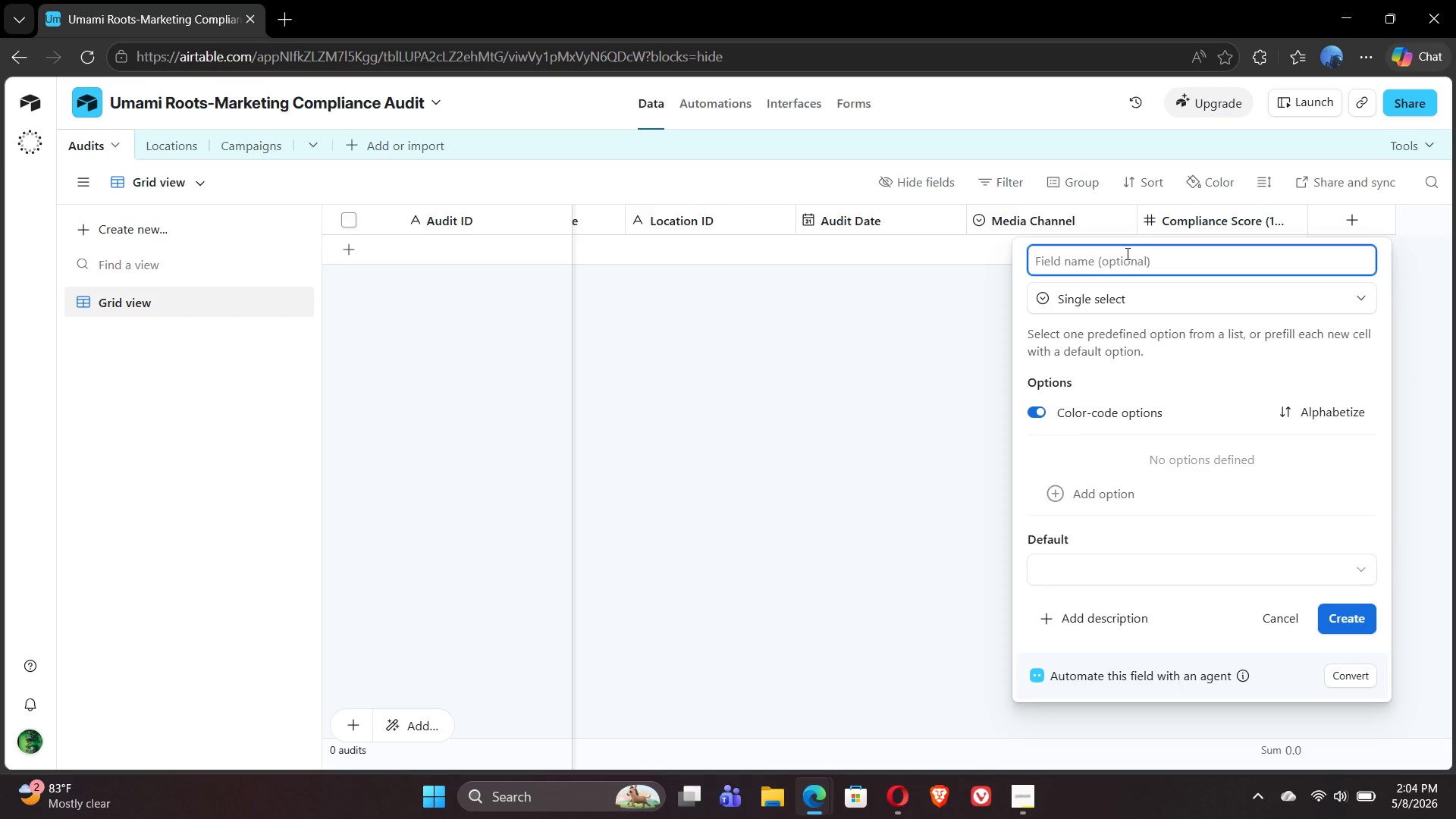 
wait(5.58)
 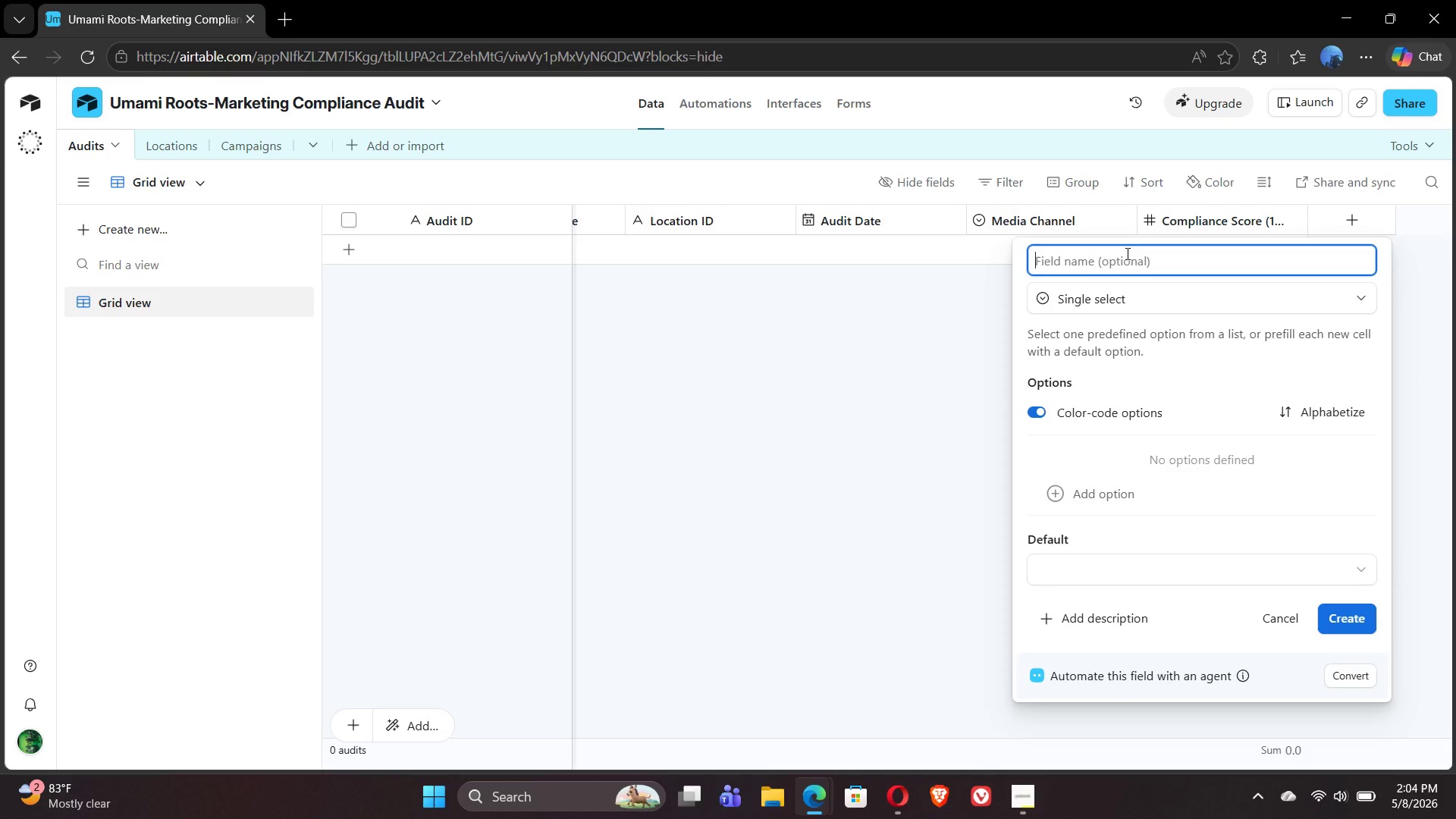 
type(Deis)
key(Backspace)
key(Backspace)
key(Backspace)
type(is)
 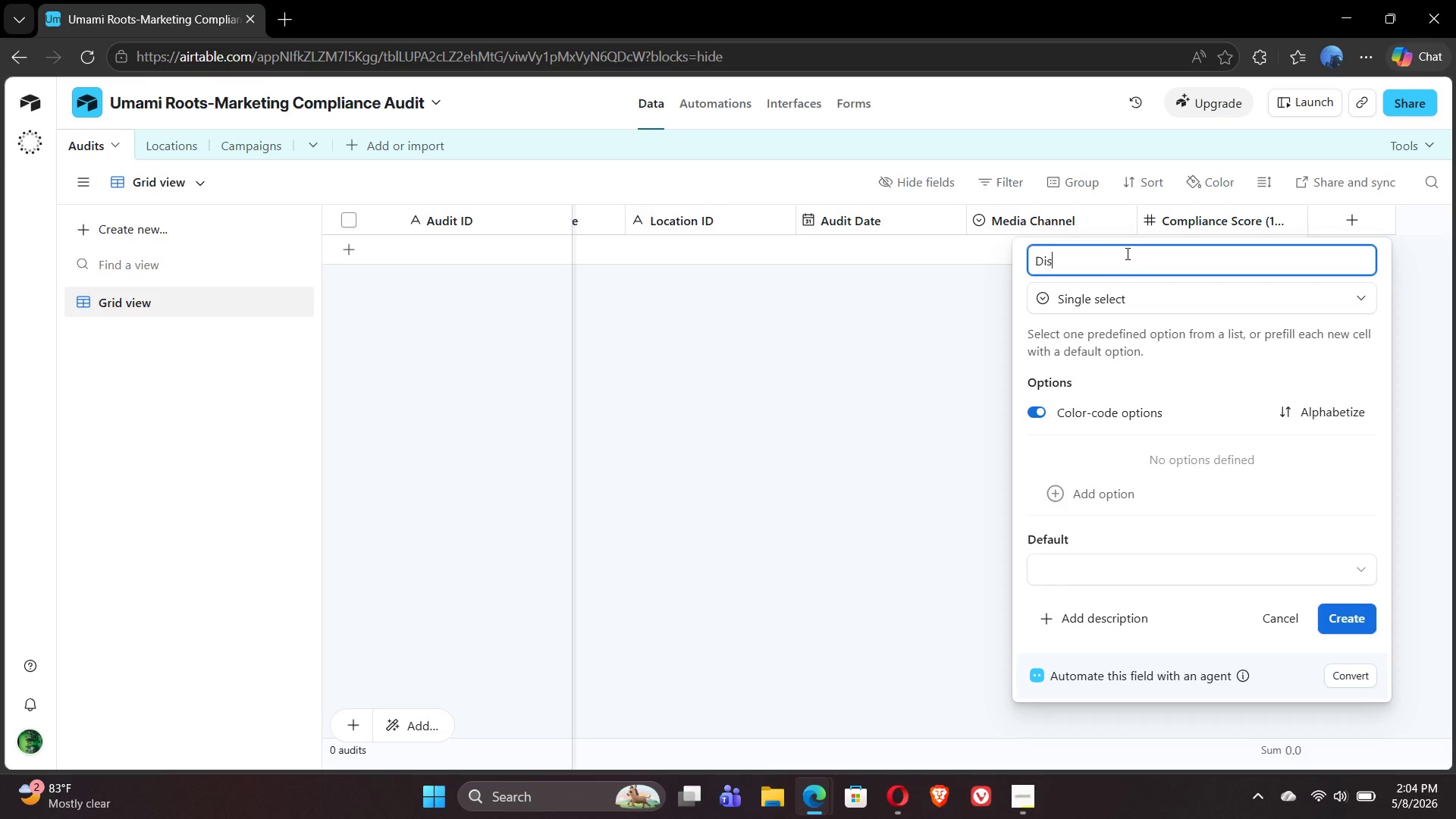 
wait(9.36)
 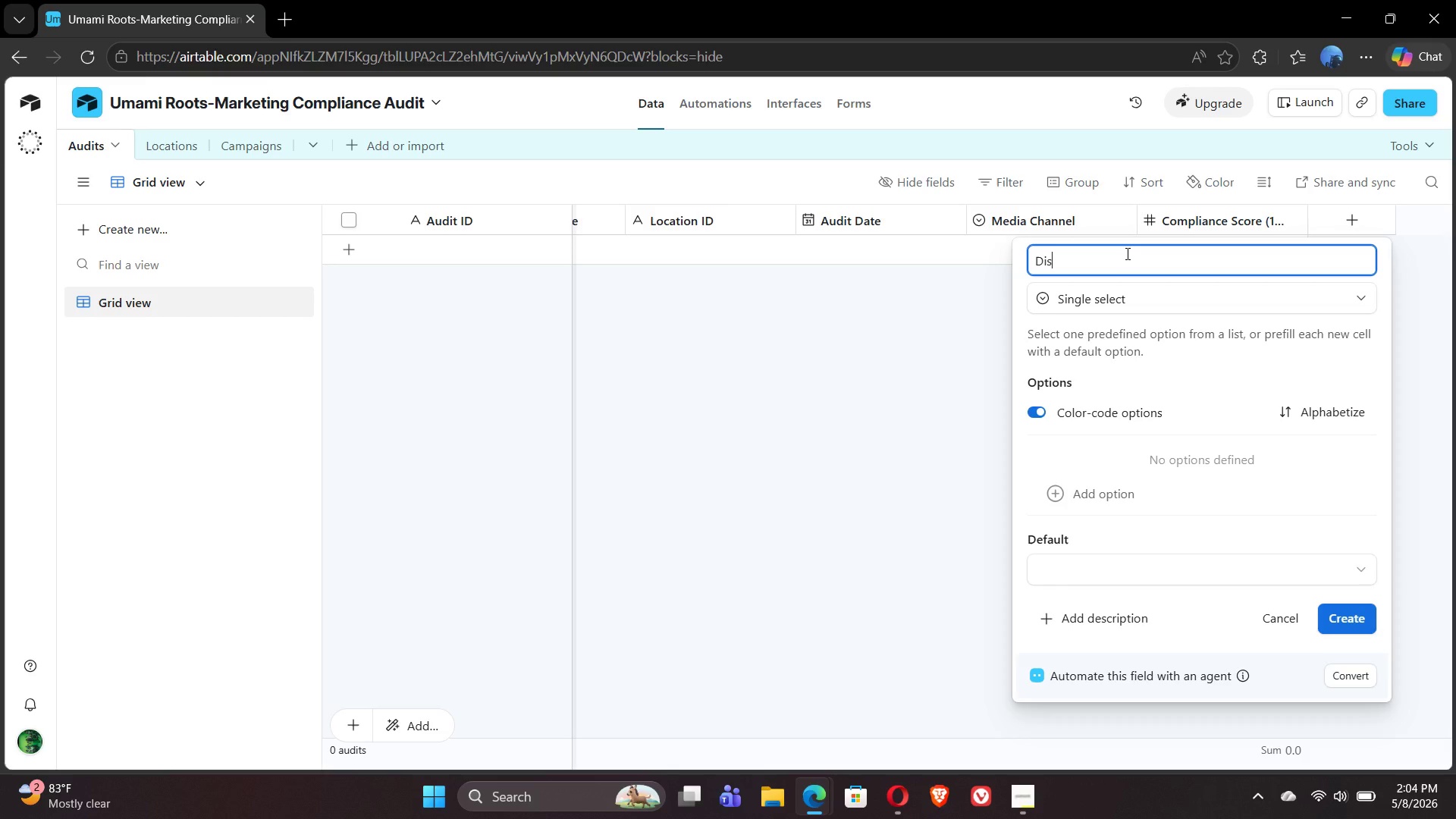 
type(crepancy Types)
 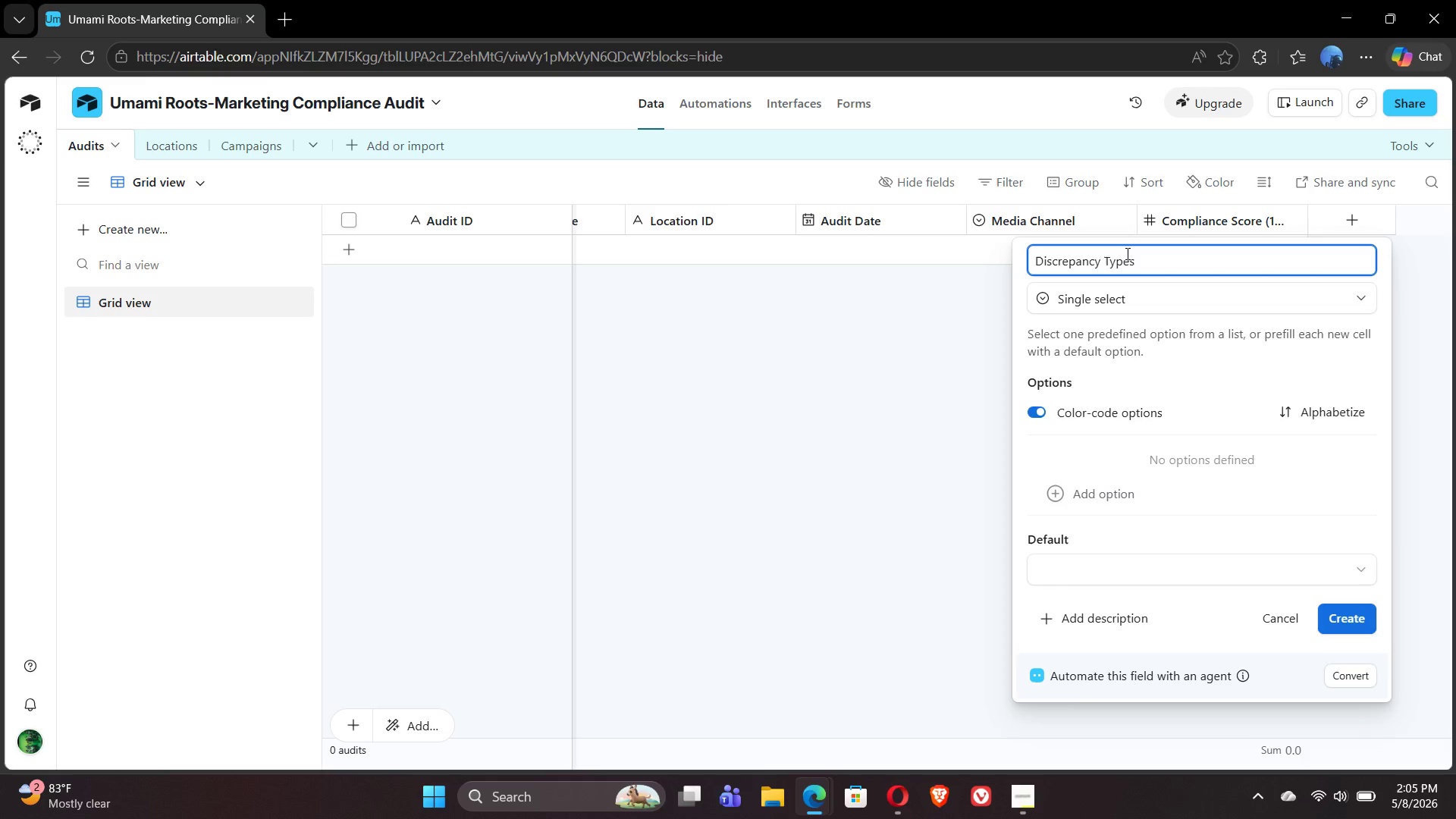 
wait(5.78)
 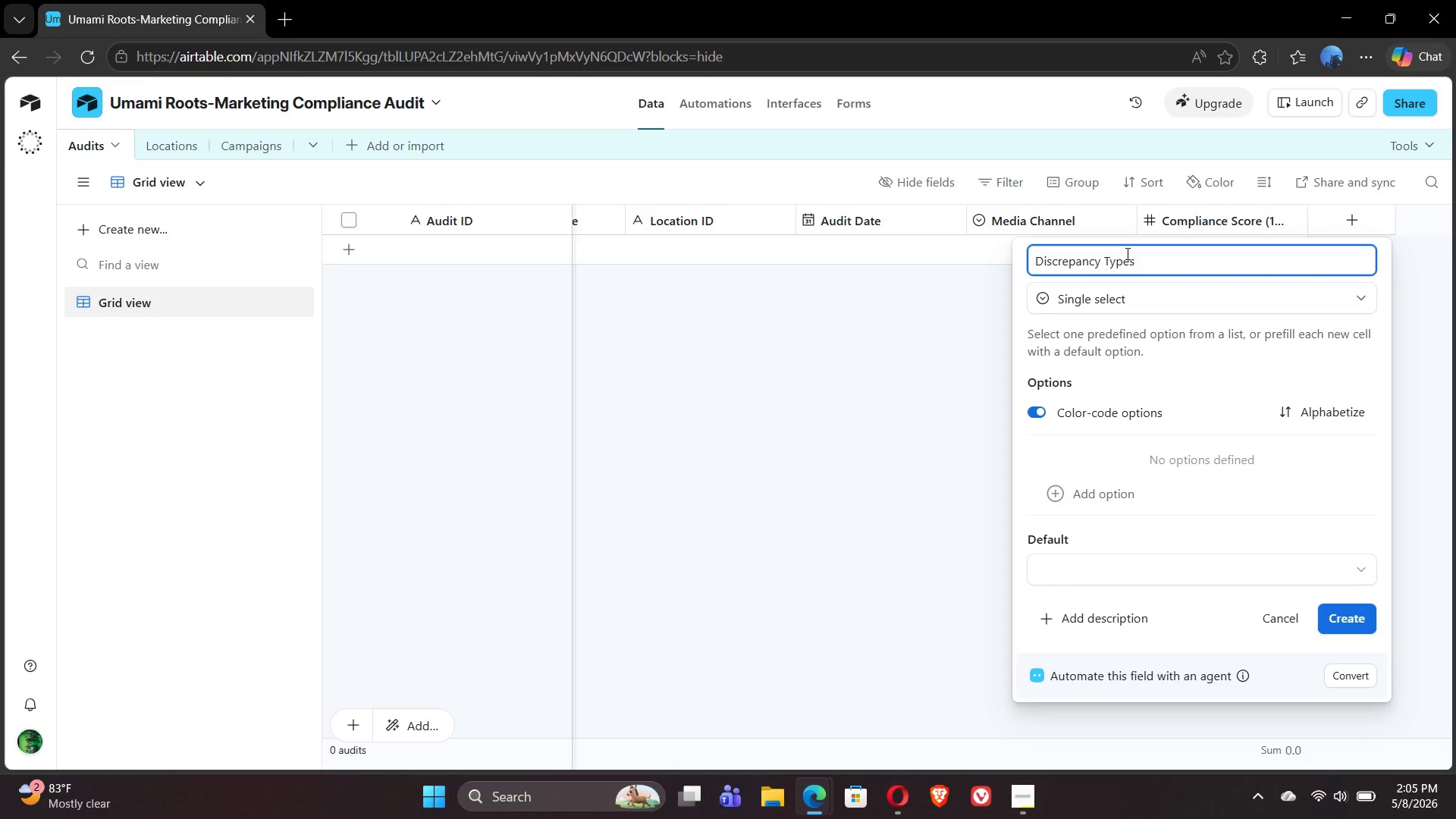 
left_click([1342, 623])
 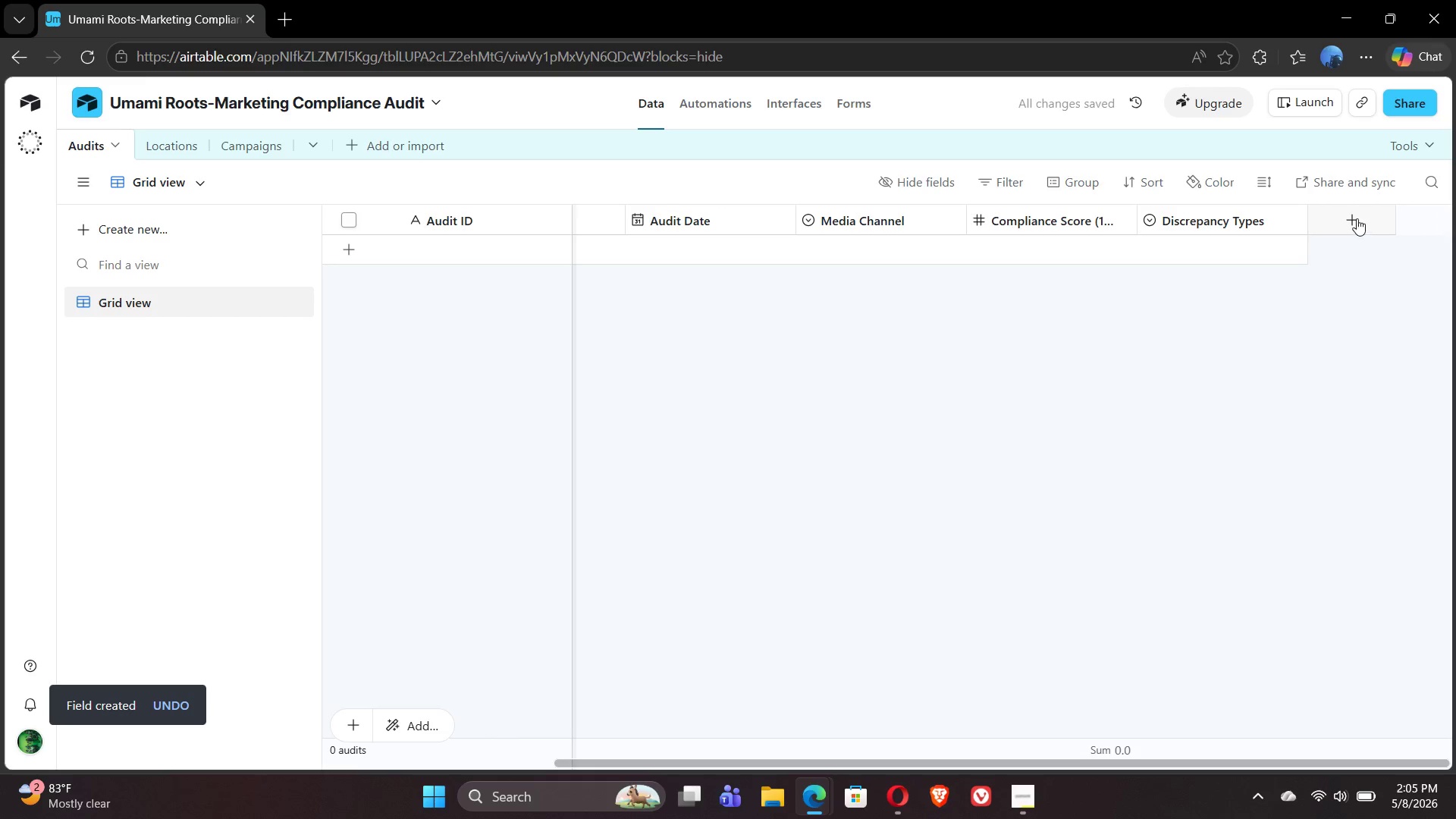 
wait(5.22)
 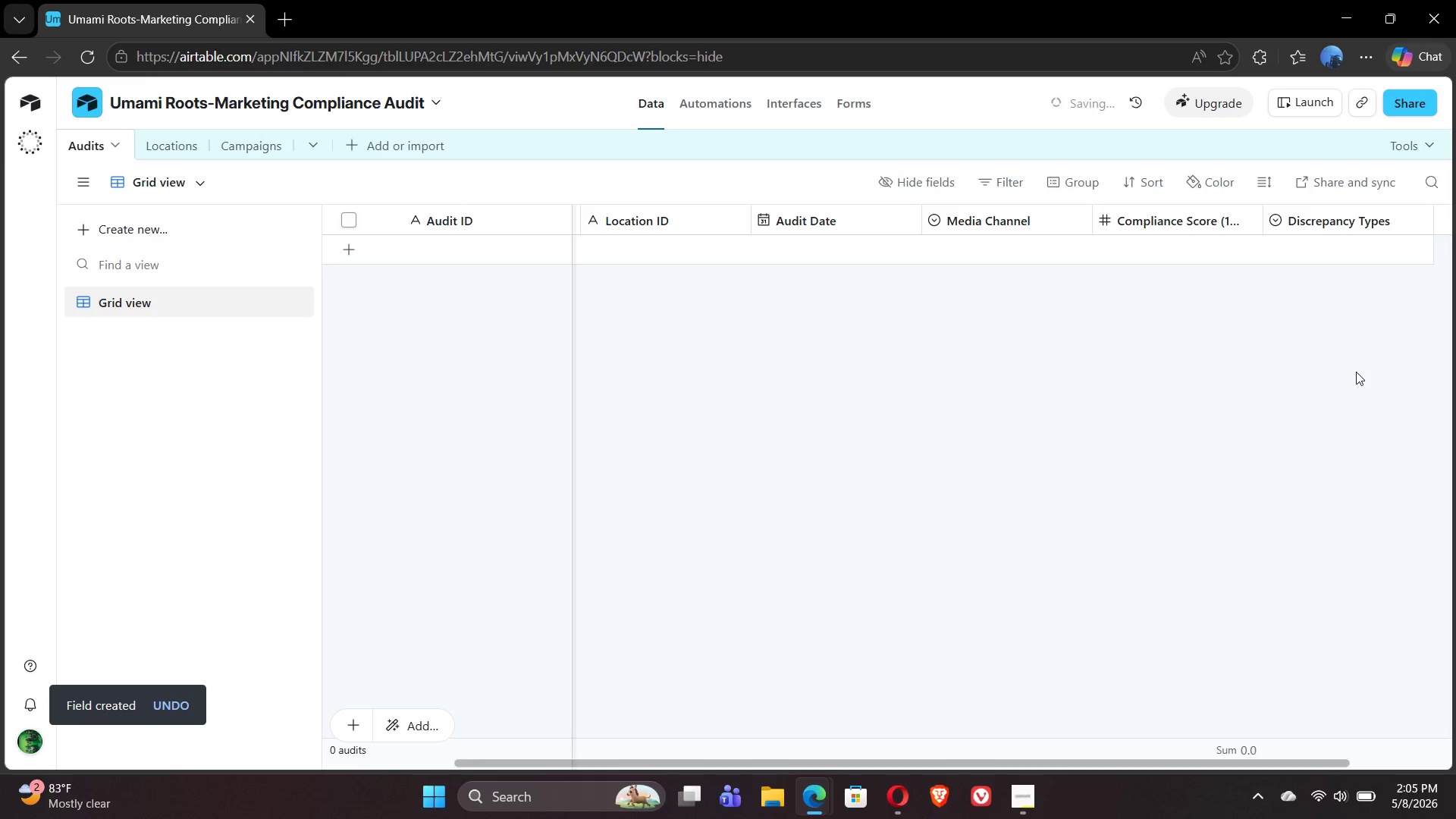 
left_click([1337, 219])
 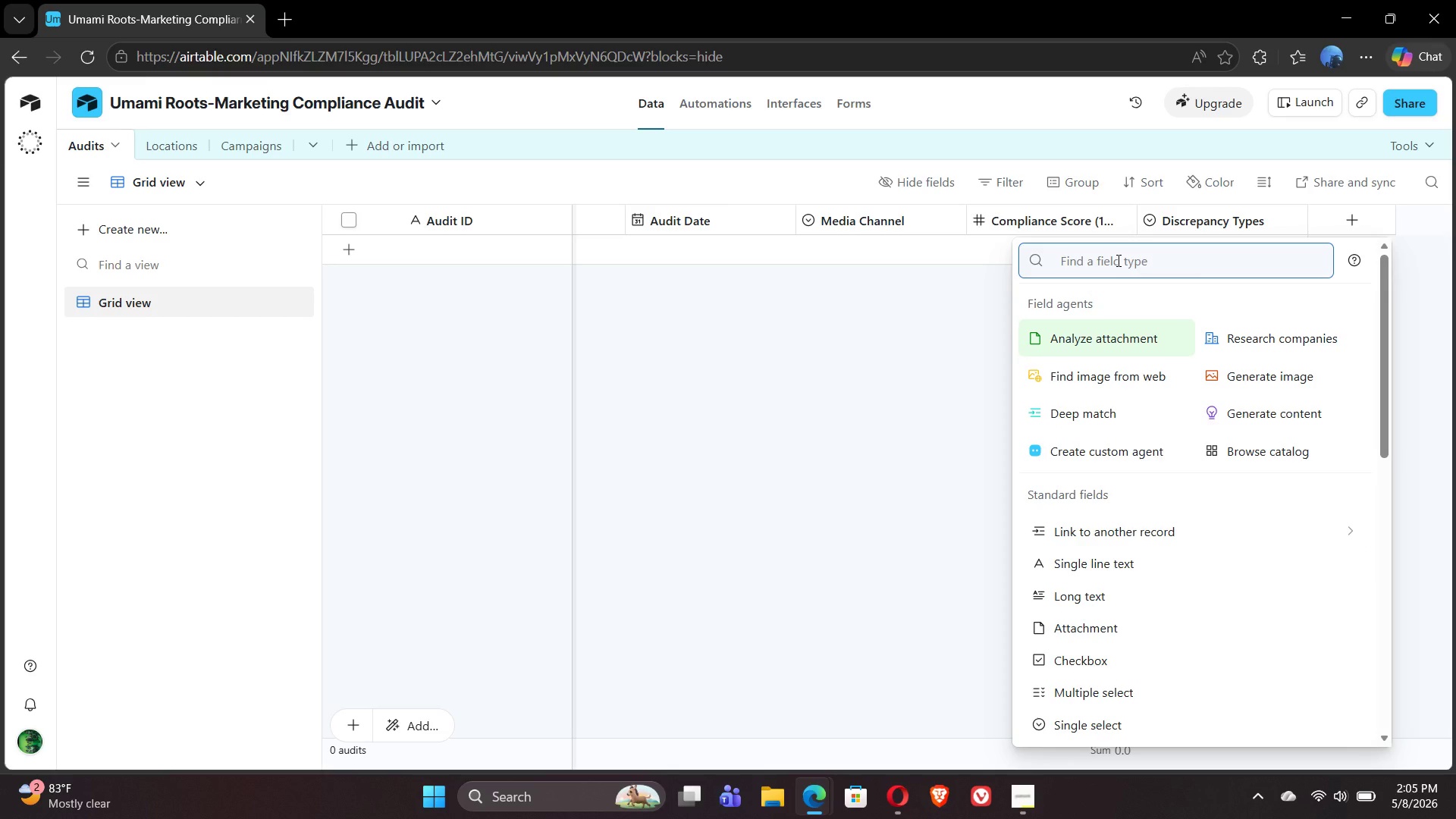 
wait(10.17)
 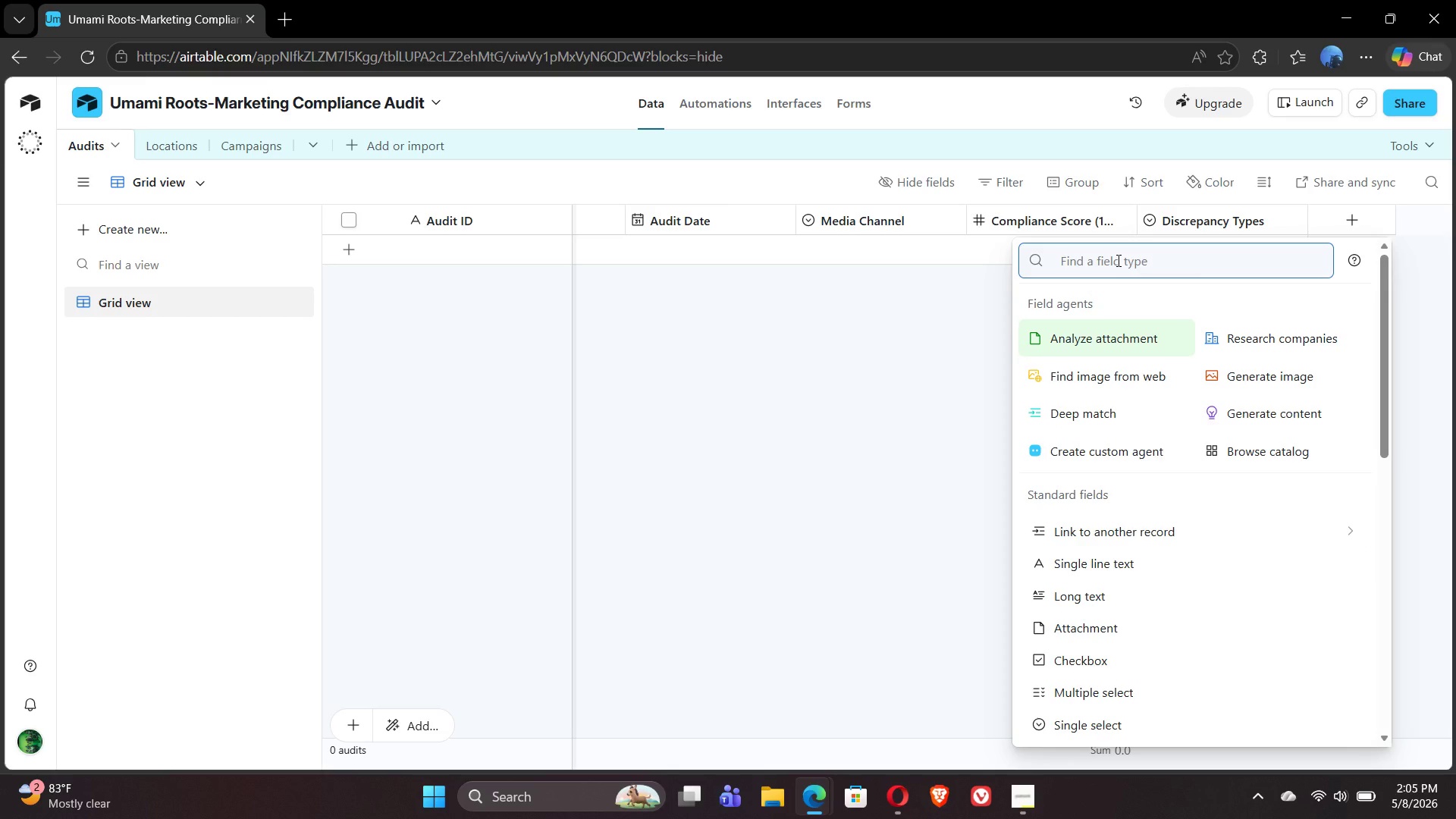 
type(sing)
 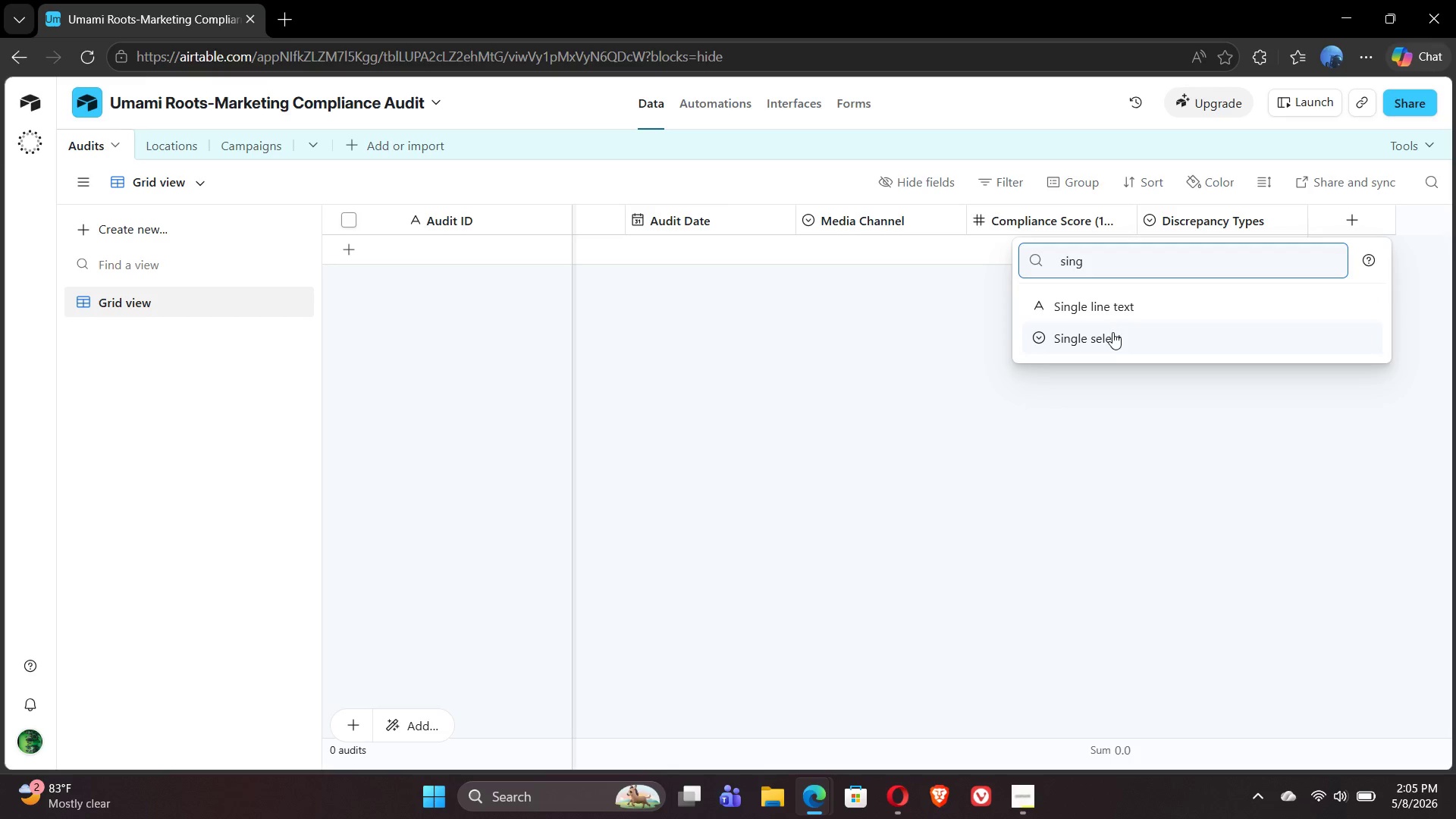 
left_click([1112, 336])
 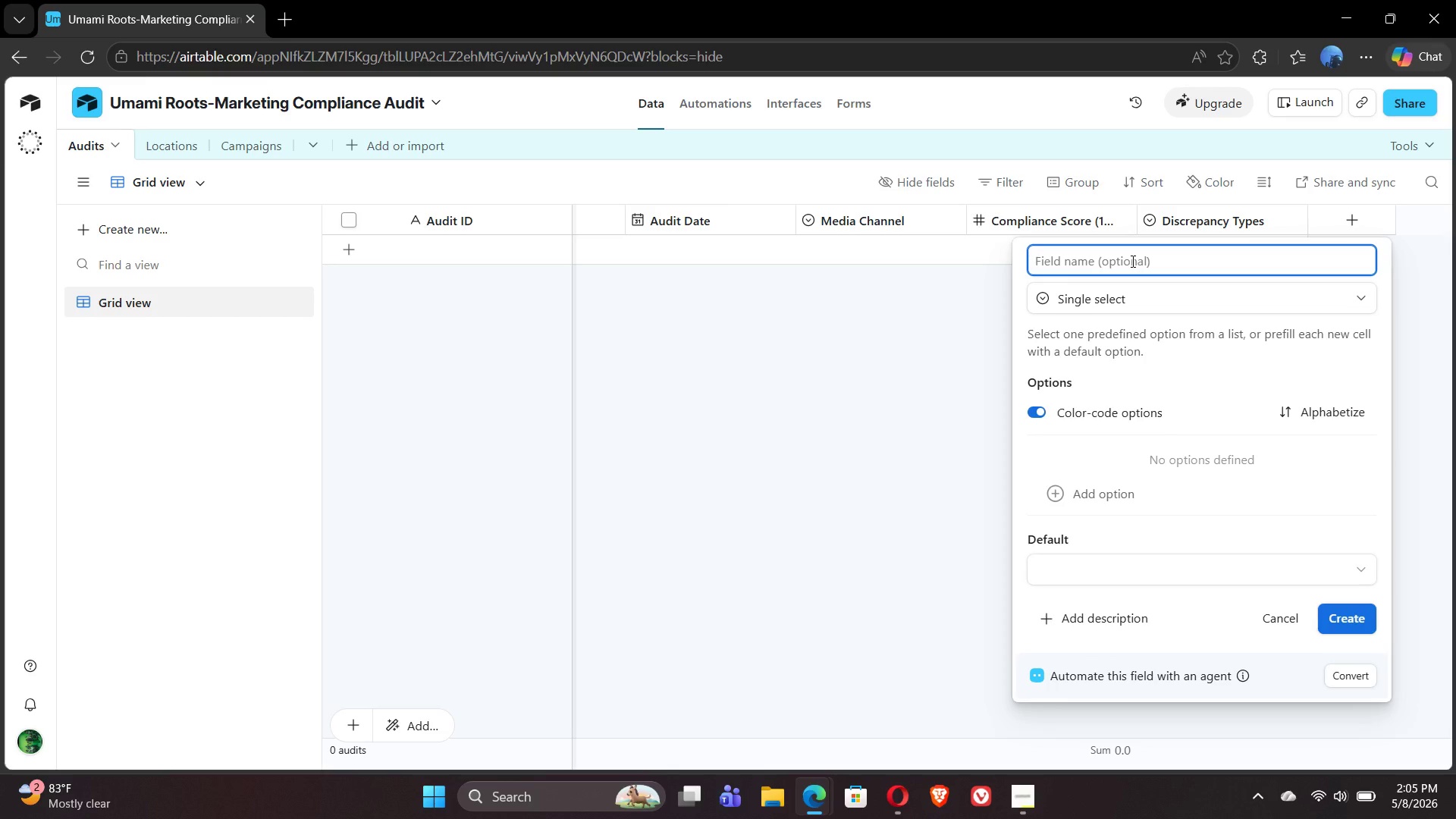 
type(Infraction Severity)
 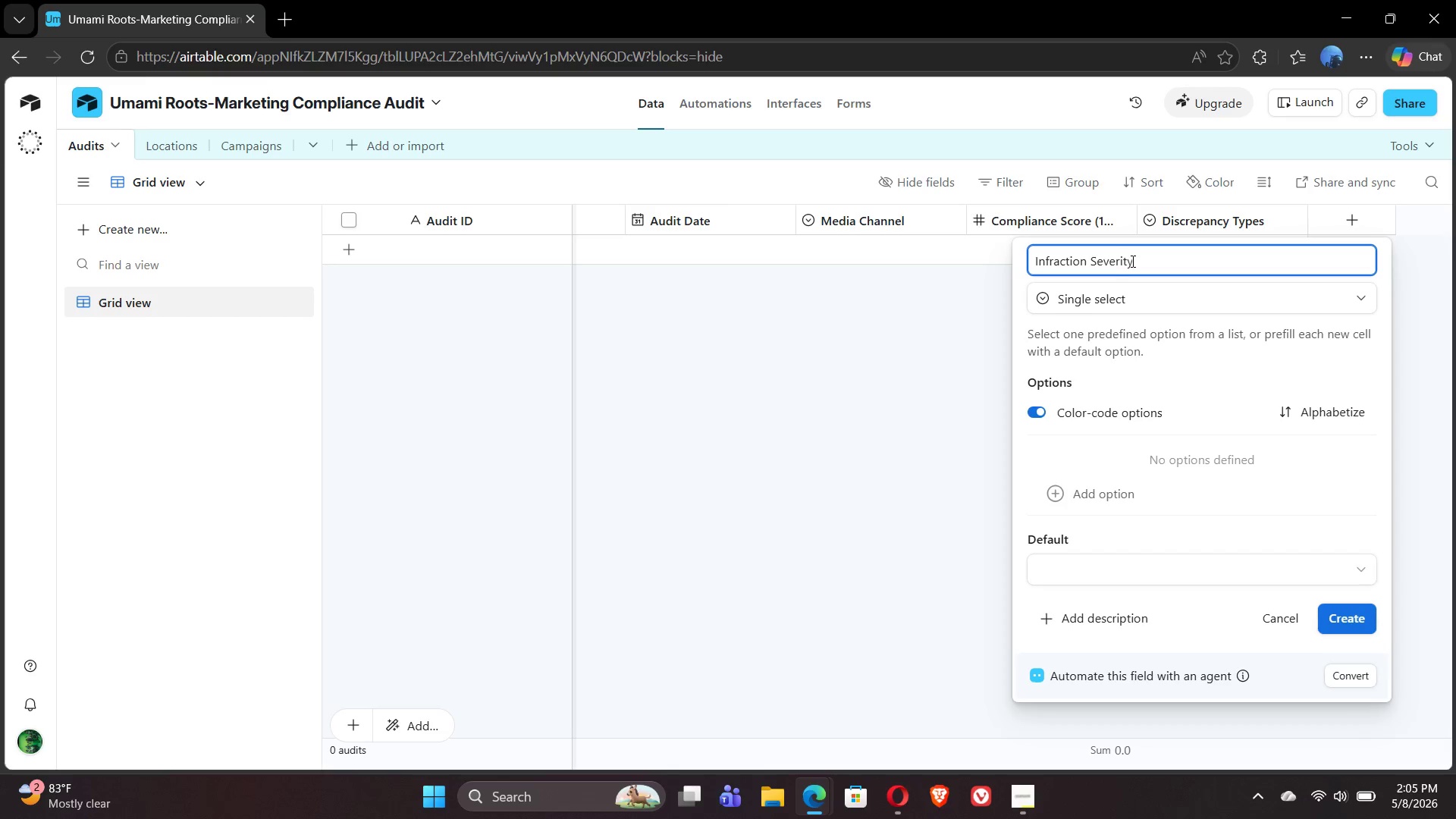 
left_click([1343, 624])
 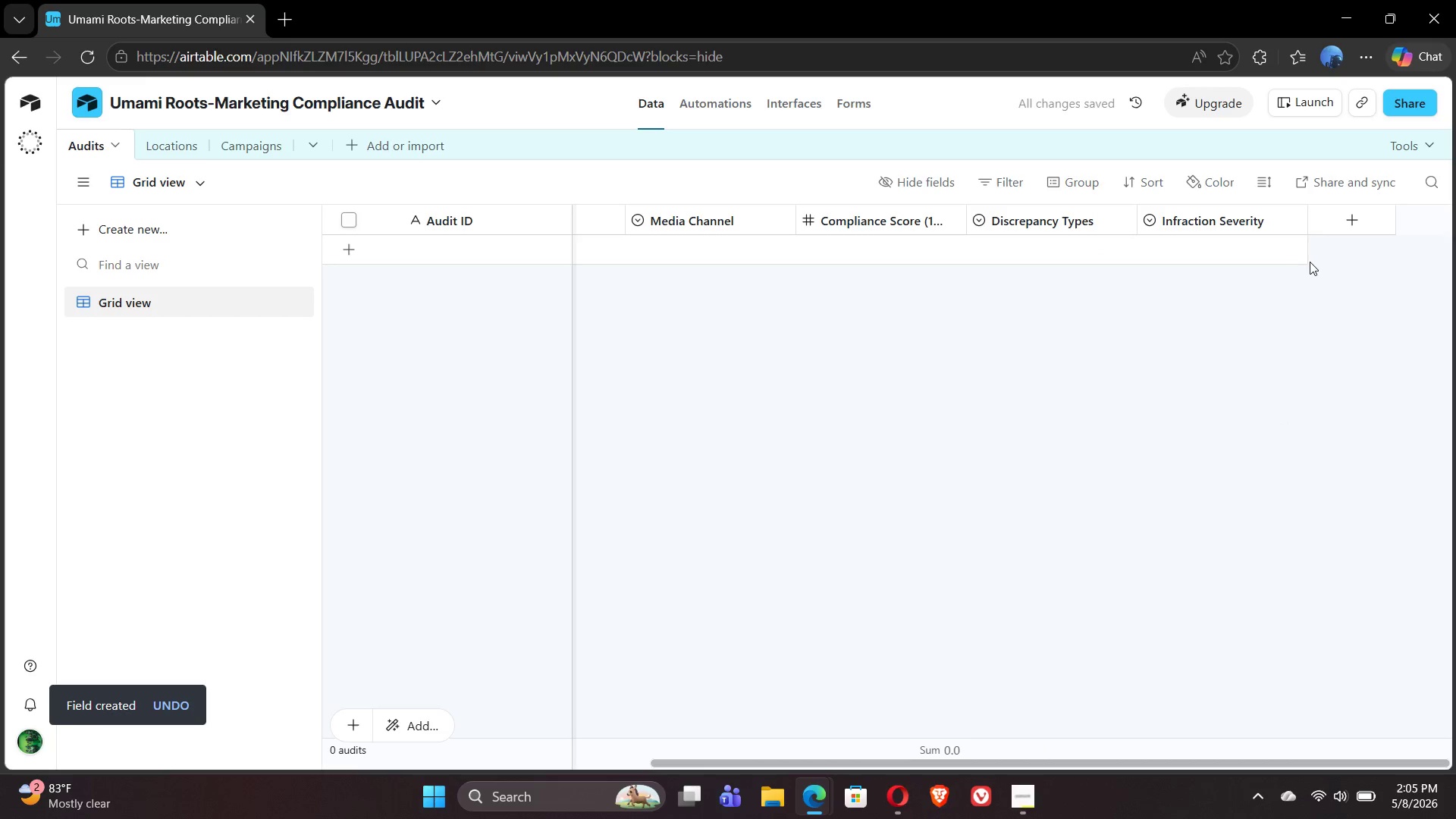 
left_click([1351, 219])
 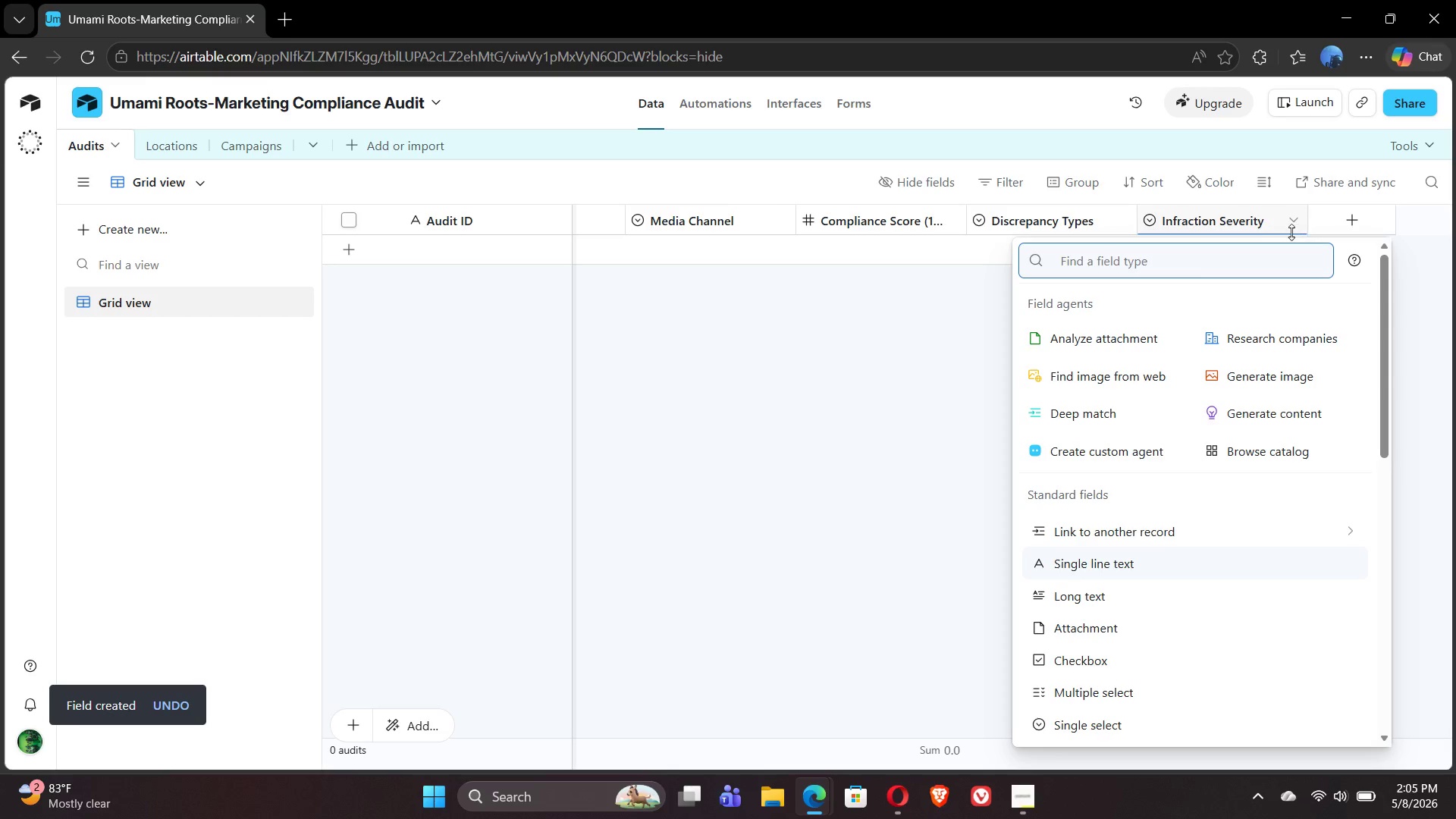 
wait(7.48)
 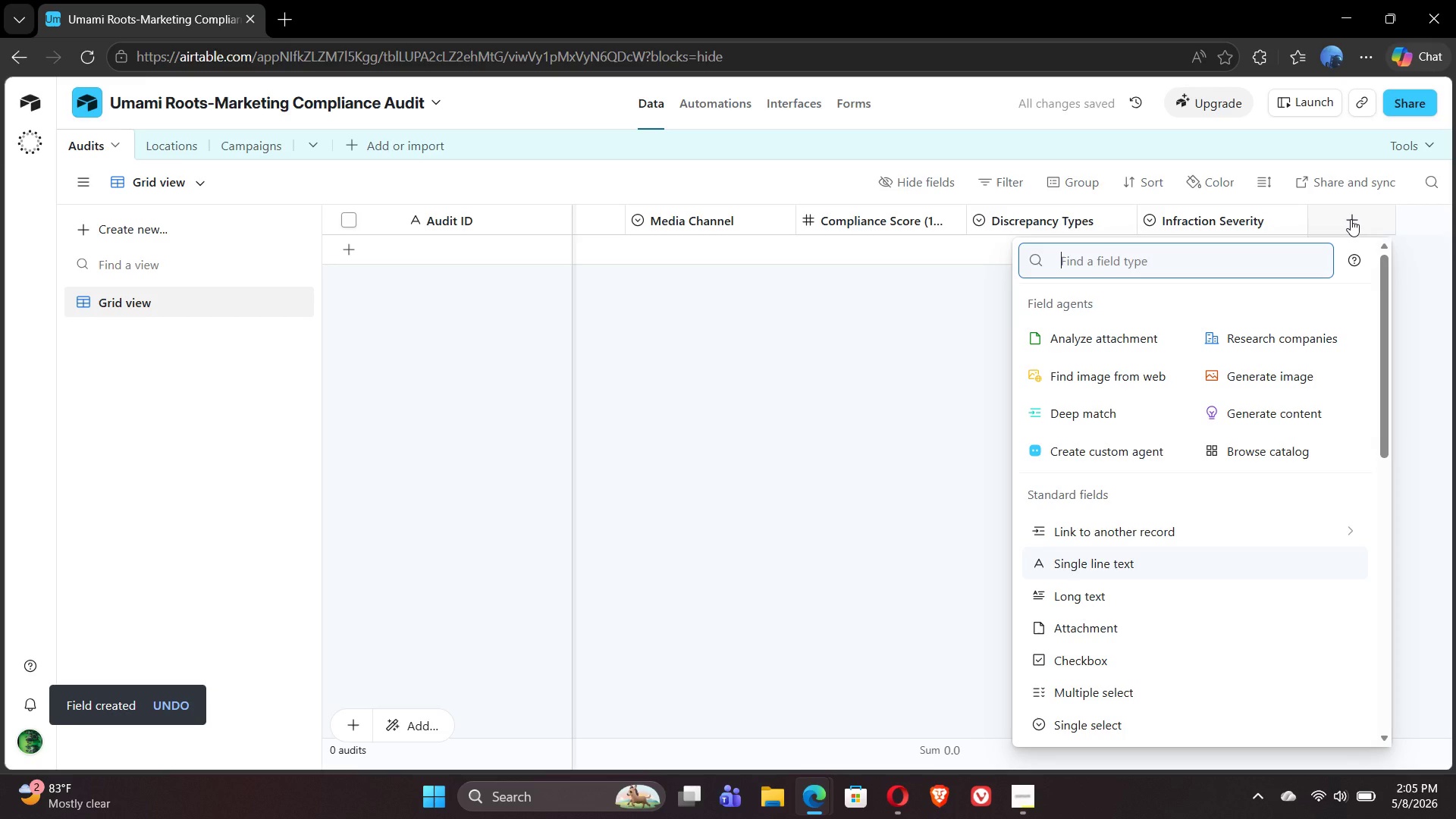 
type(long)
 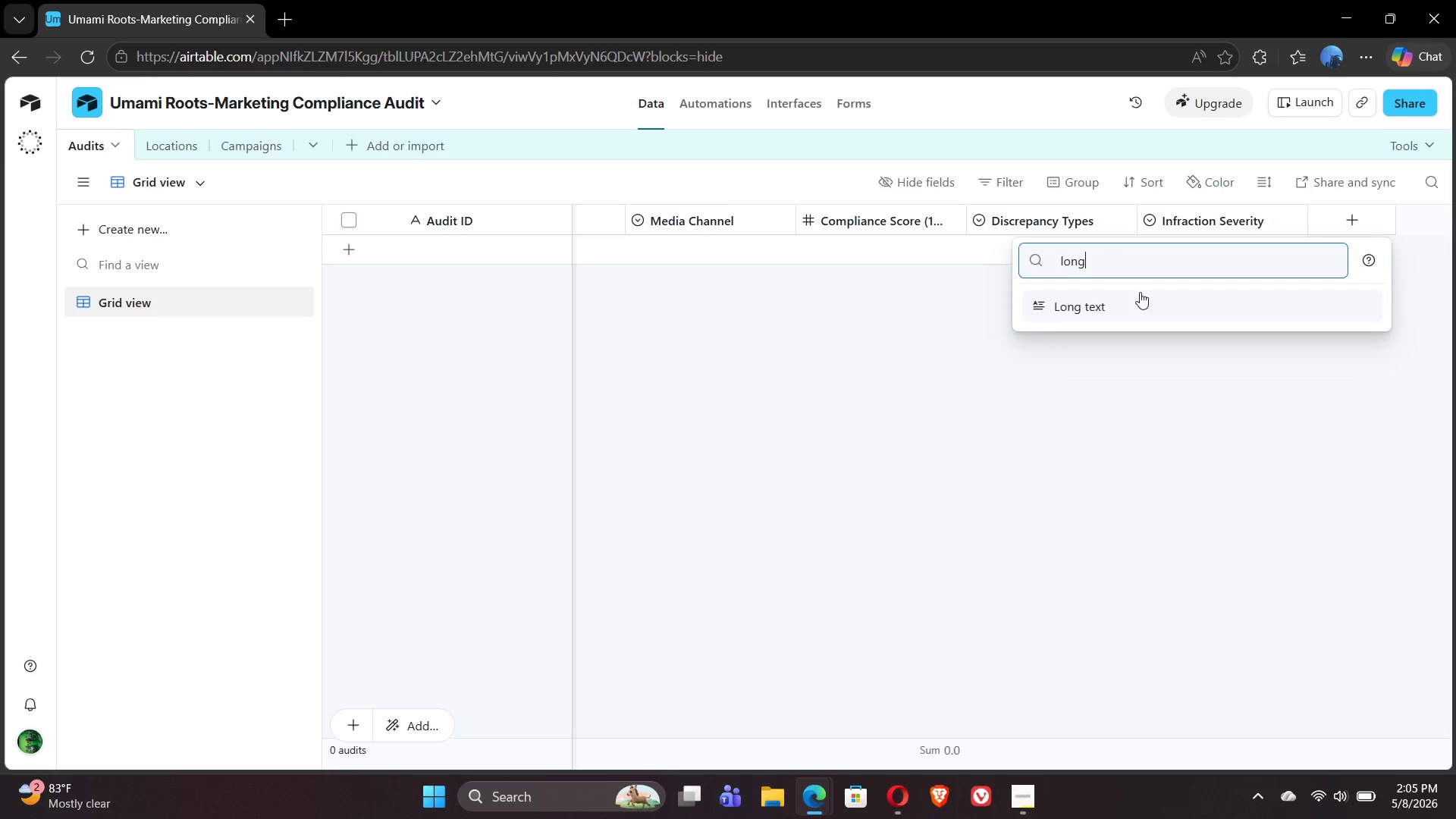 
left_click([1128, 295])
 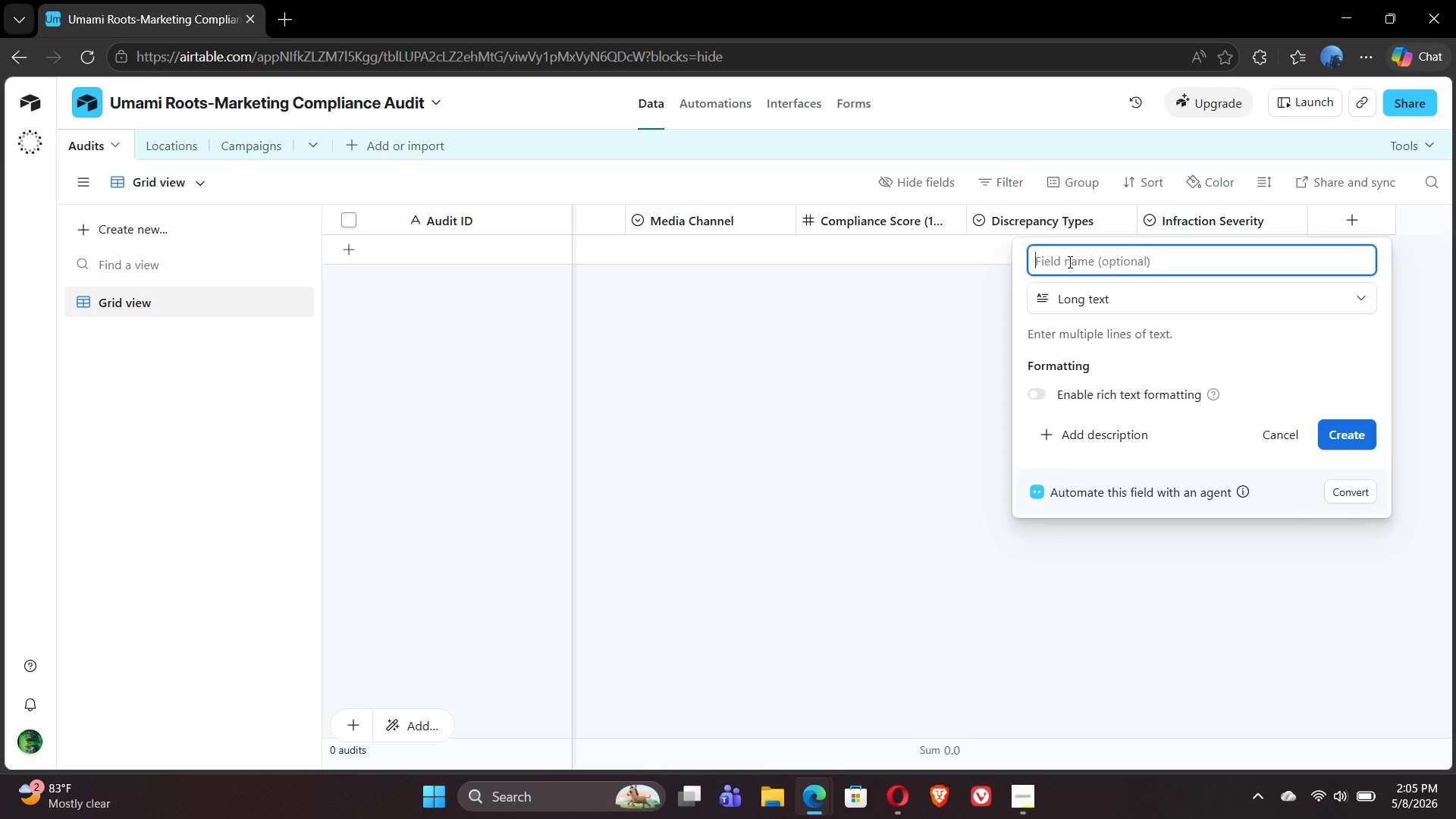 
type(Auditor Notes)
 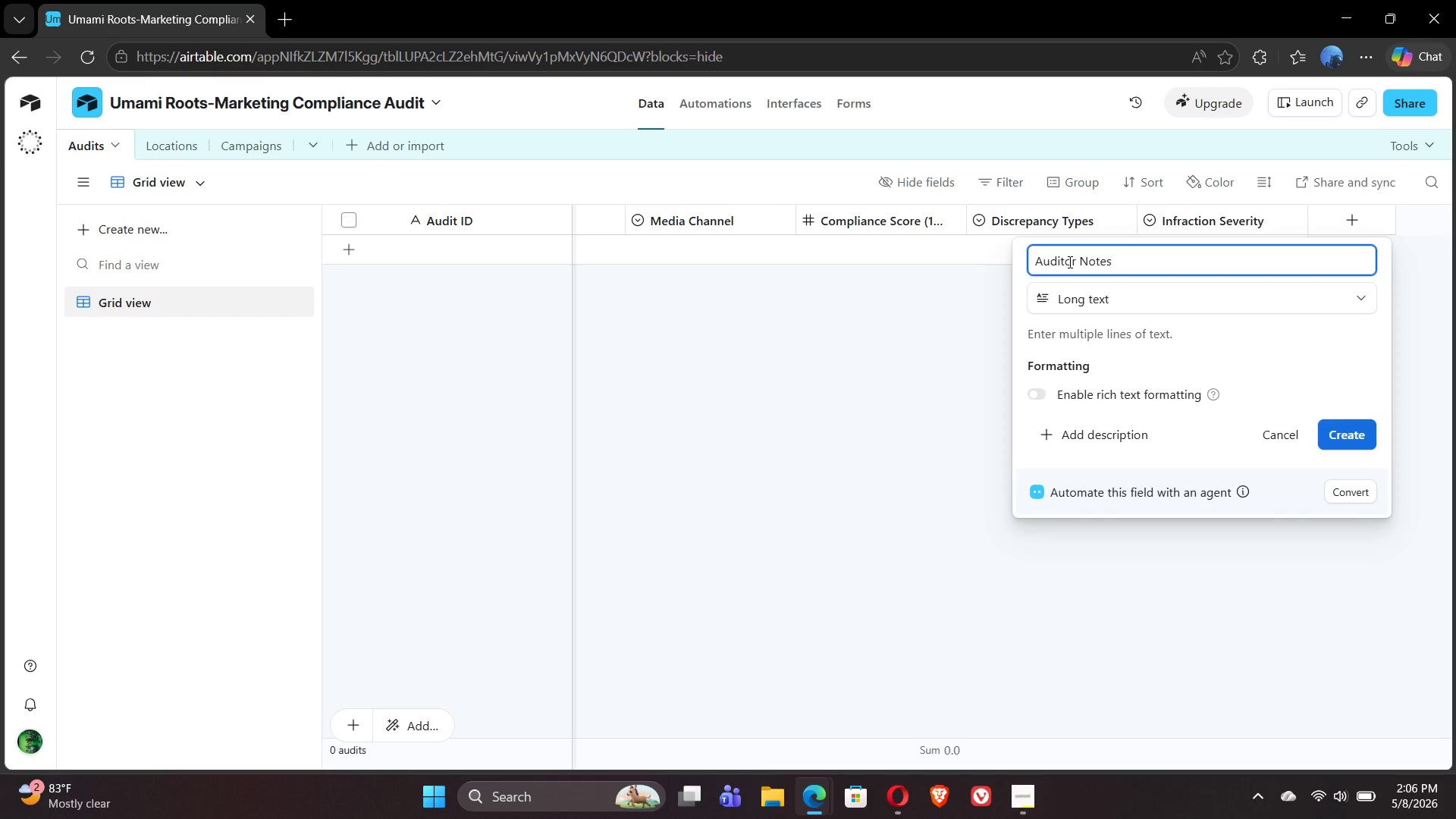 
left_click([1339, 438])
 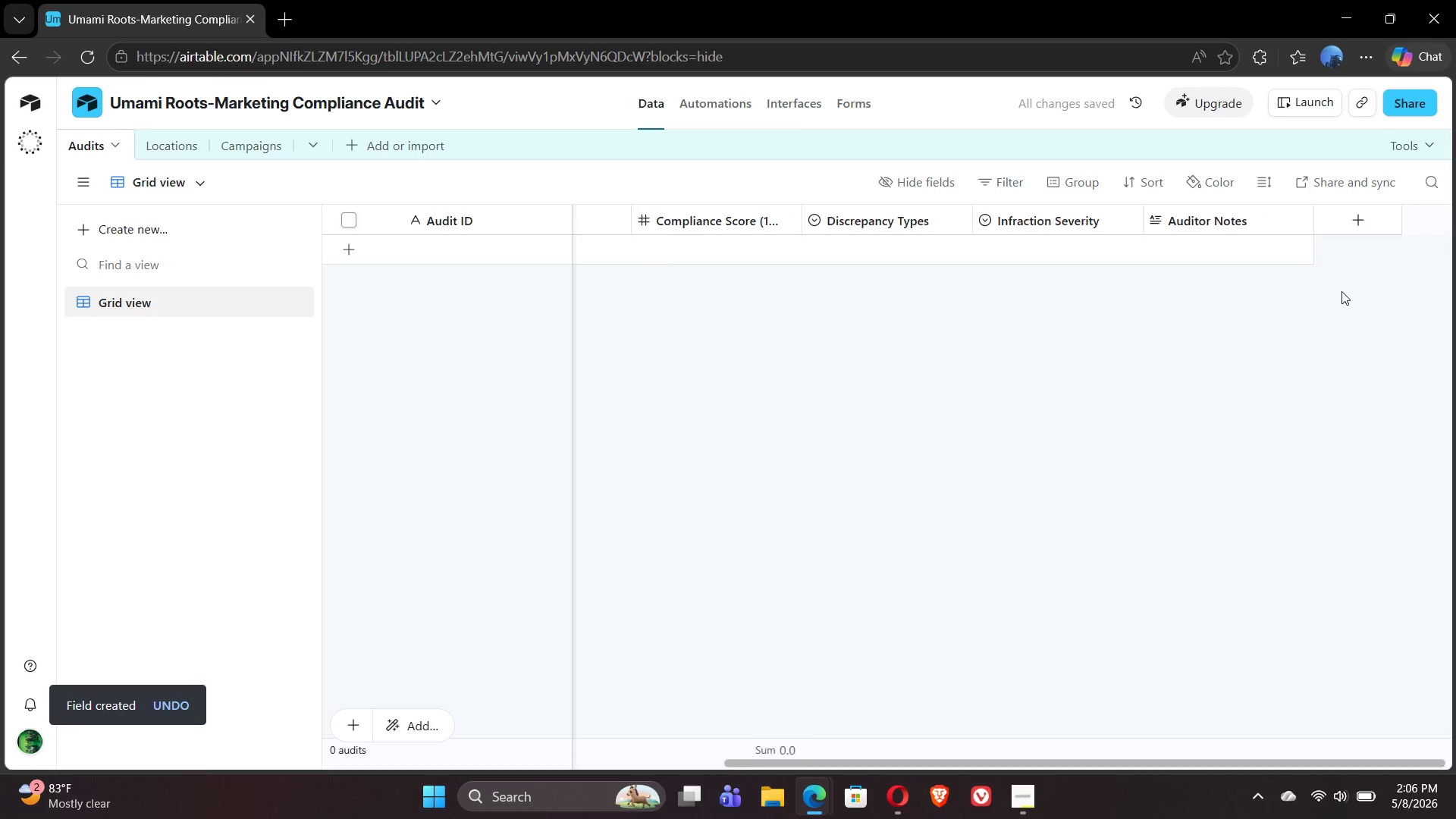 
wait(5.53)
 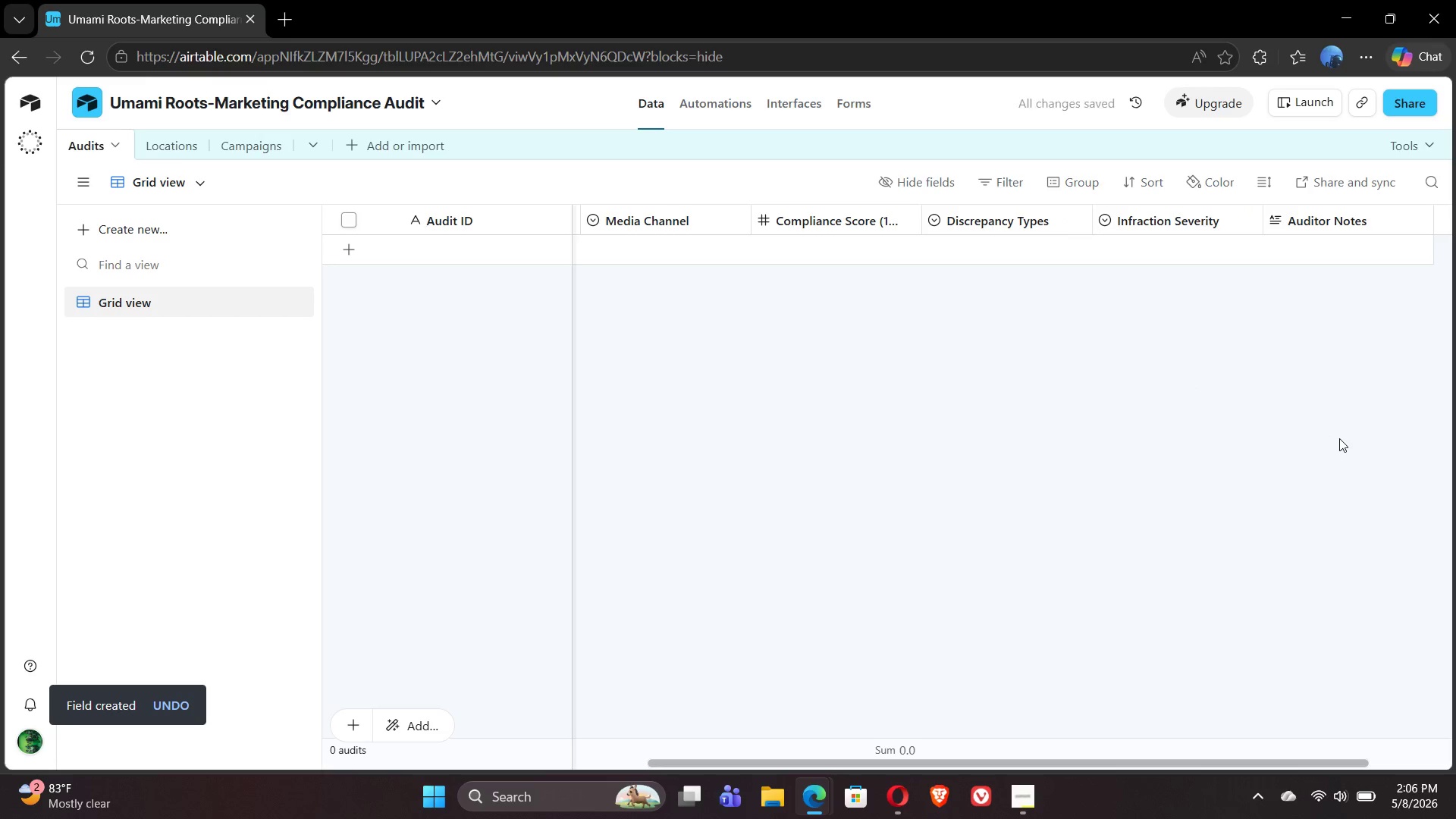 
left_click([1343, 228])
 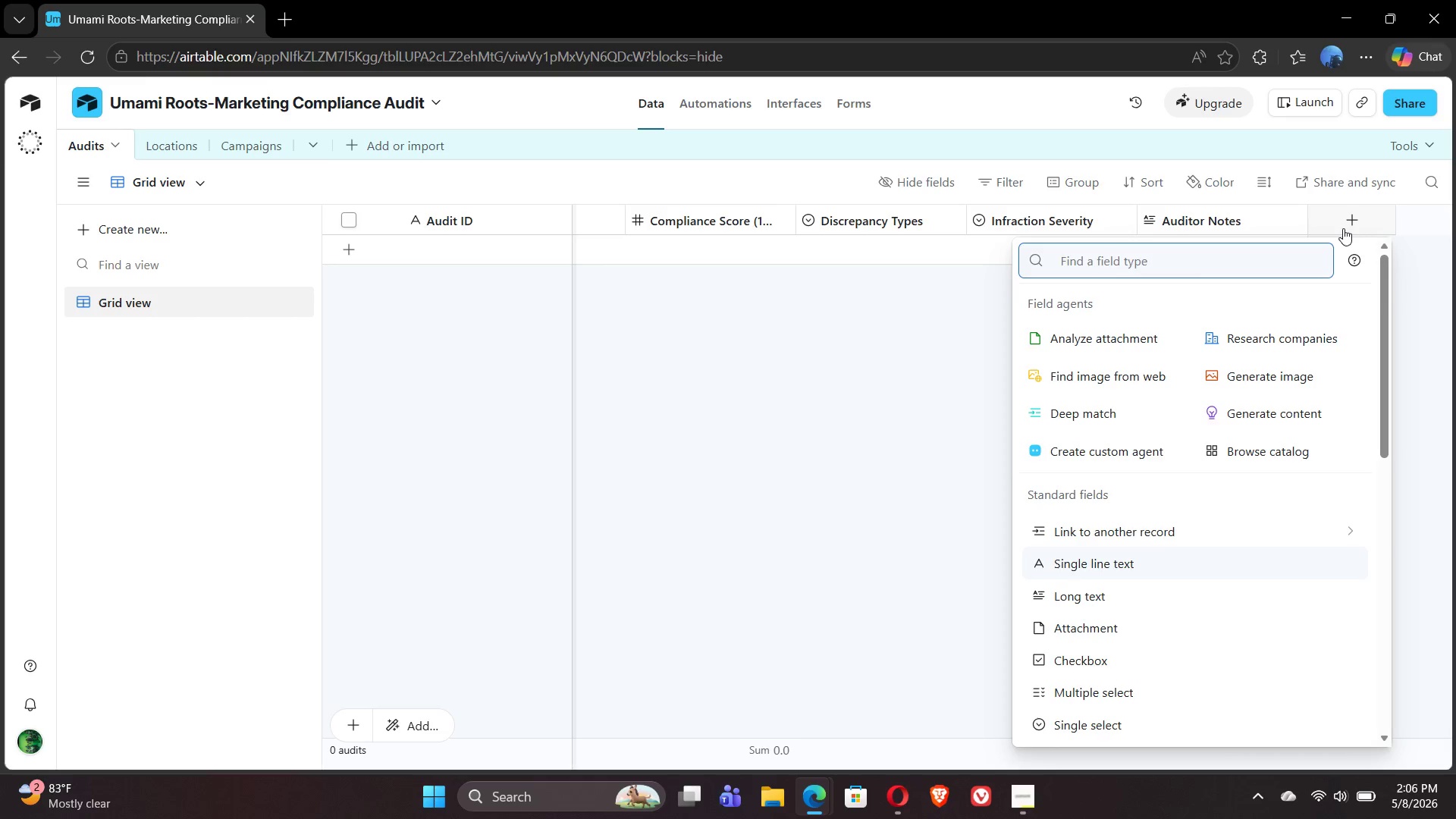 
wait(24.53)
 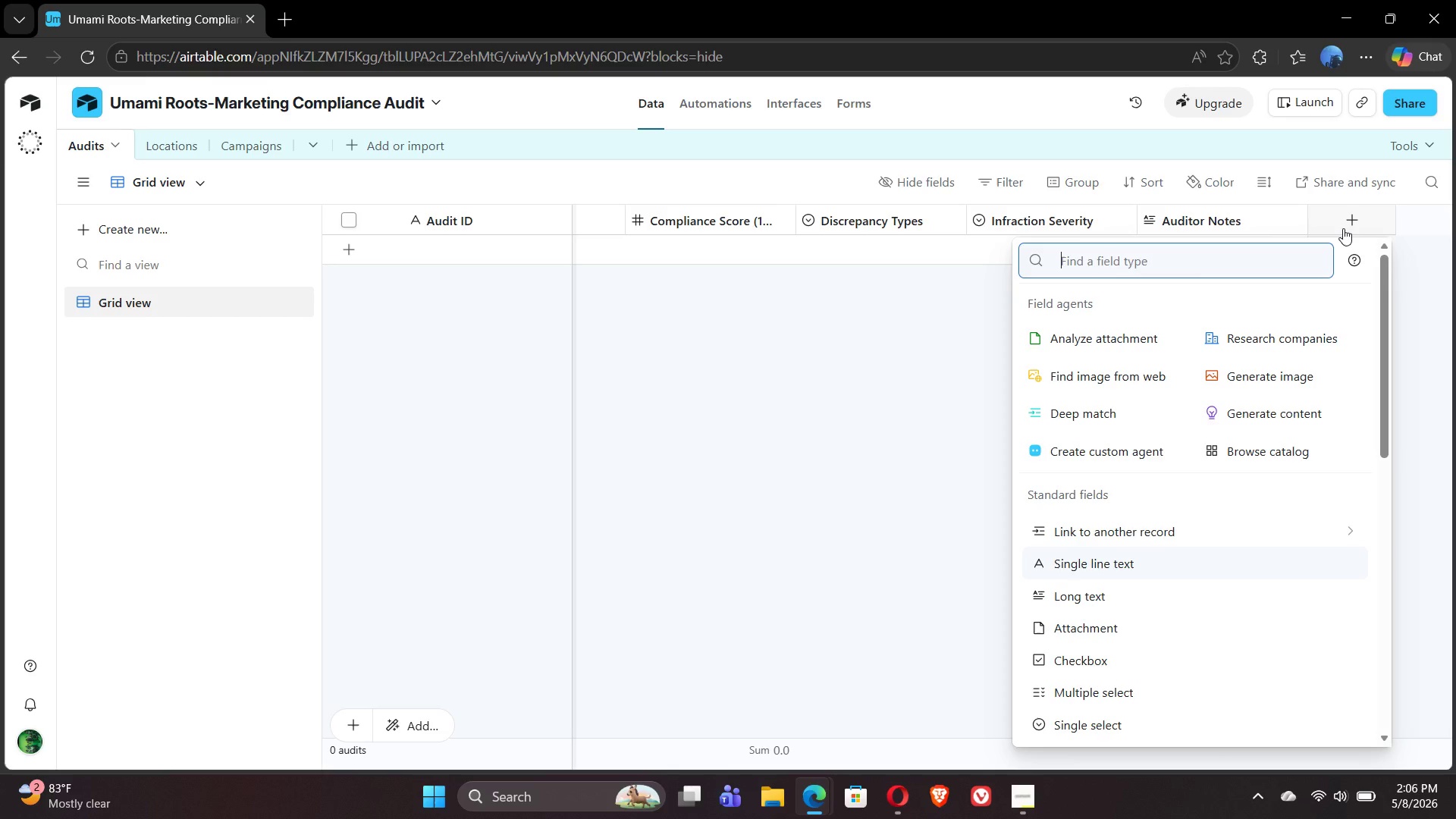 
type(Foll)
key(Backspace)
key(Backspace)
key(Backspace)
key(Backspace)
type(sing)
 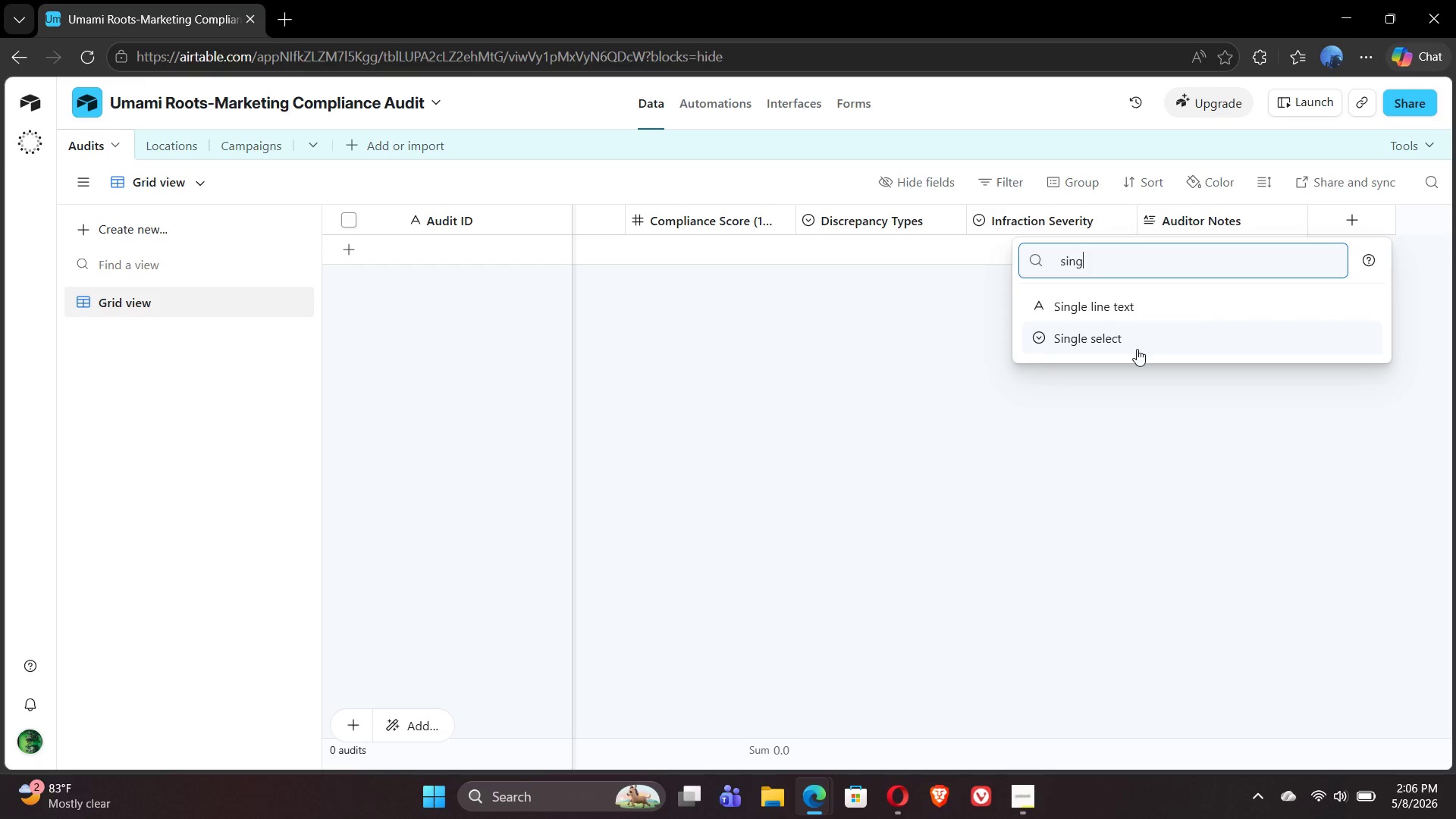 
left_click([1132, 345])
 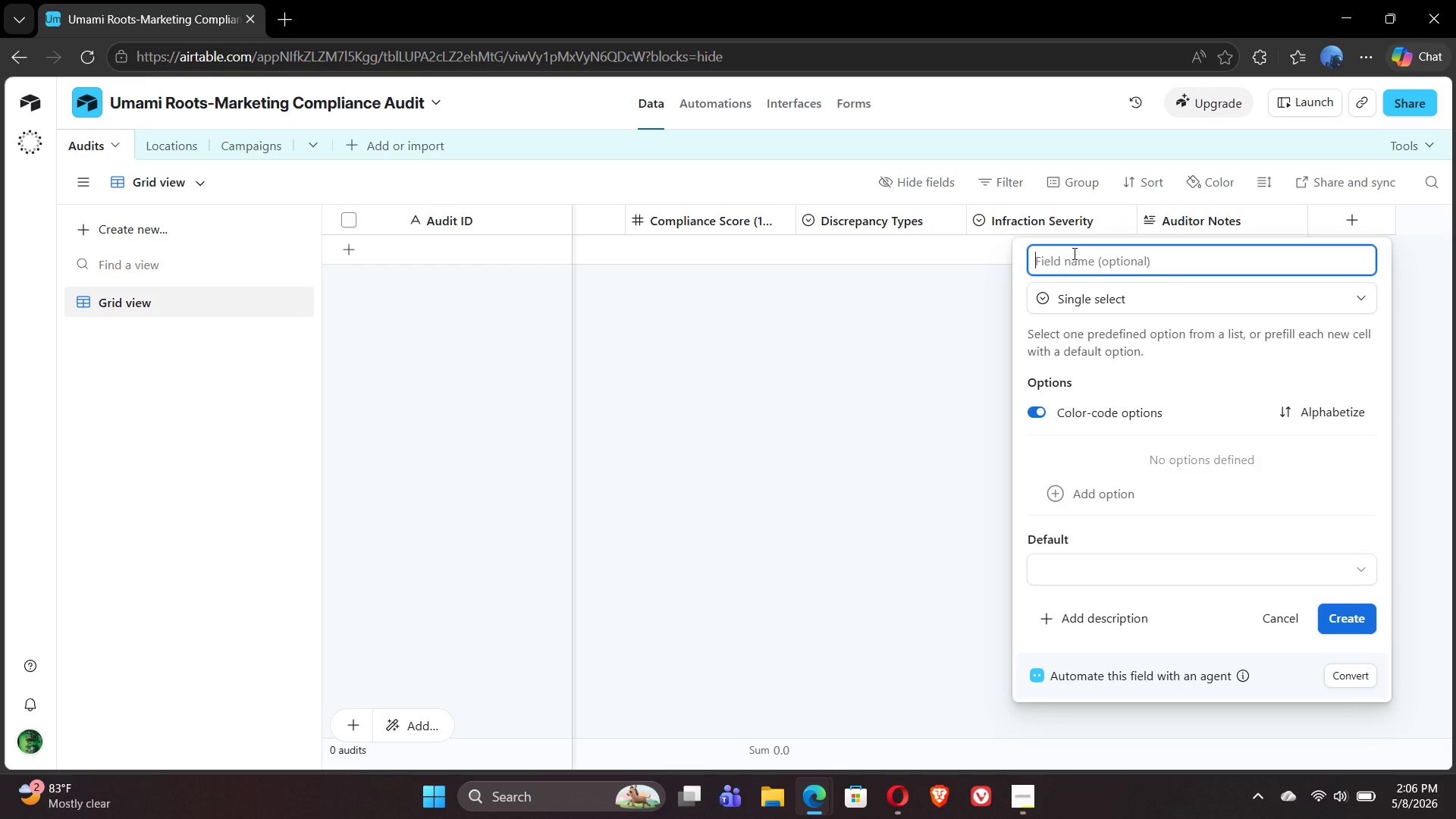 
type(Follow )
key(Backspace)
type(-up Status)
 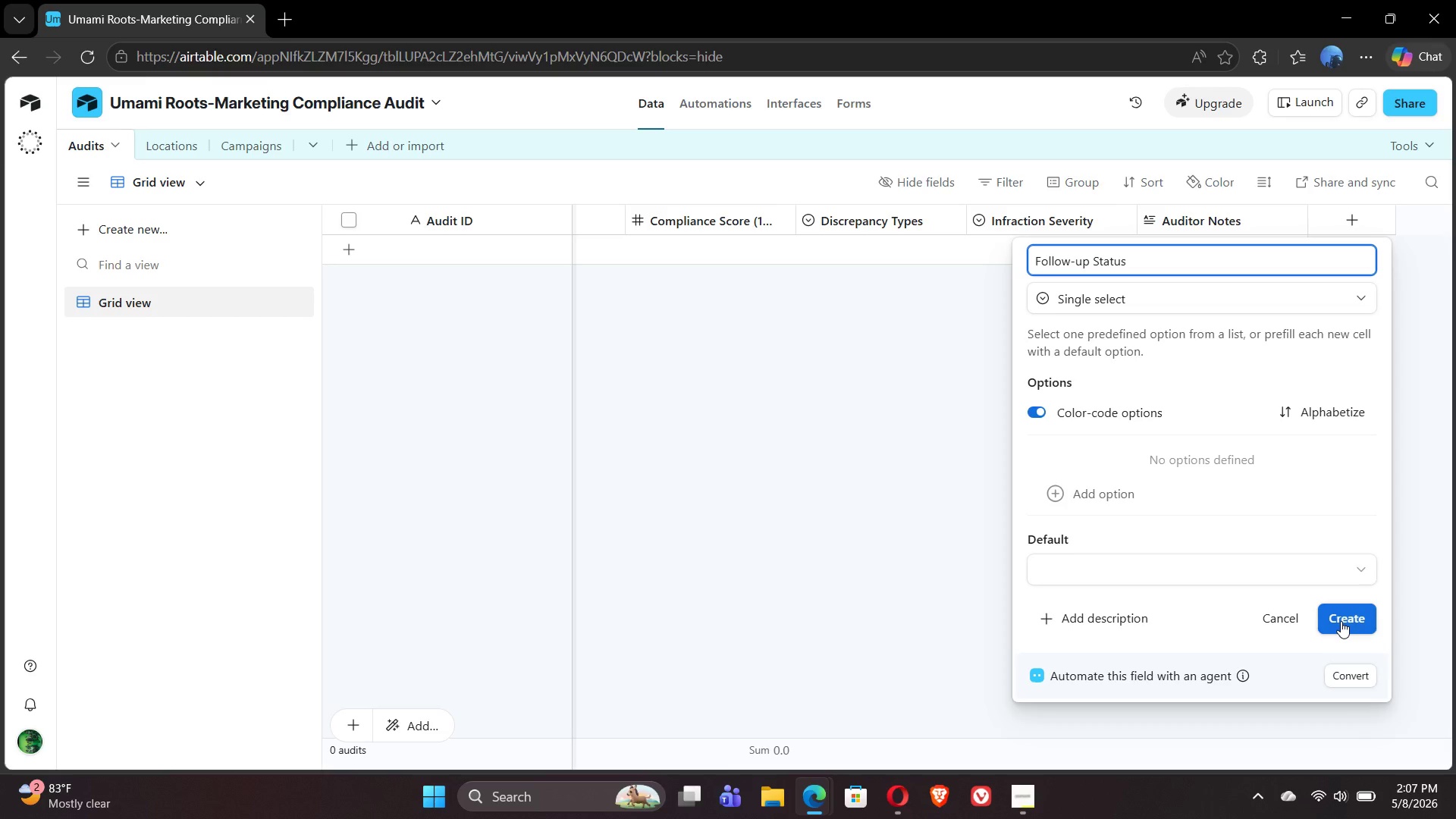 
wait(6.61)
 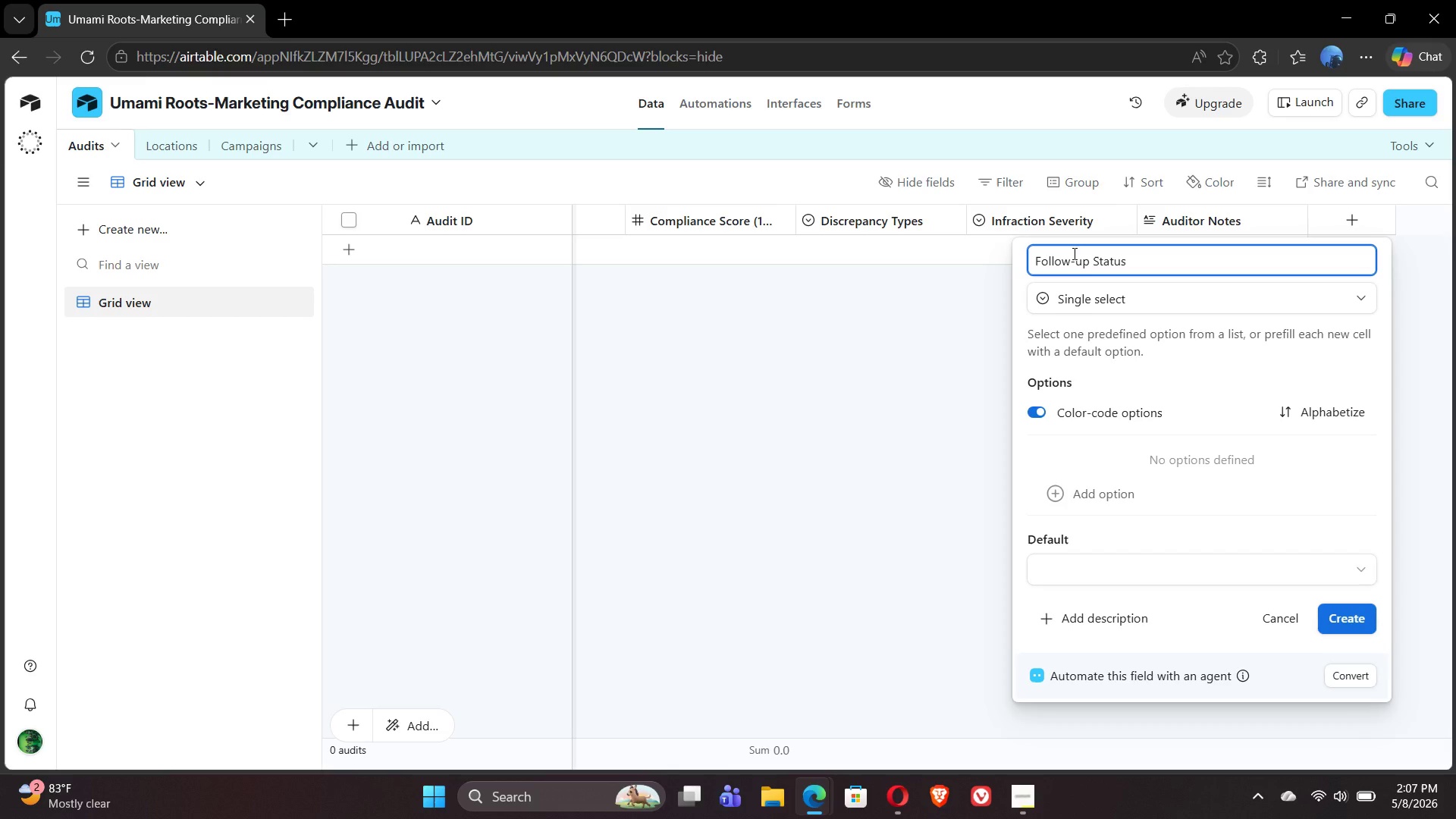 
left_click([1341, 621])
 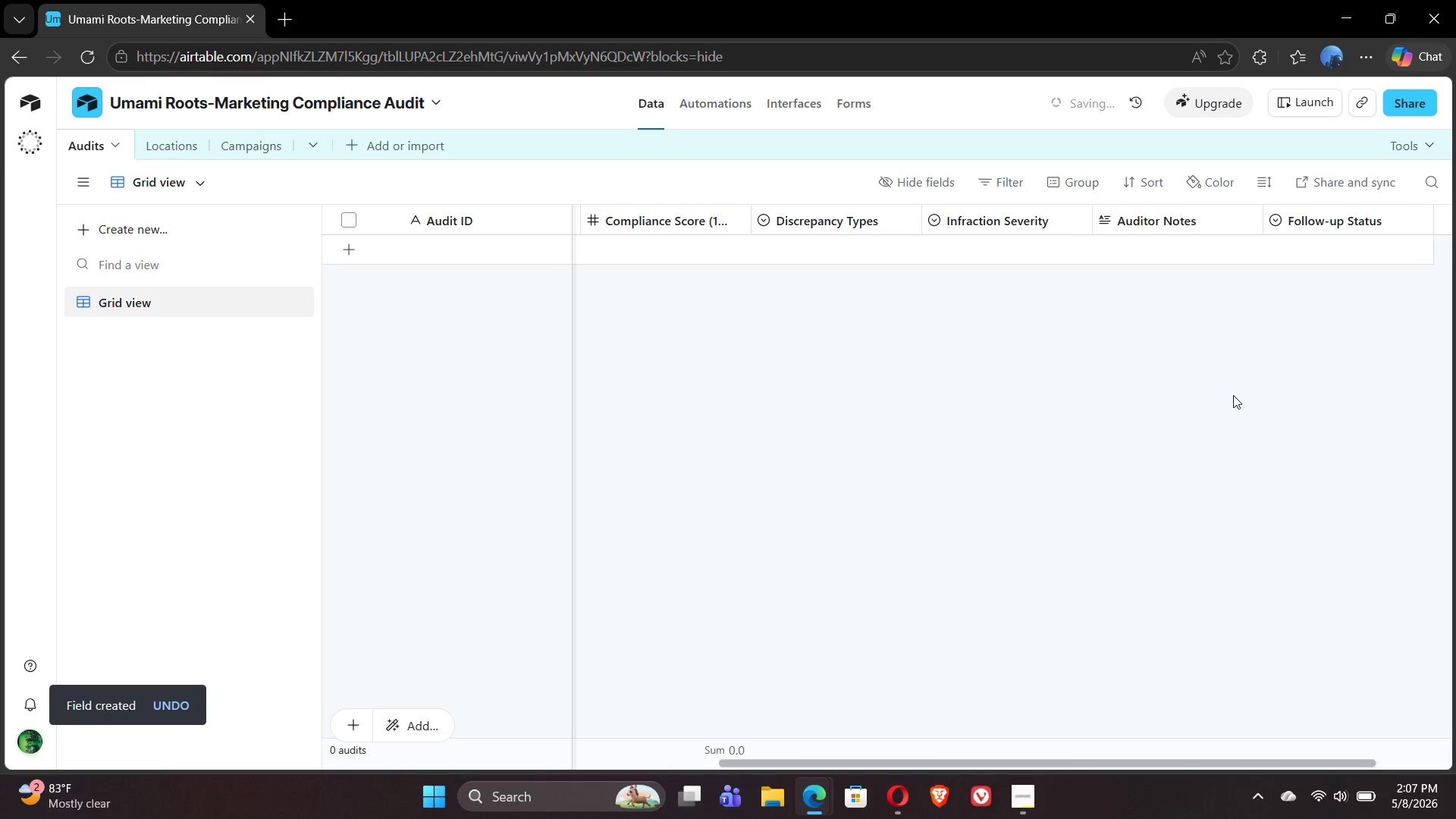 
mouse_move([1248, 266])
 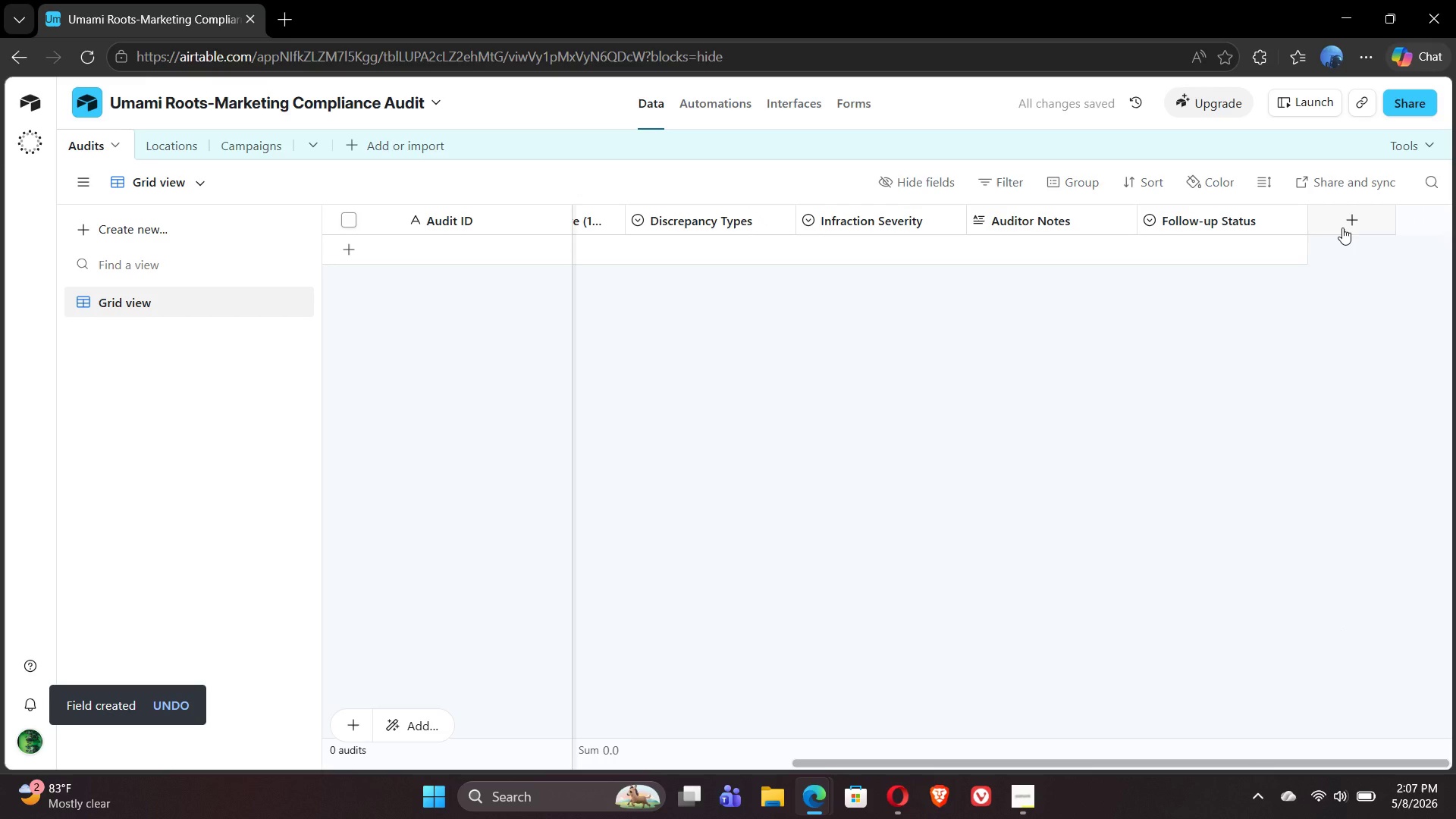 
left_click([1342, 228])
 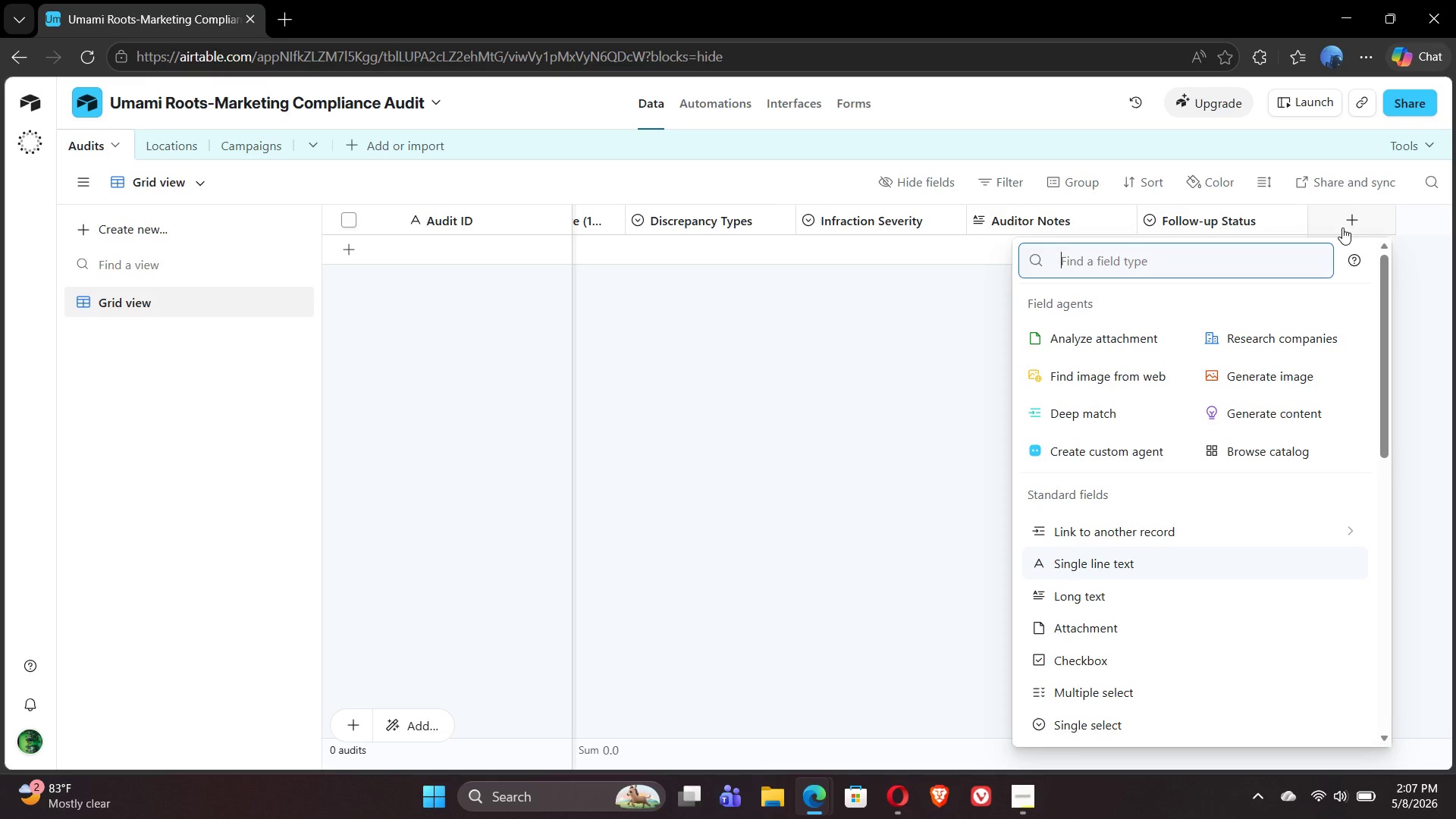 
wait(11.56)
 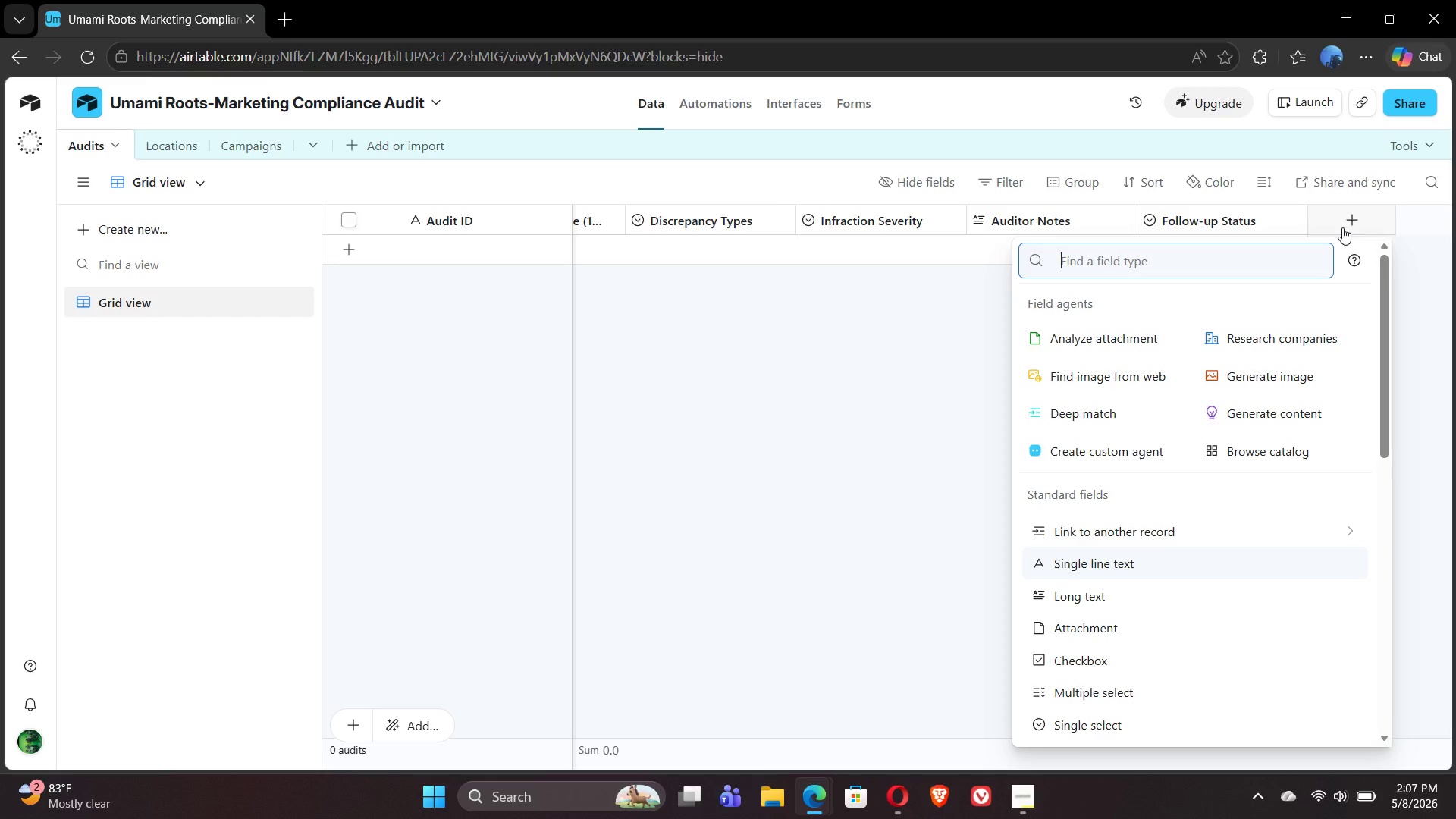 
type(link)
 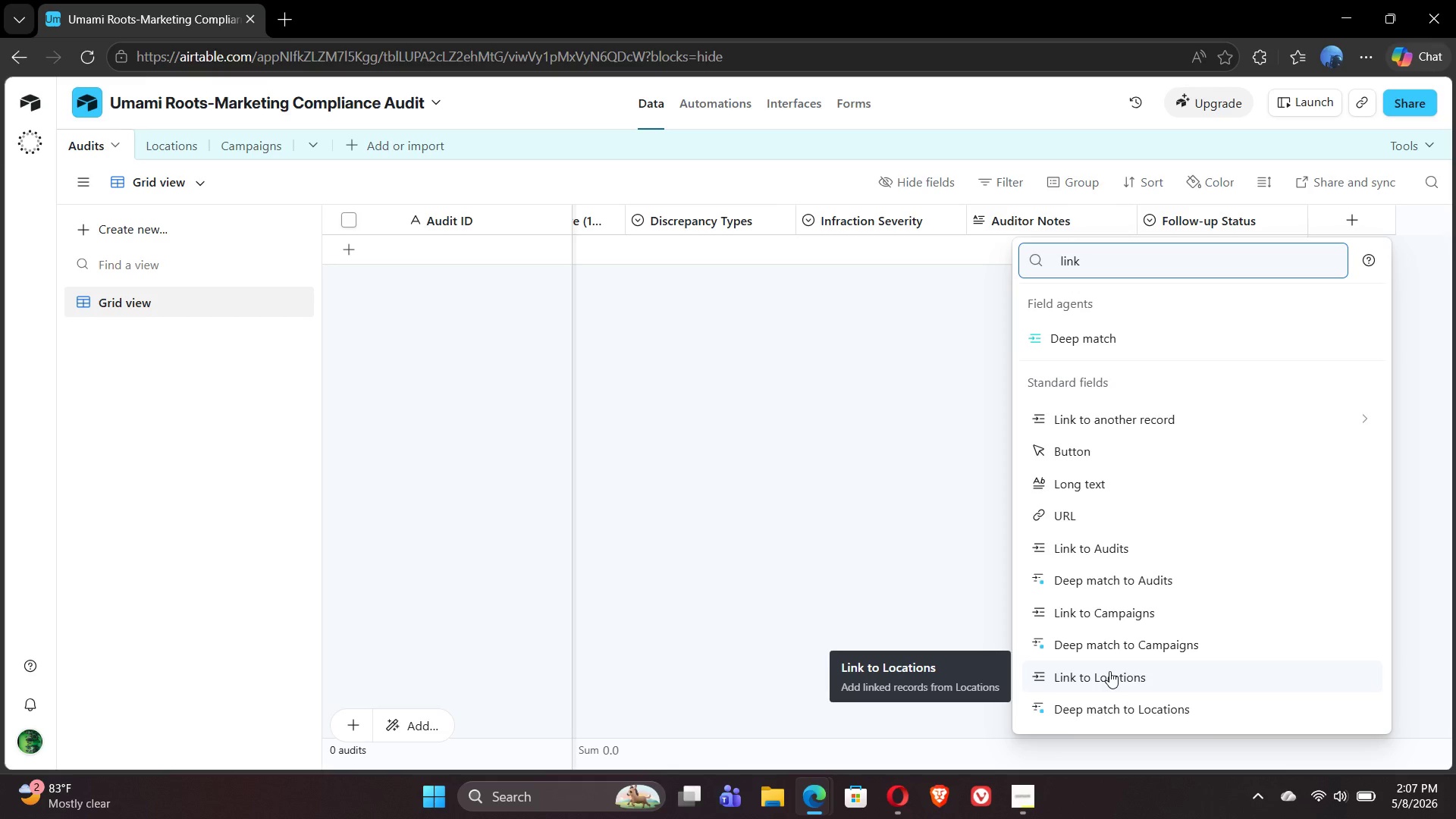 
wait(5.11)
 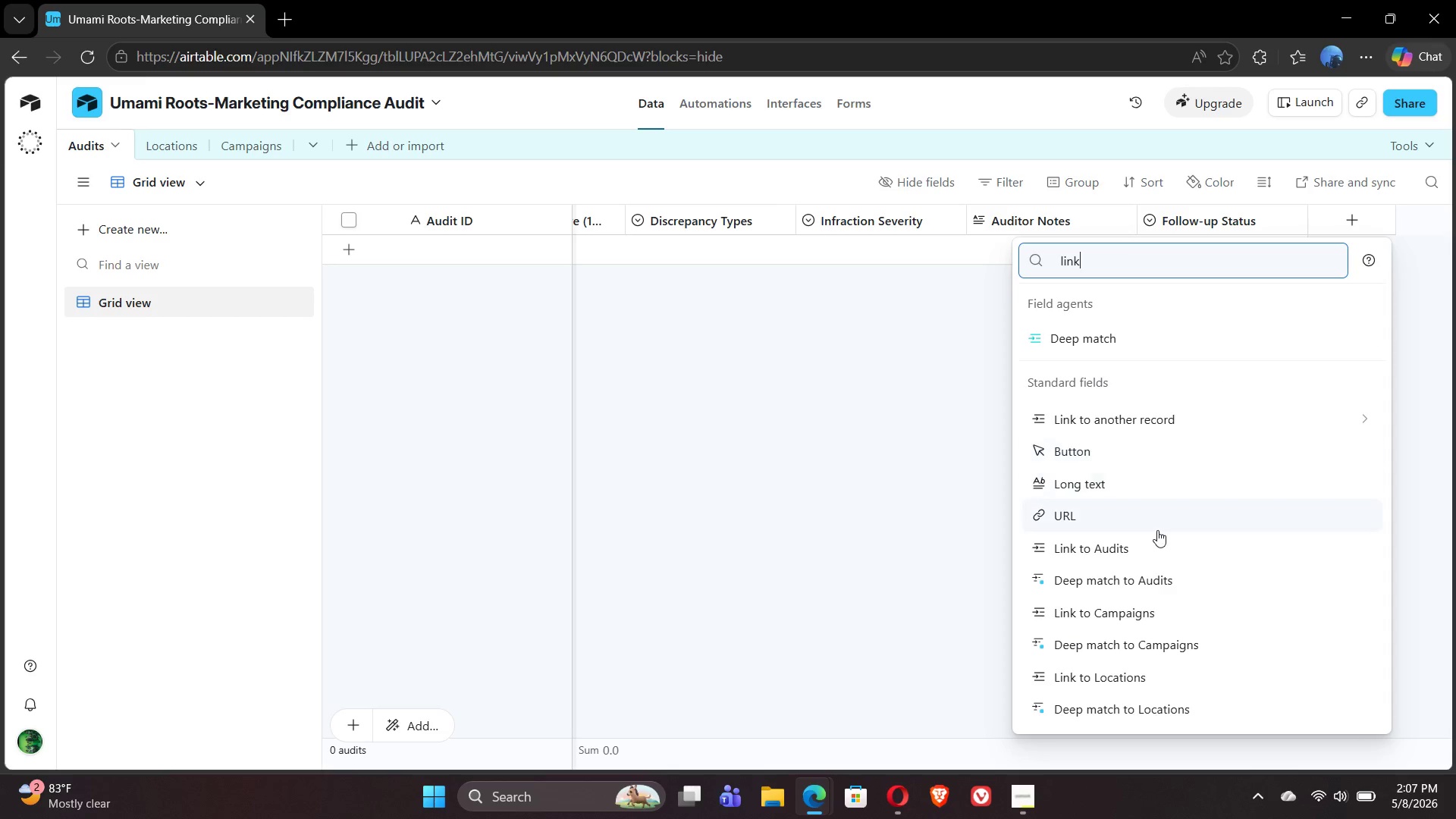 
left_click([1109, 671])
 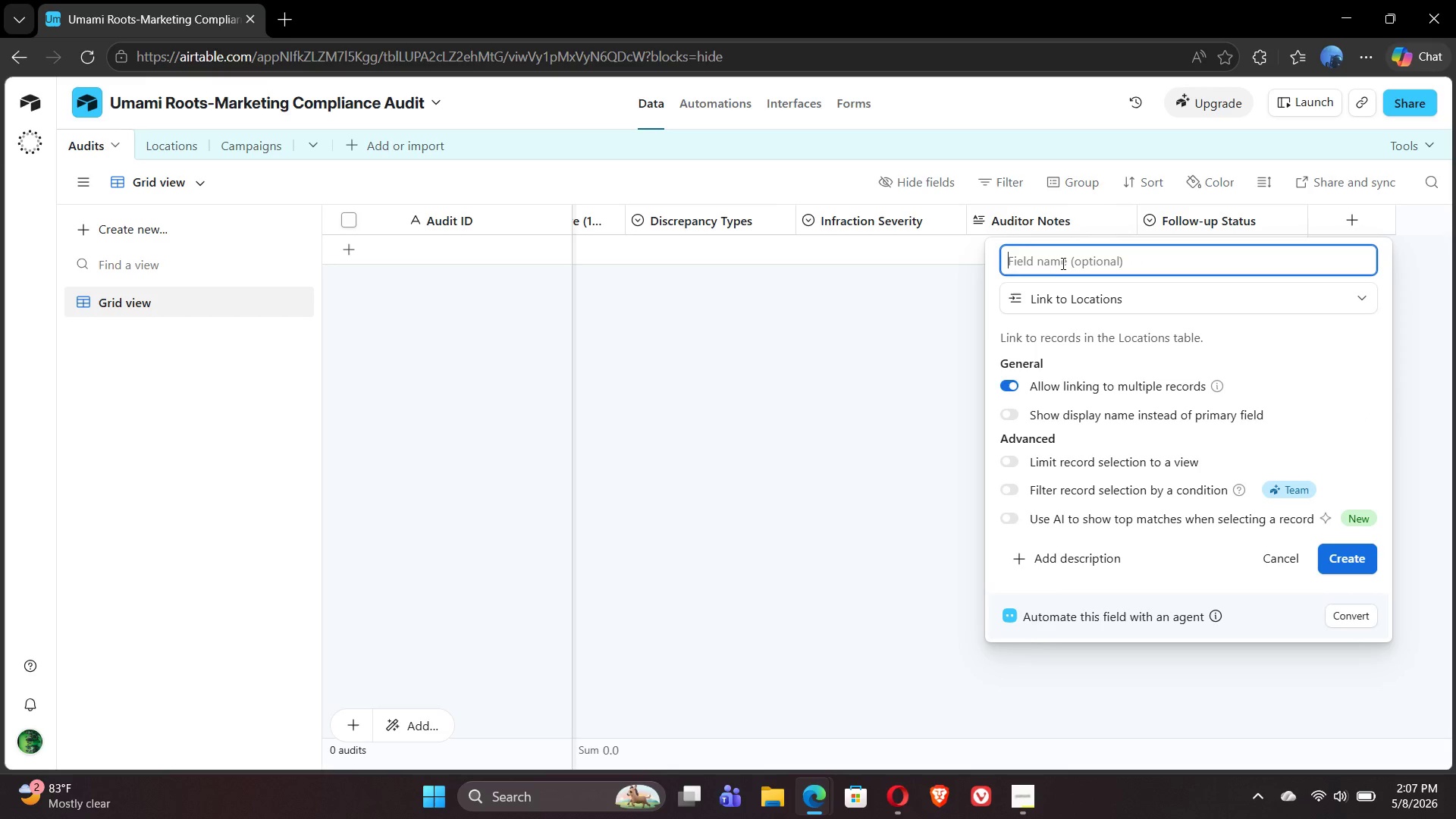 
type(Location Record)
 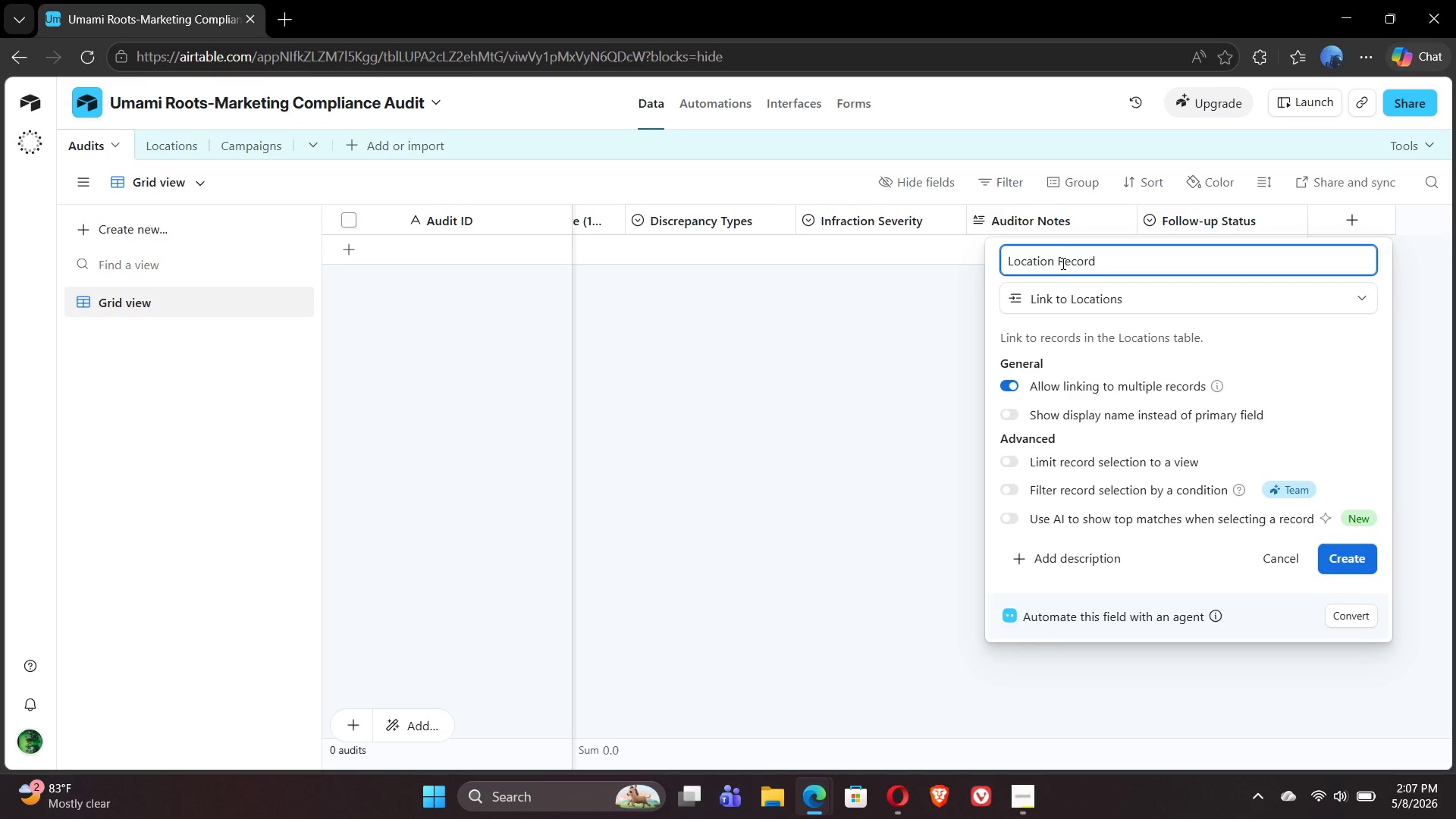 
left_click([1357, 560])
 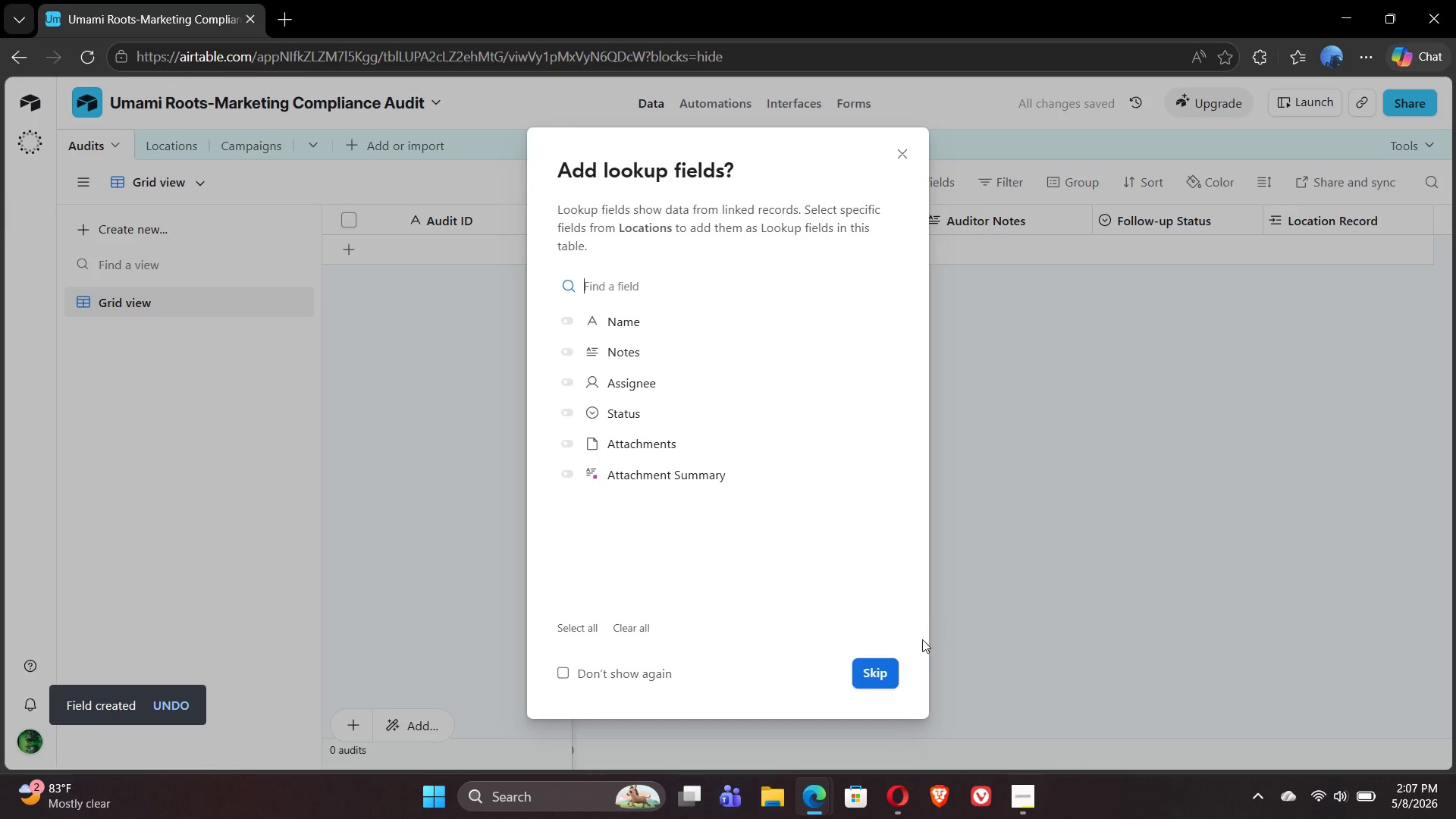 
left_click([883, 664])
 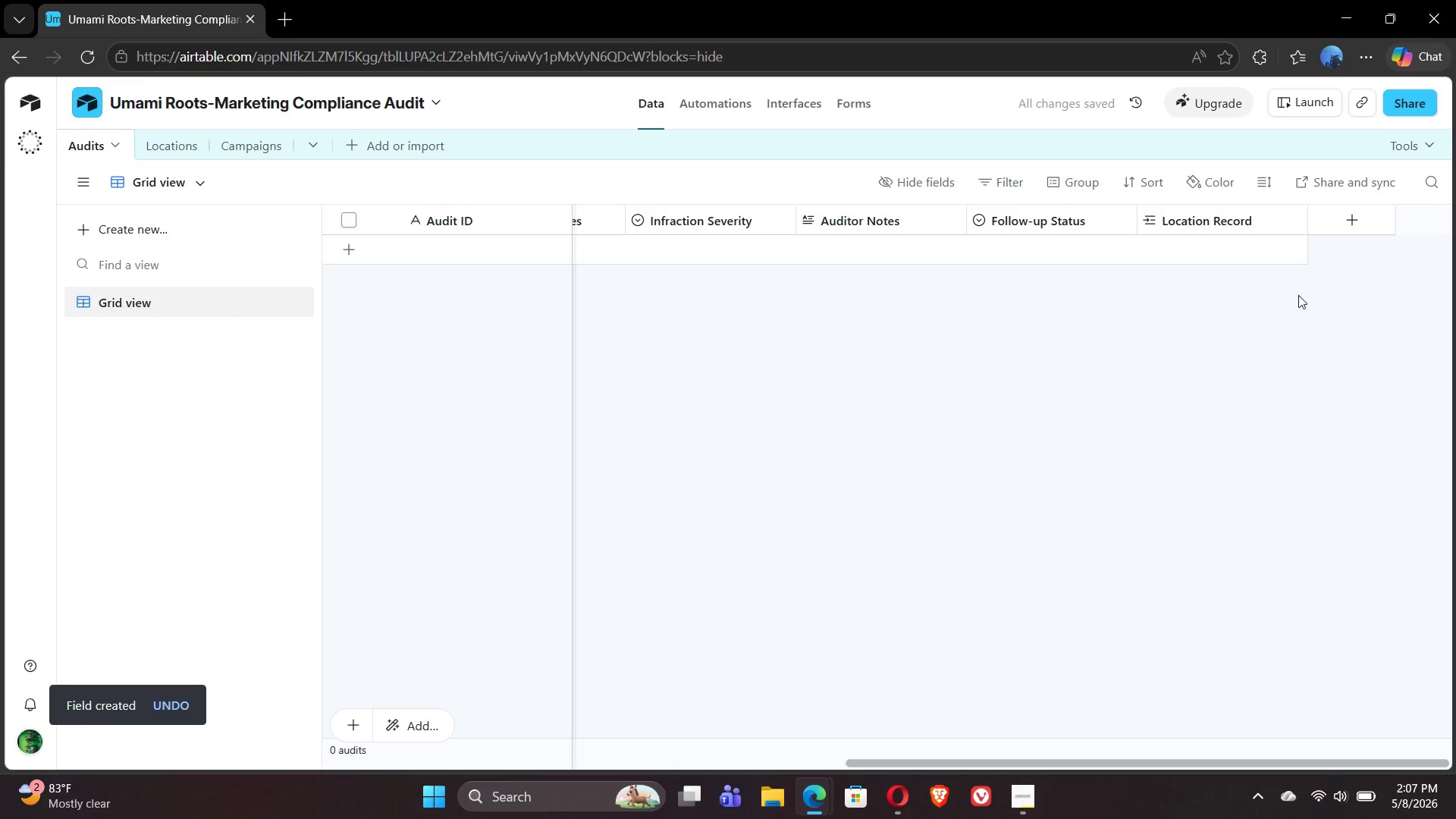 
left_click([1340, 220])
 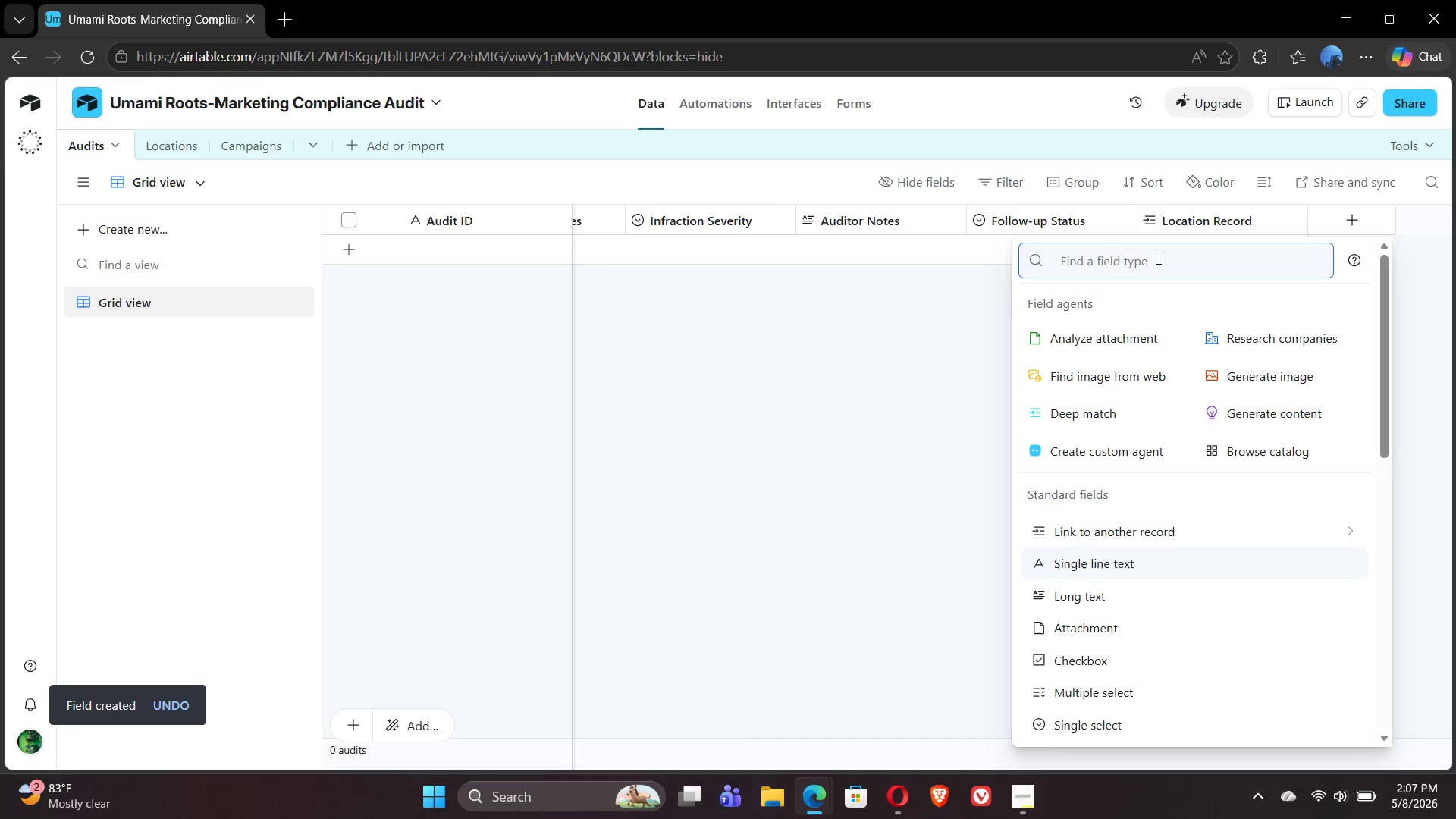 
type(lik)
key(Backspace)
type(nk)
 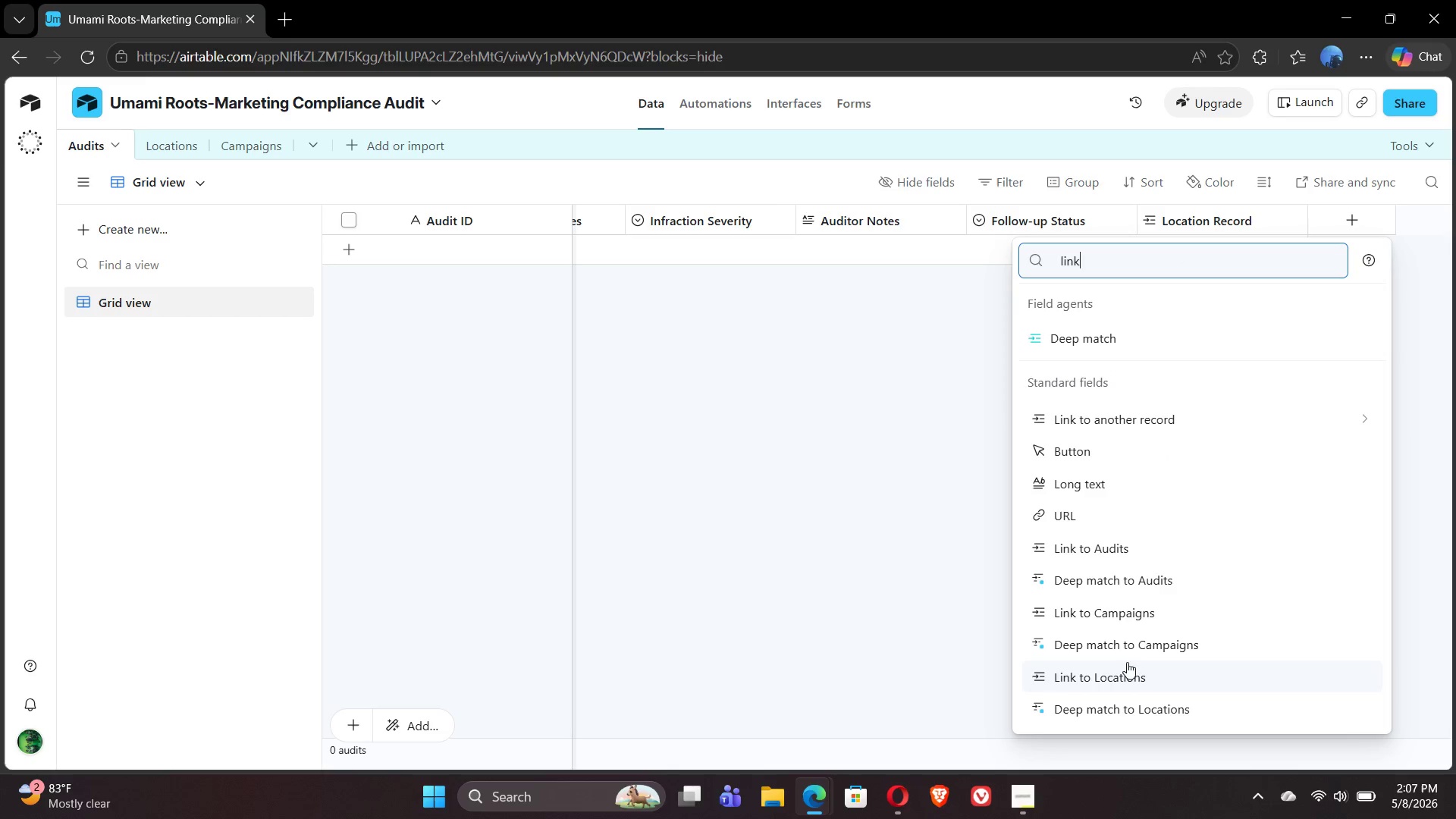 
left_click([1133, 620])
 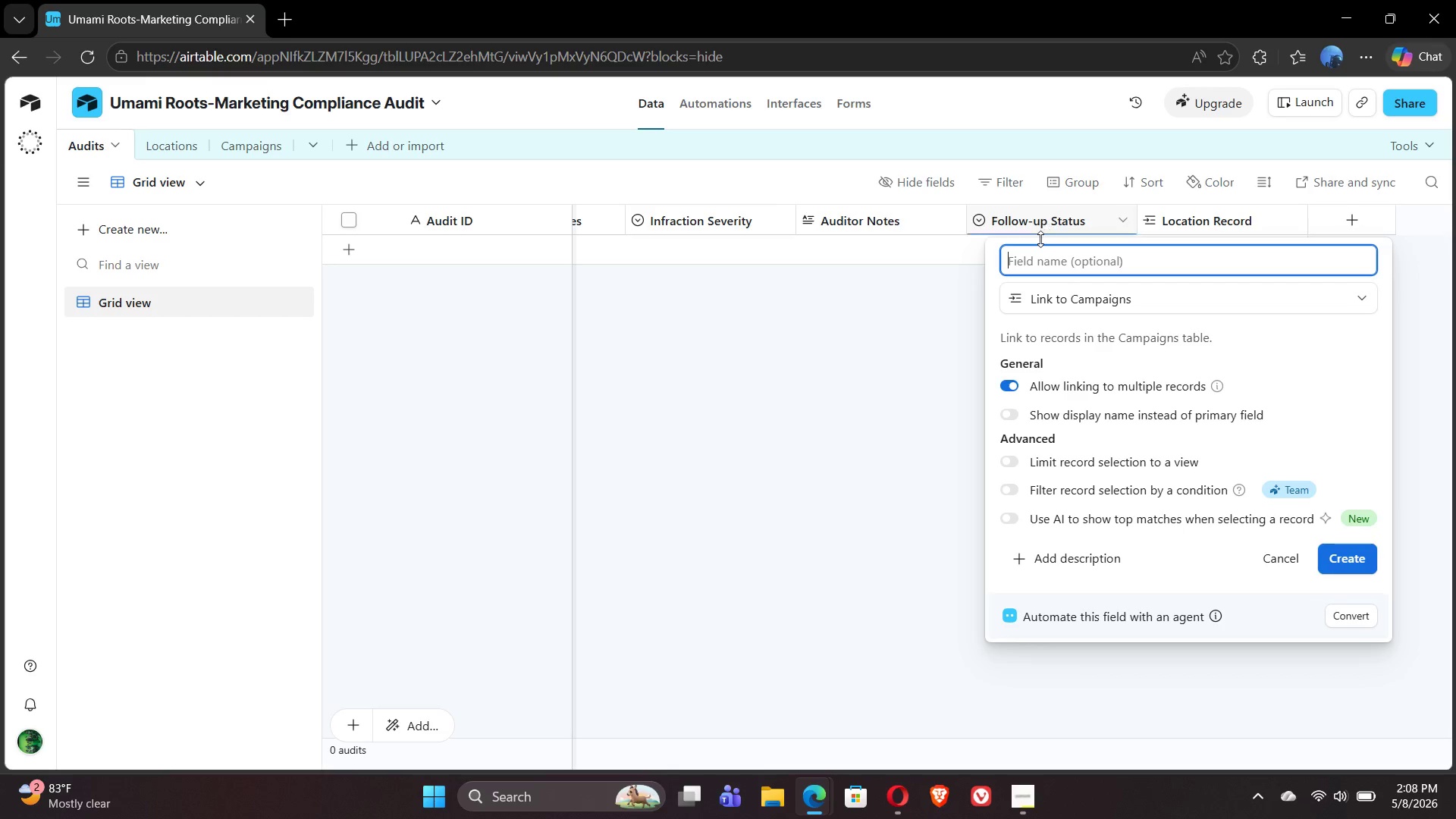 
type(Campaign Record)
 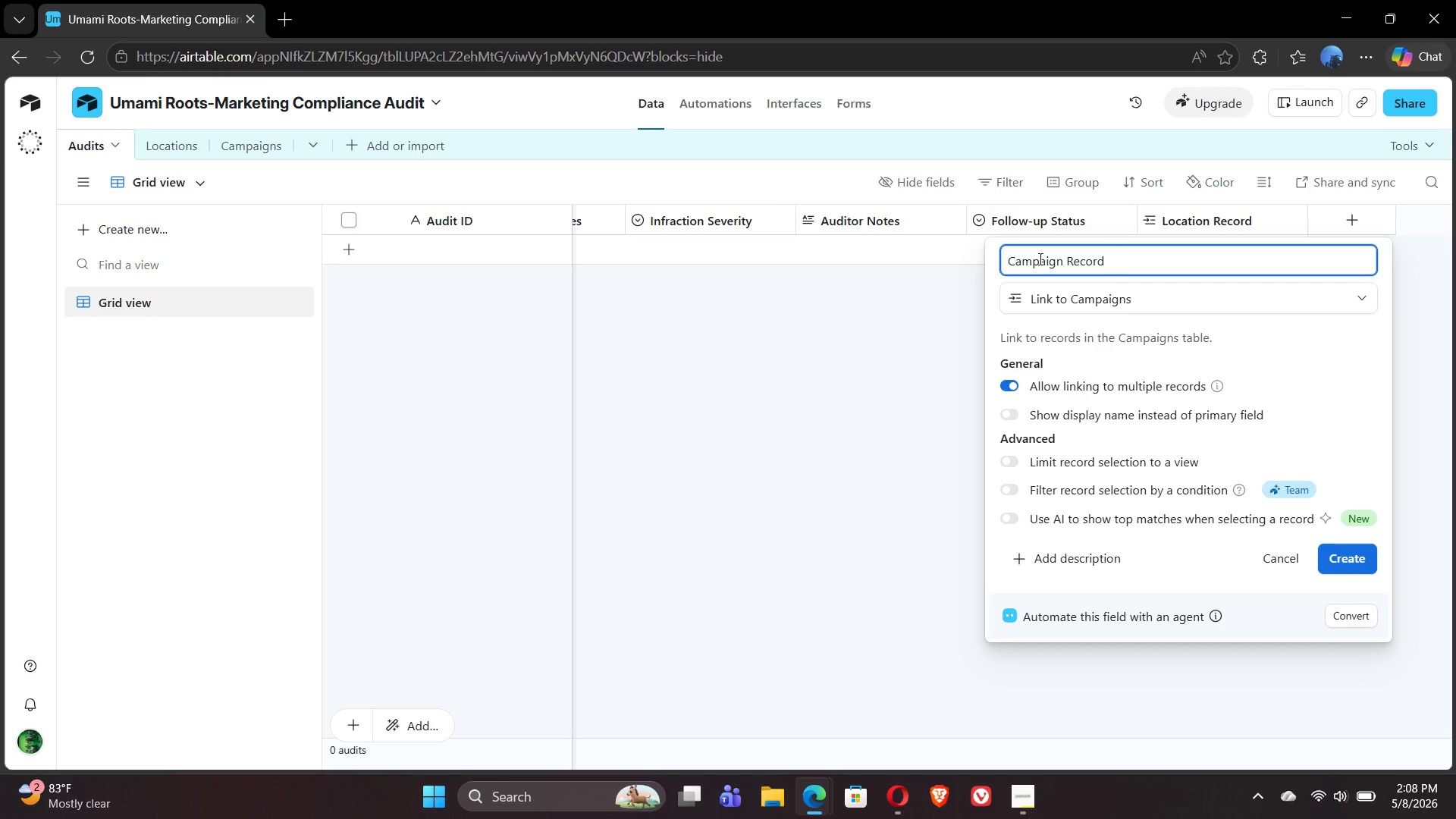 
left_click([1351, 565])
 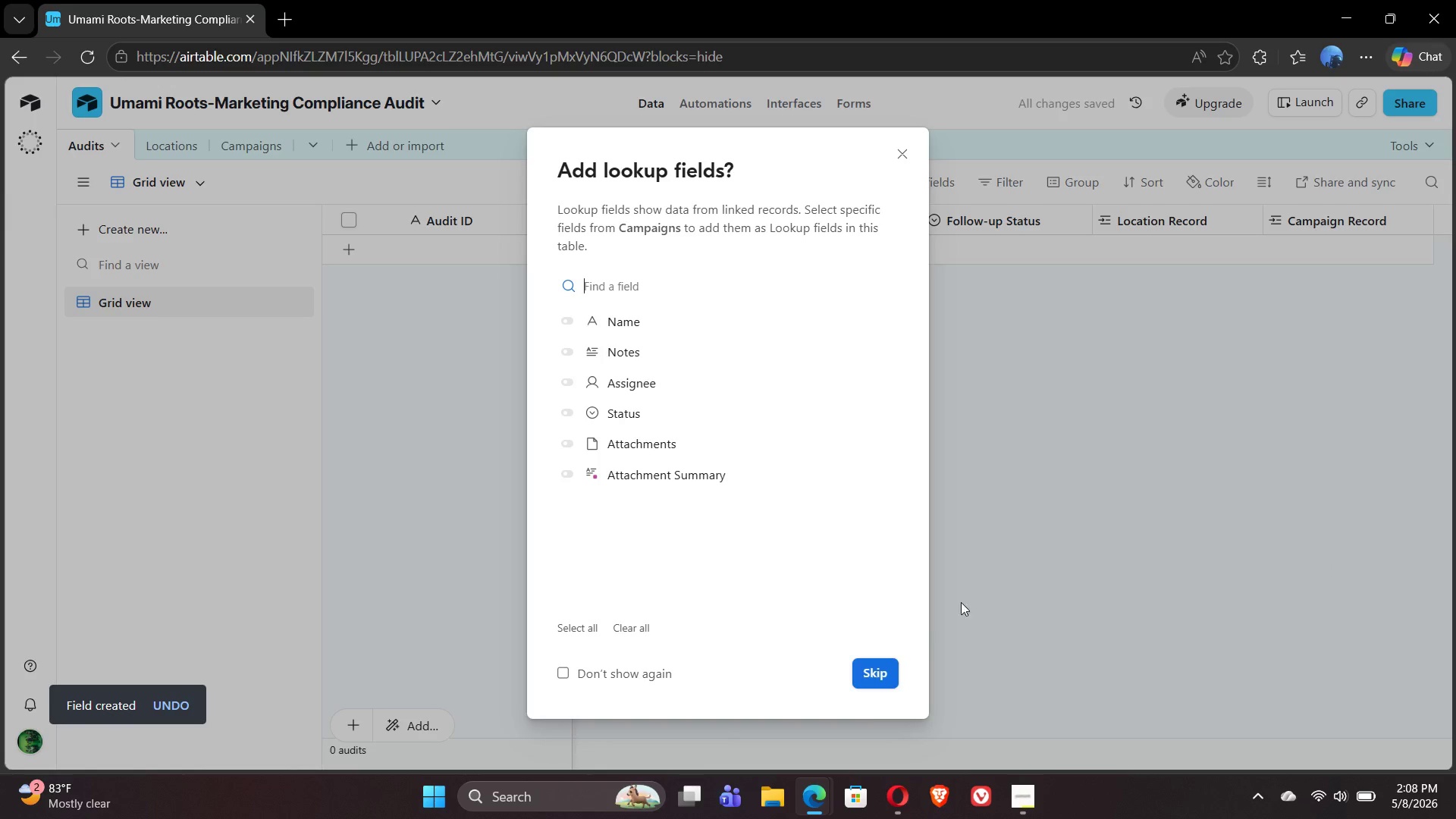 
left_click([870, 678])
 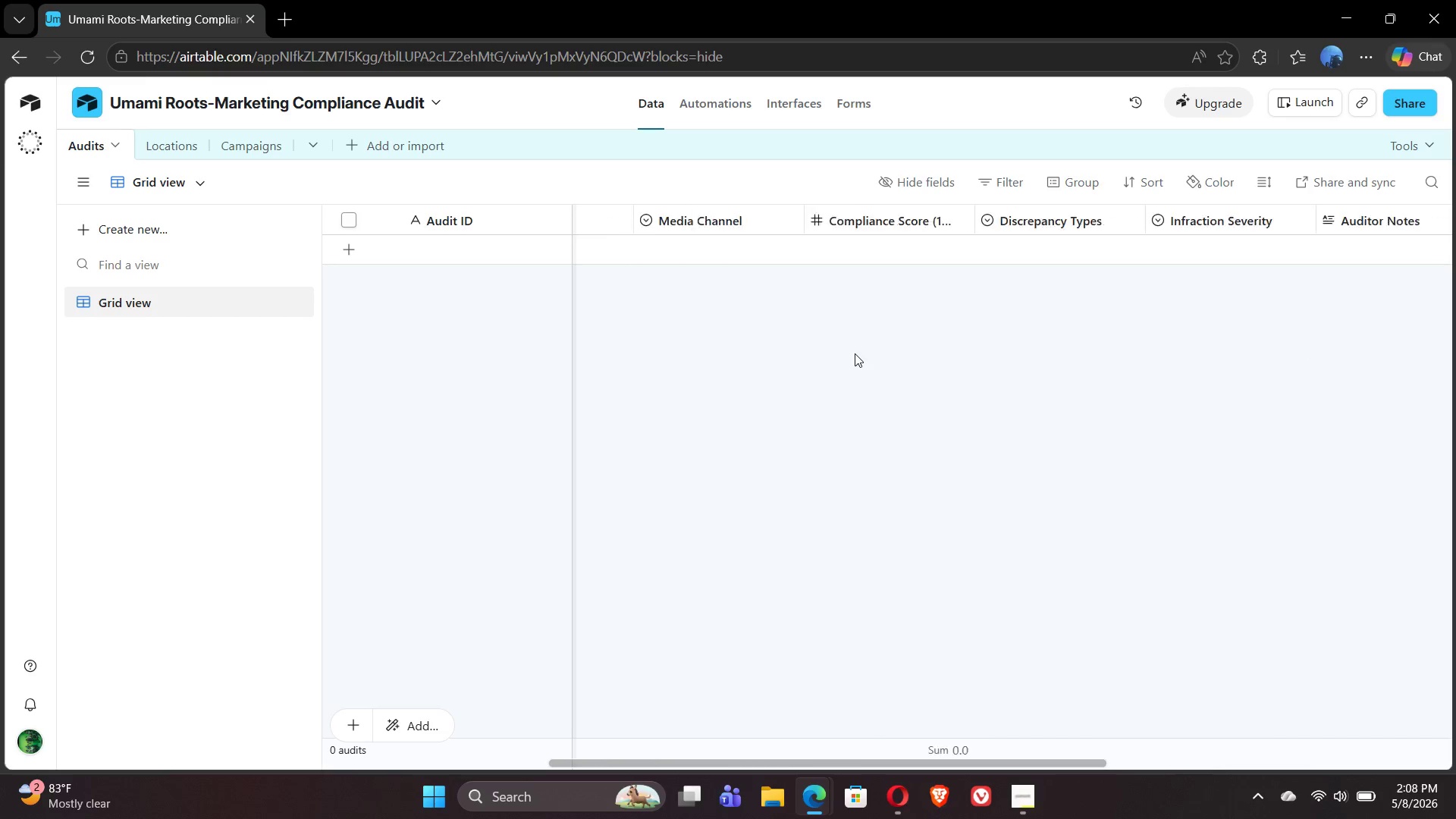 
wait(16.97)
 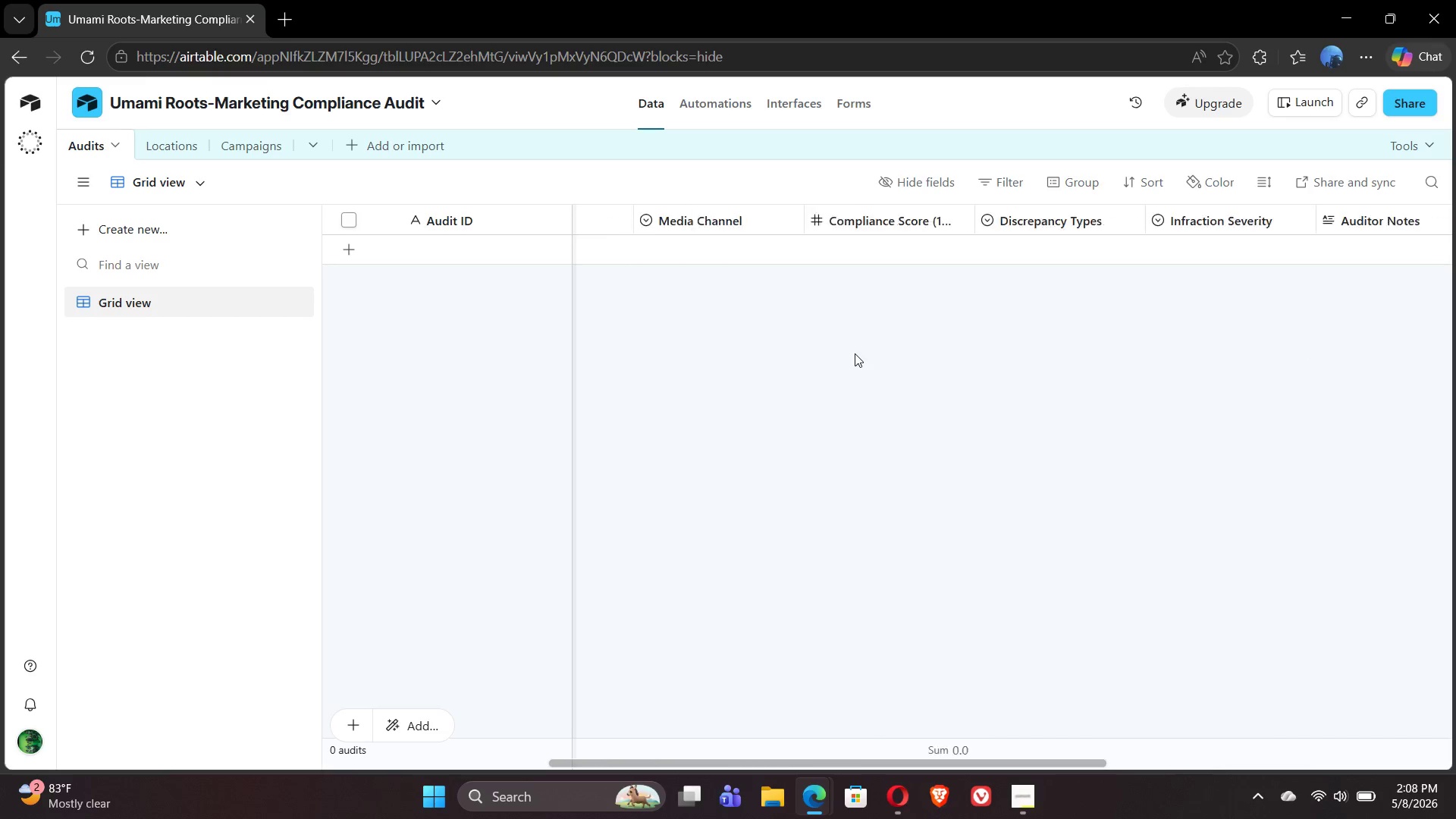 
double_click([1066, 220])
 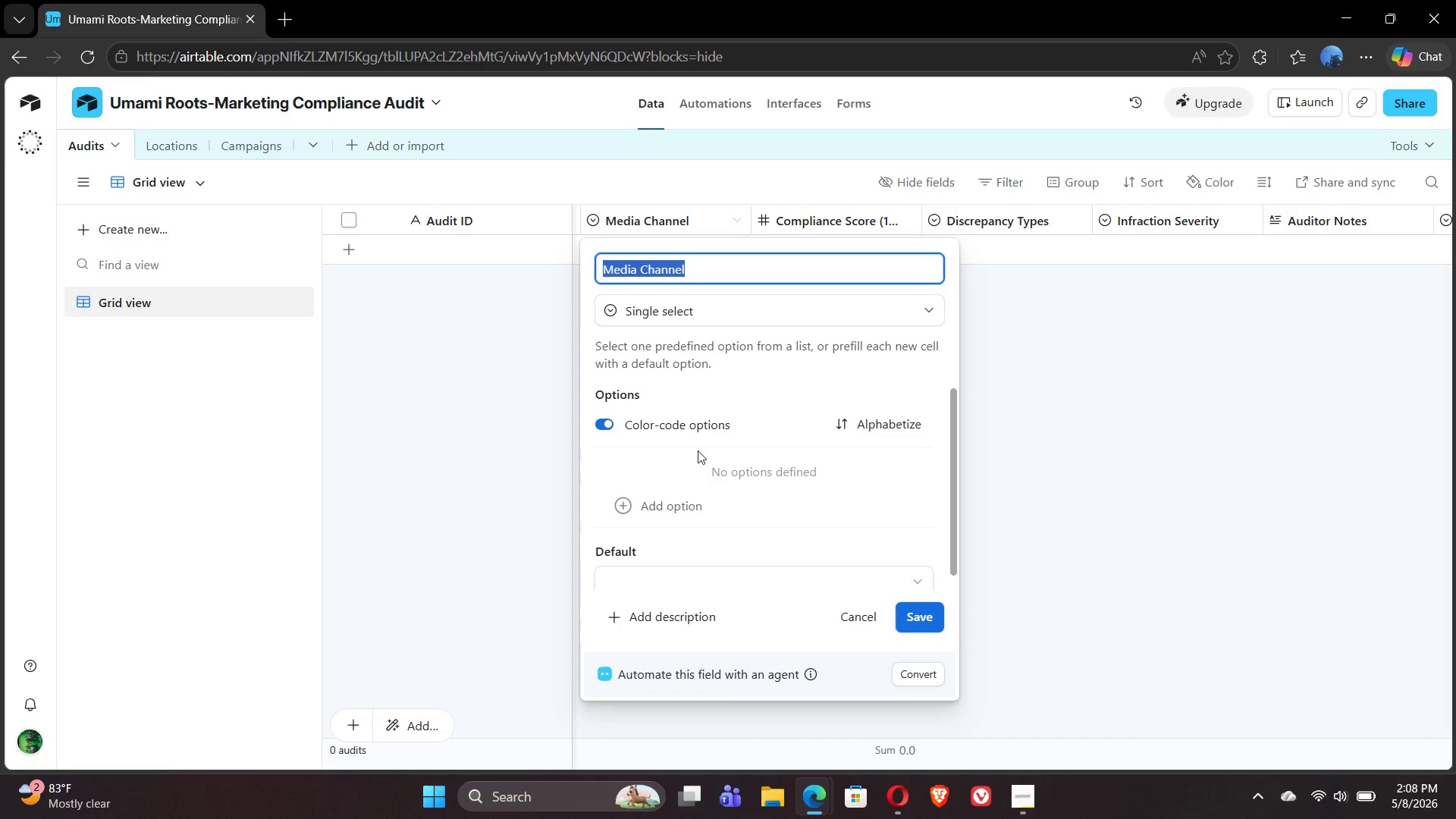 
left_click([624, 505])
 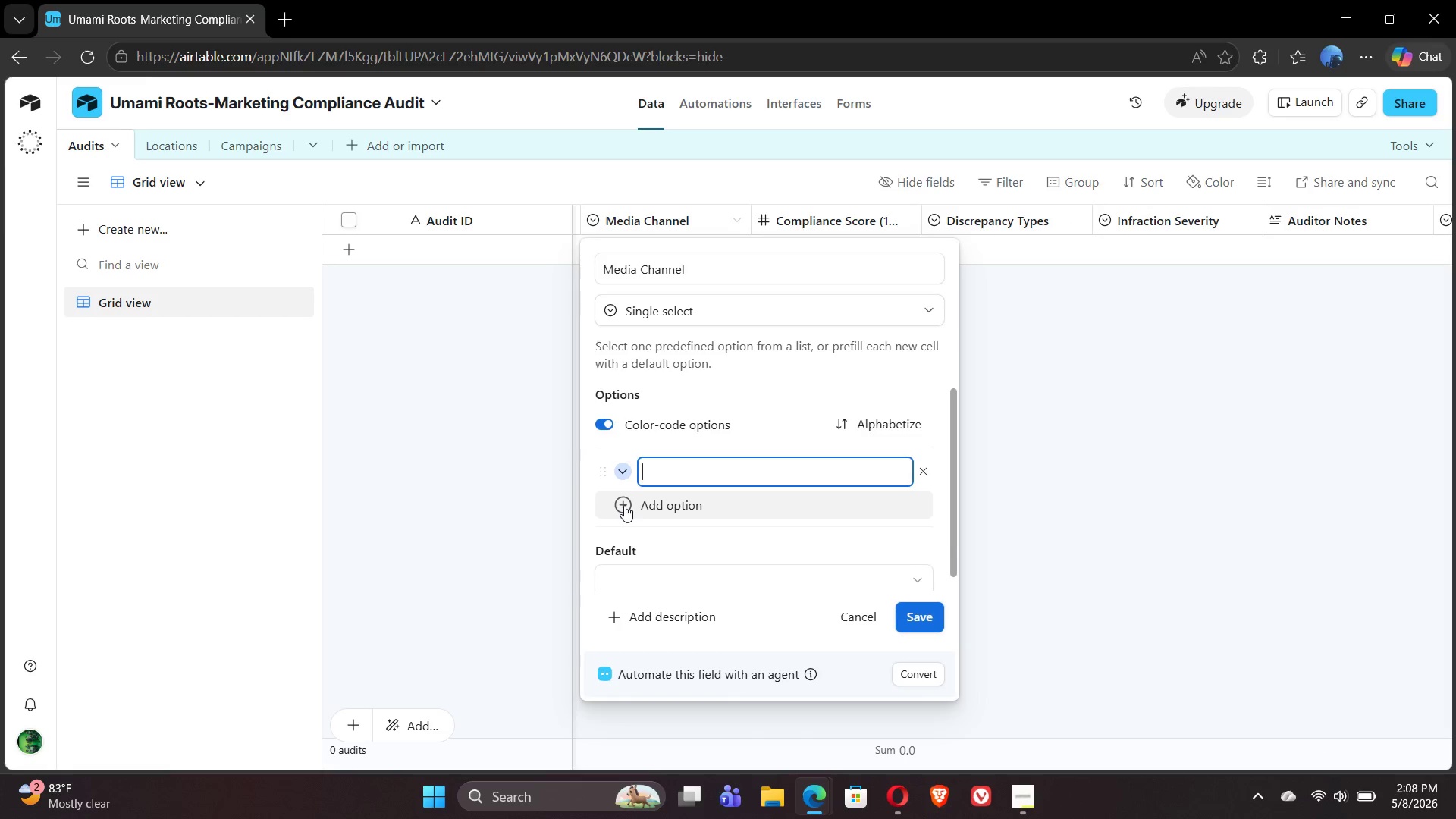 
type(In-)
 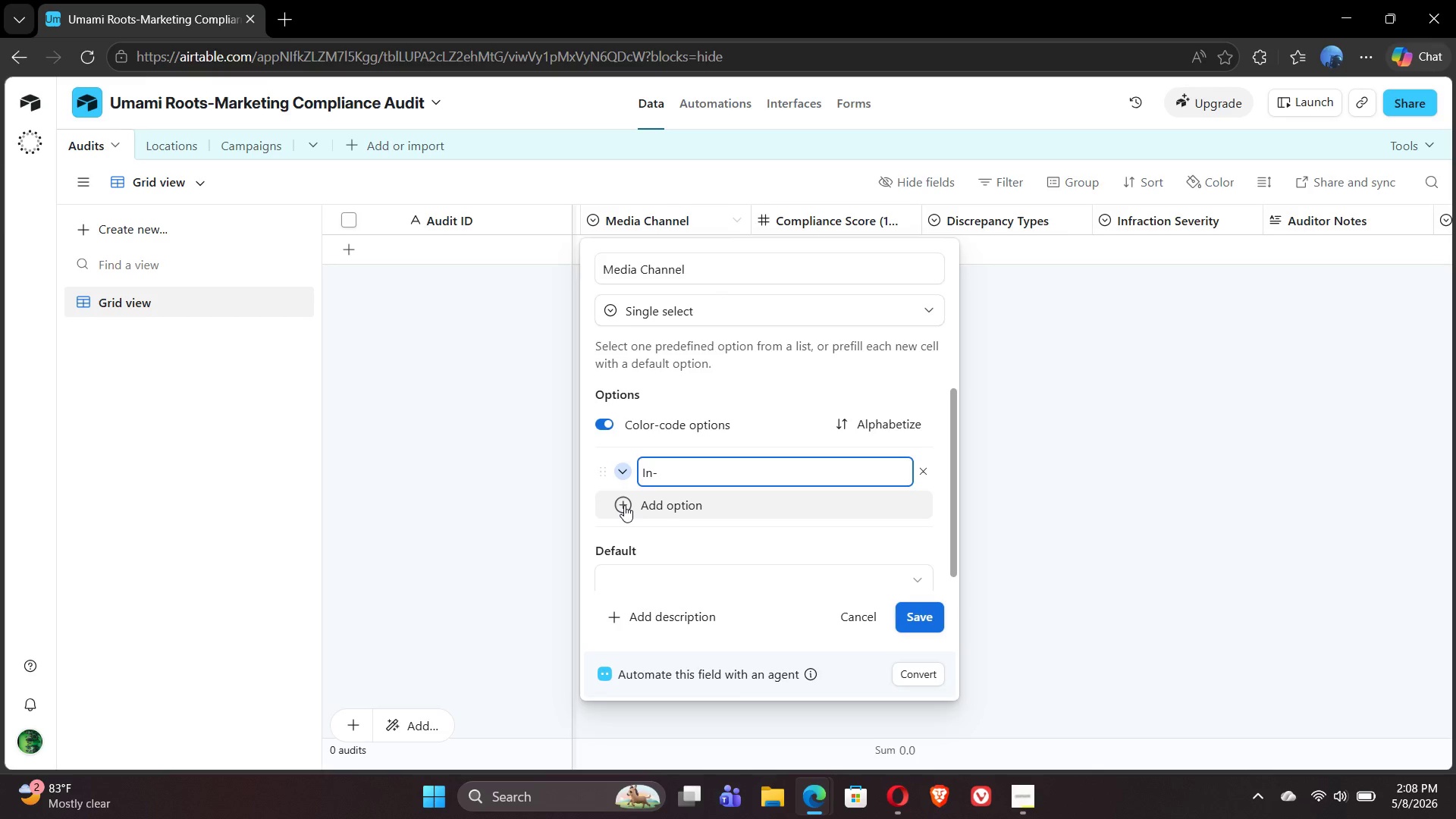 
hold_key(key=ShiftLeft, duration=0.48)
 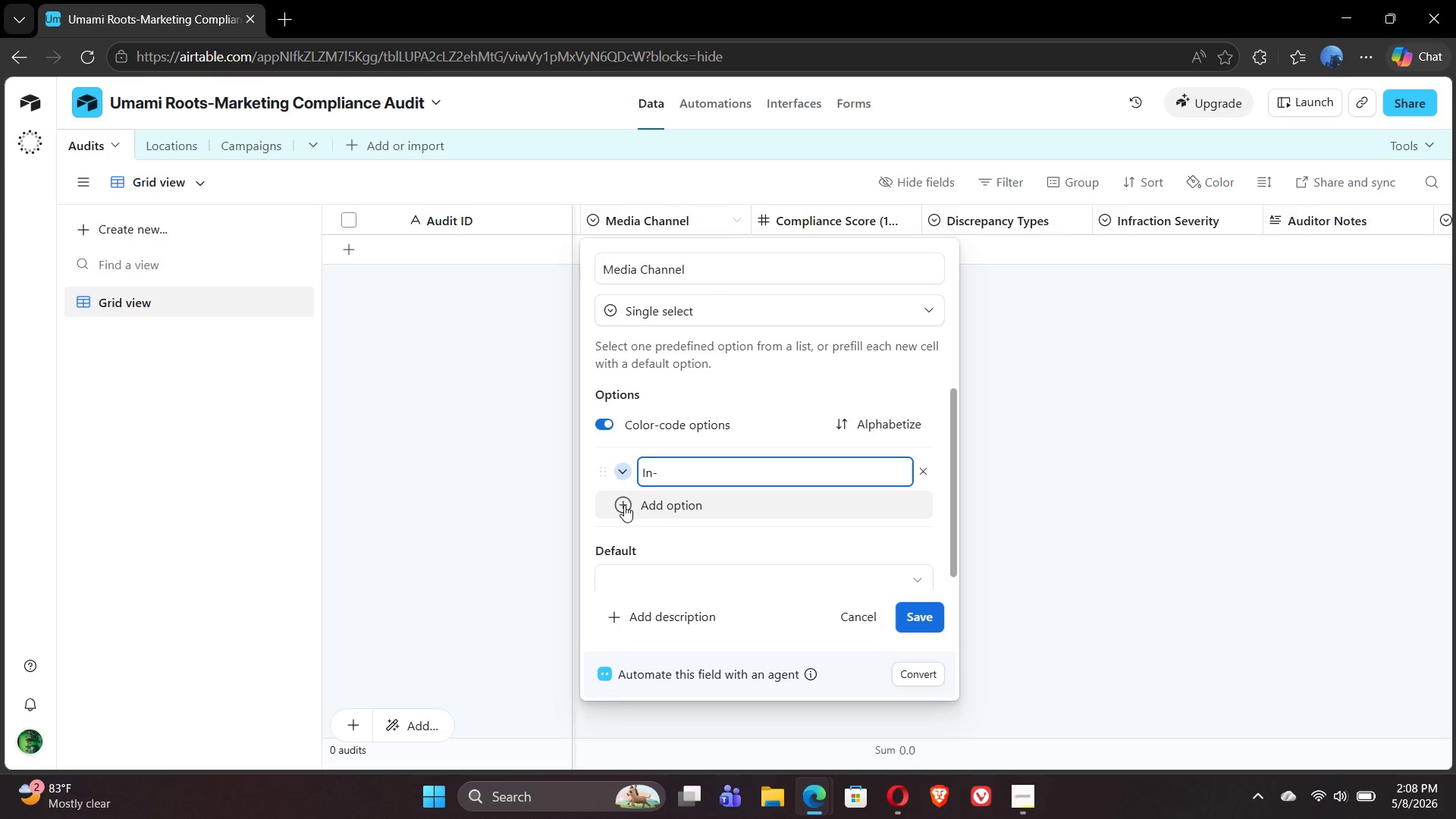 
type(StoreSignage)
 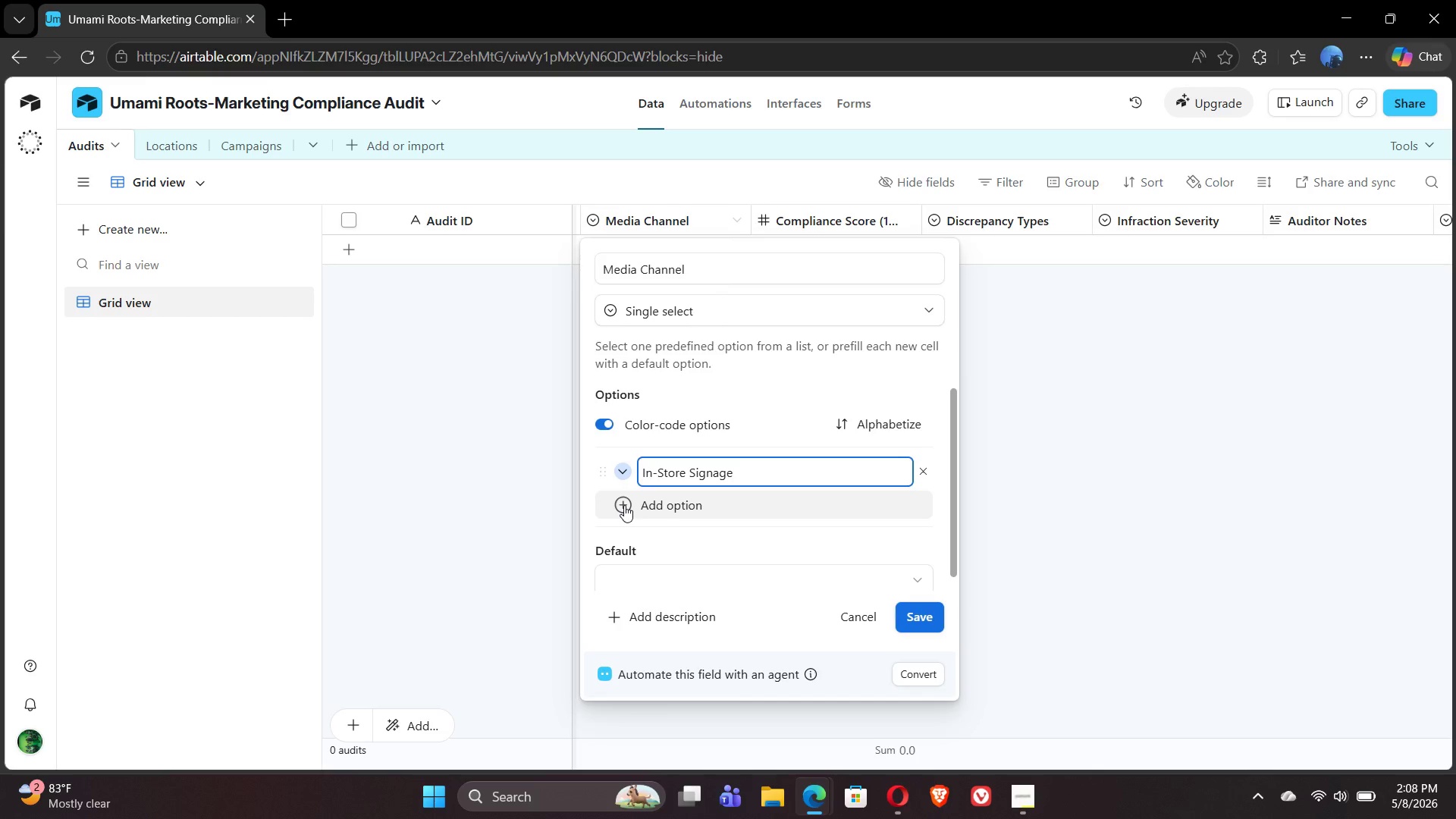 
hold_key(key=Space, duration=20.42)
 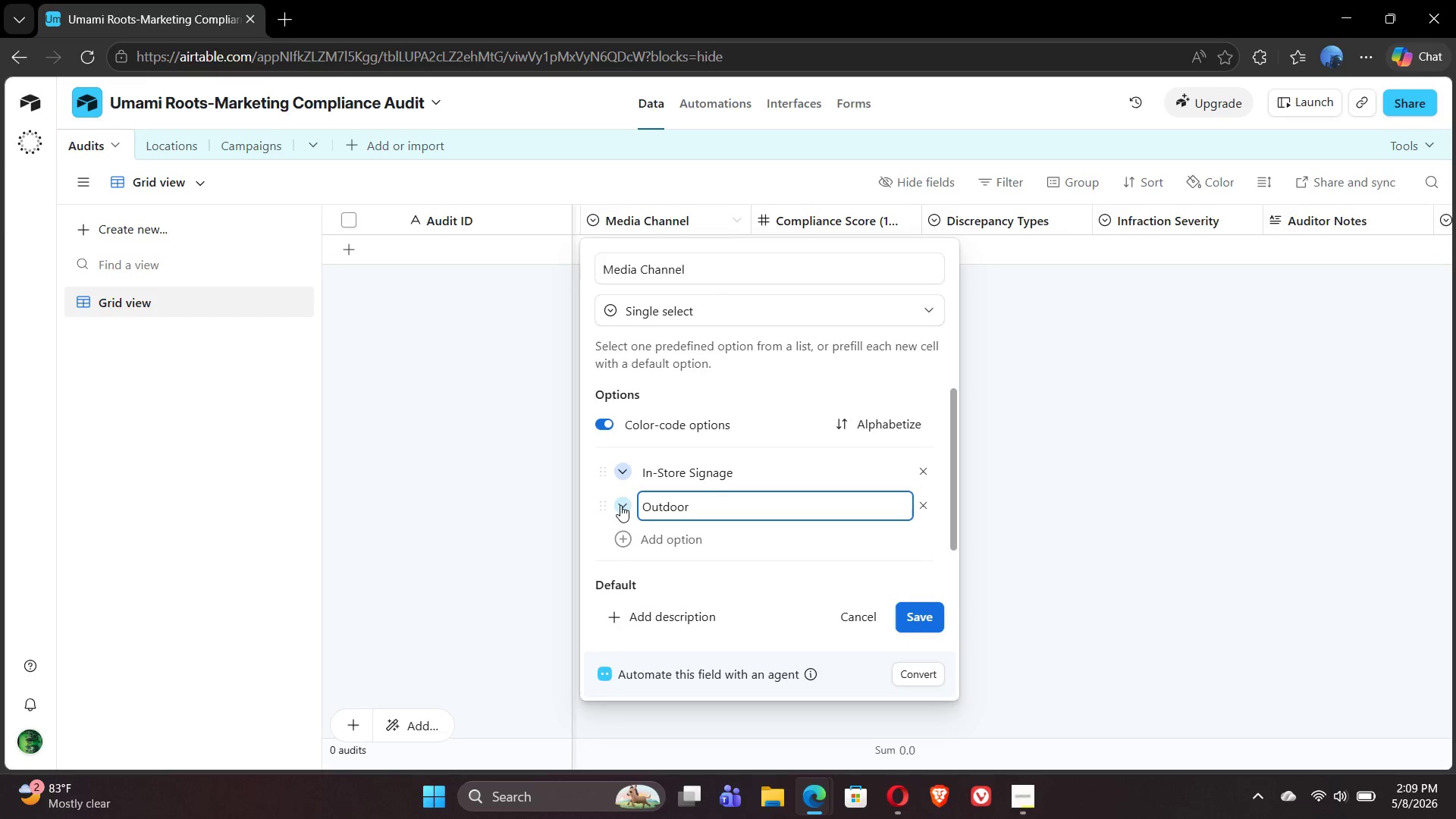 
left_click([622, 474])
 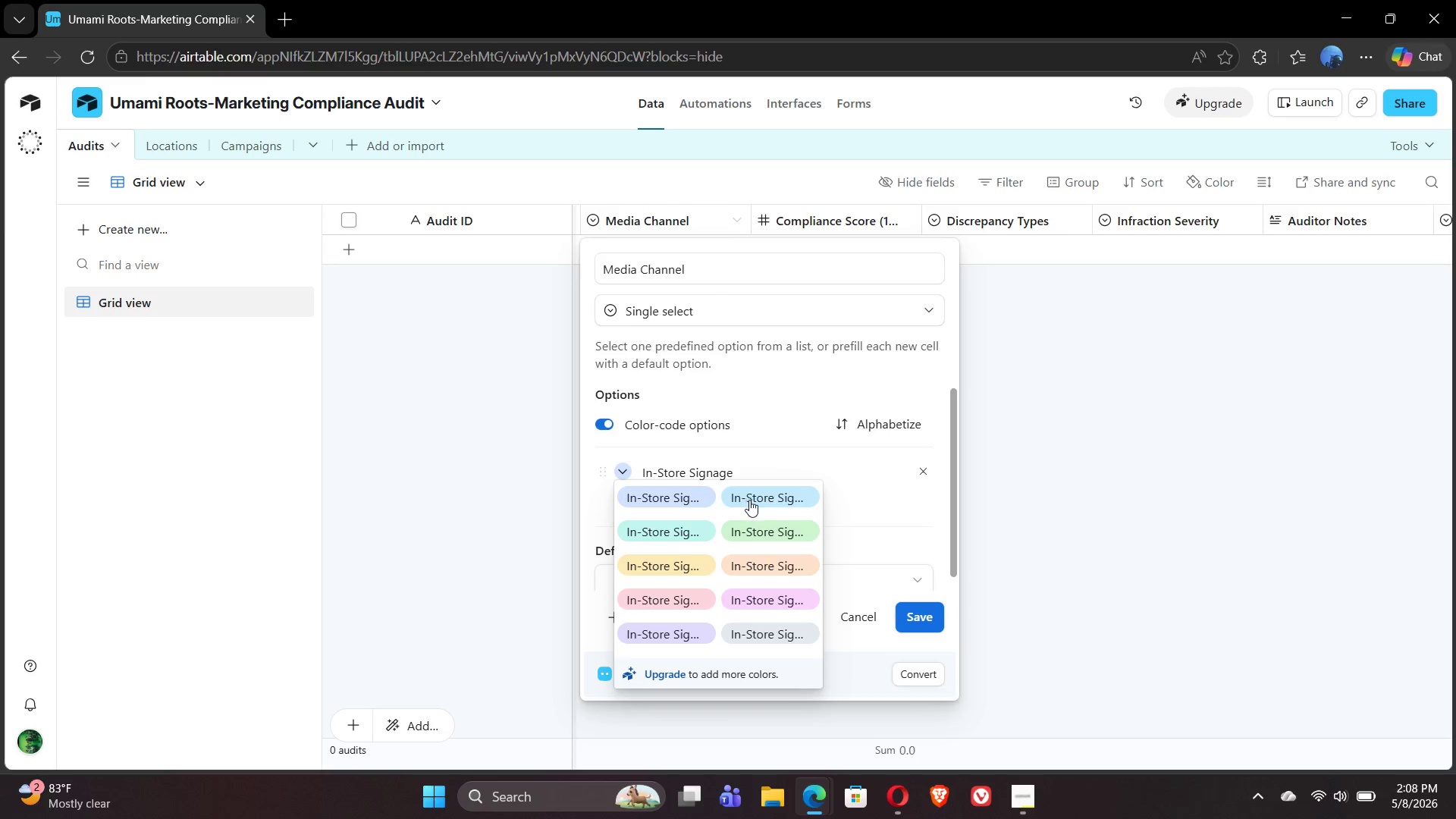 
left_click([756, 501])
 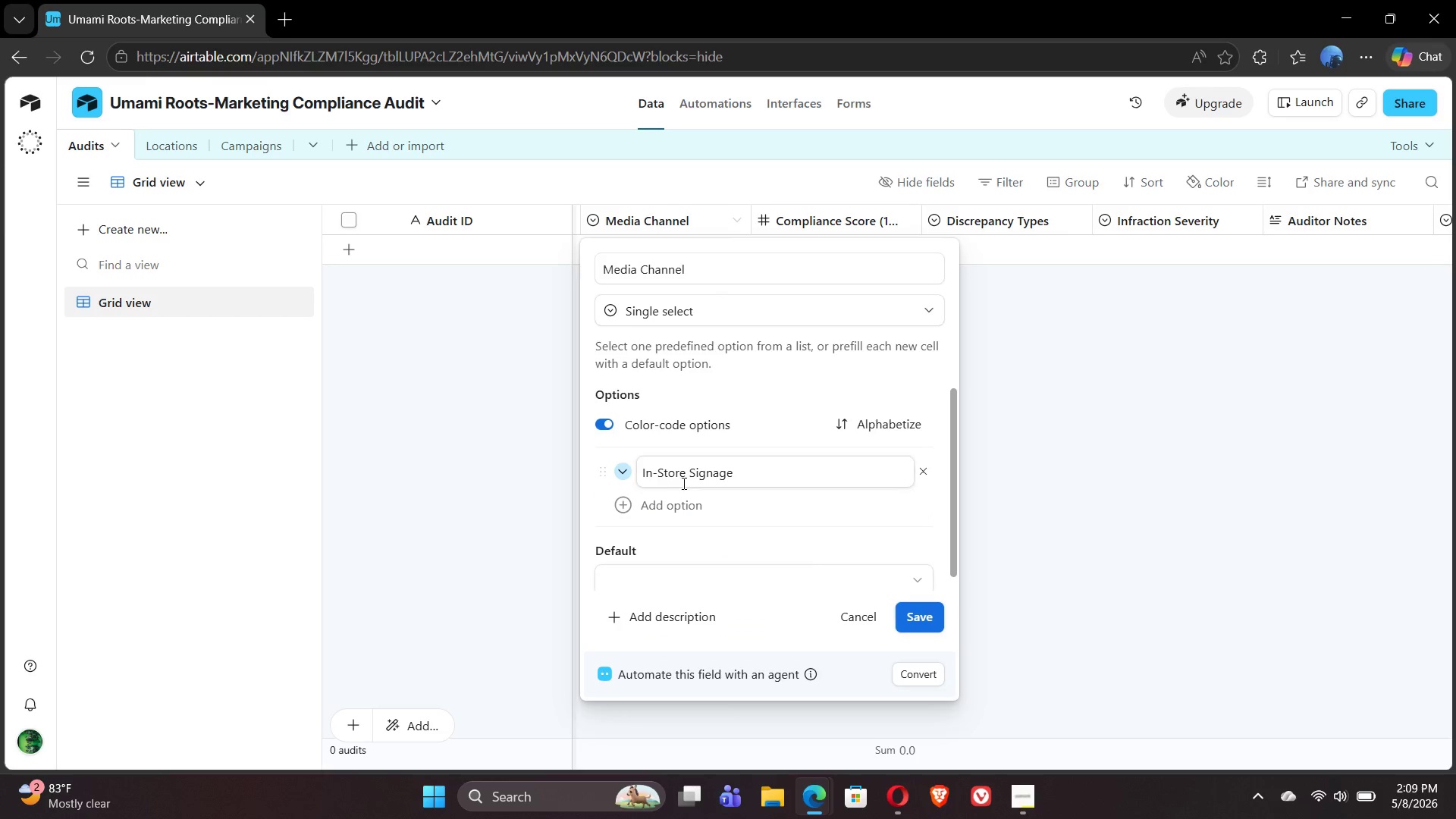 
left_click([626, 476])
 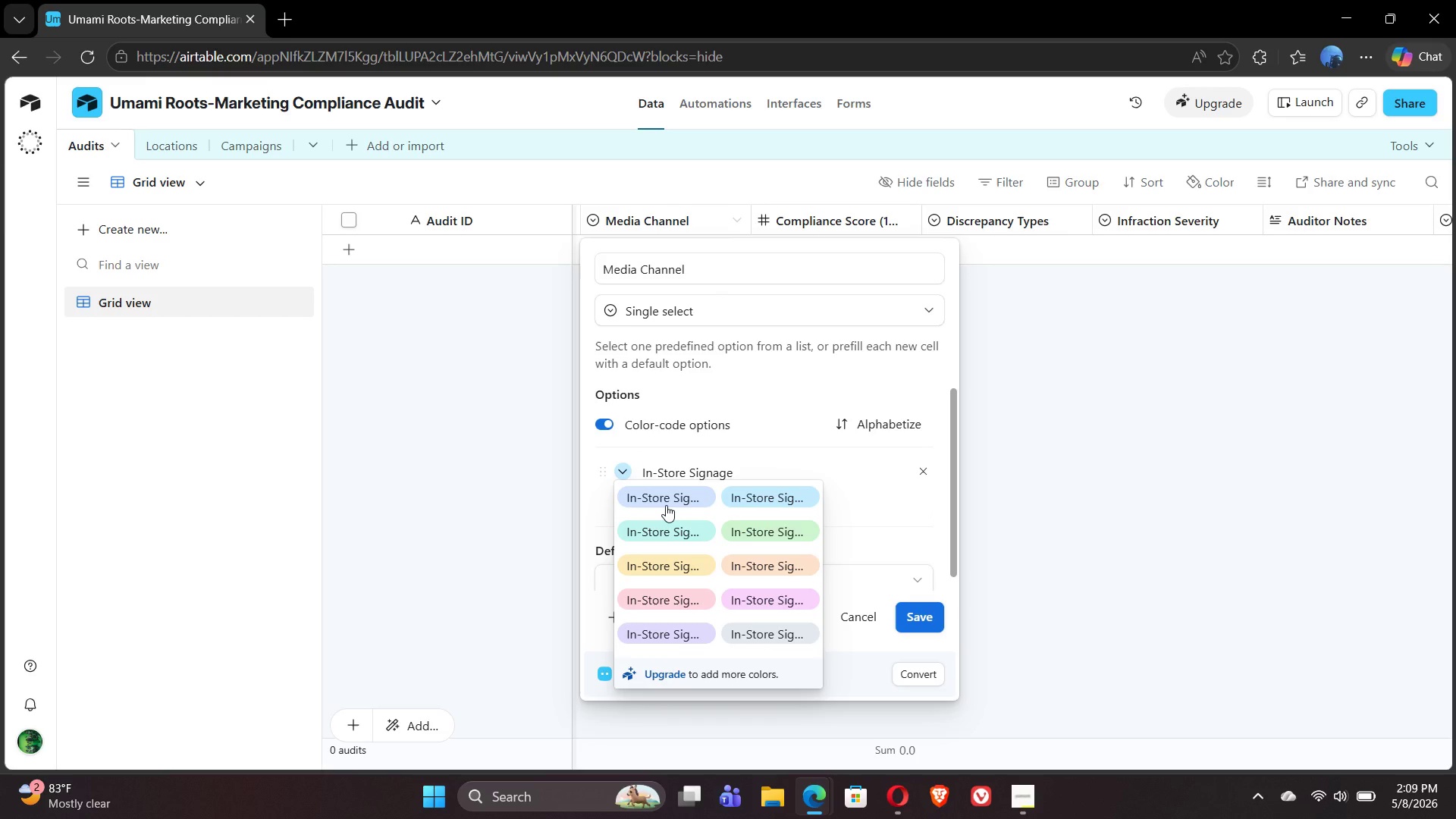 
left_click([666, 505])
 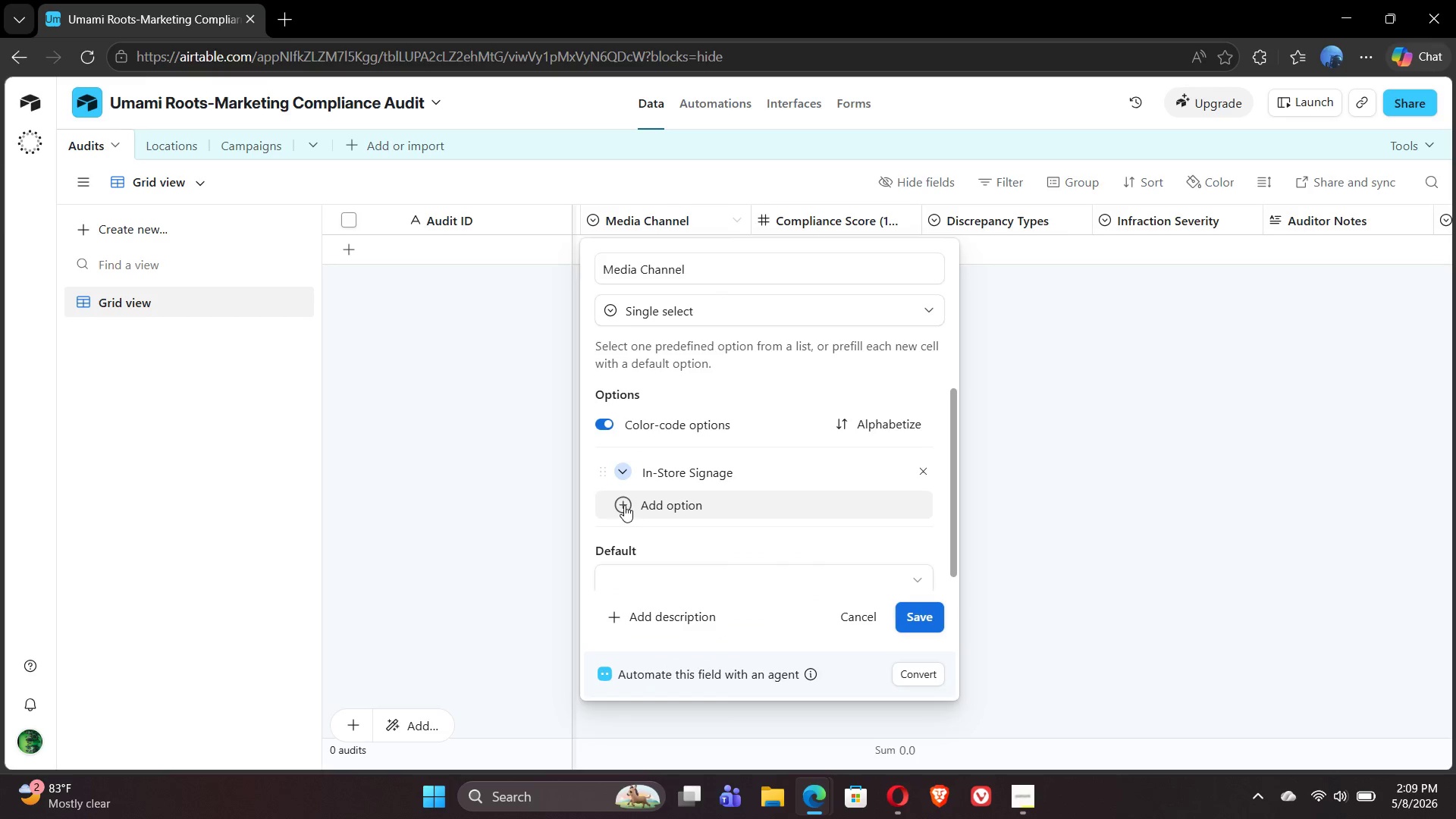 
left_click([620, 505])
 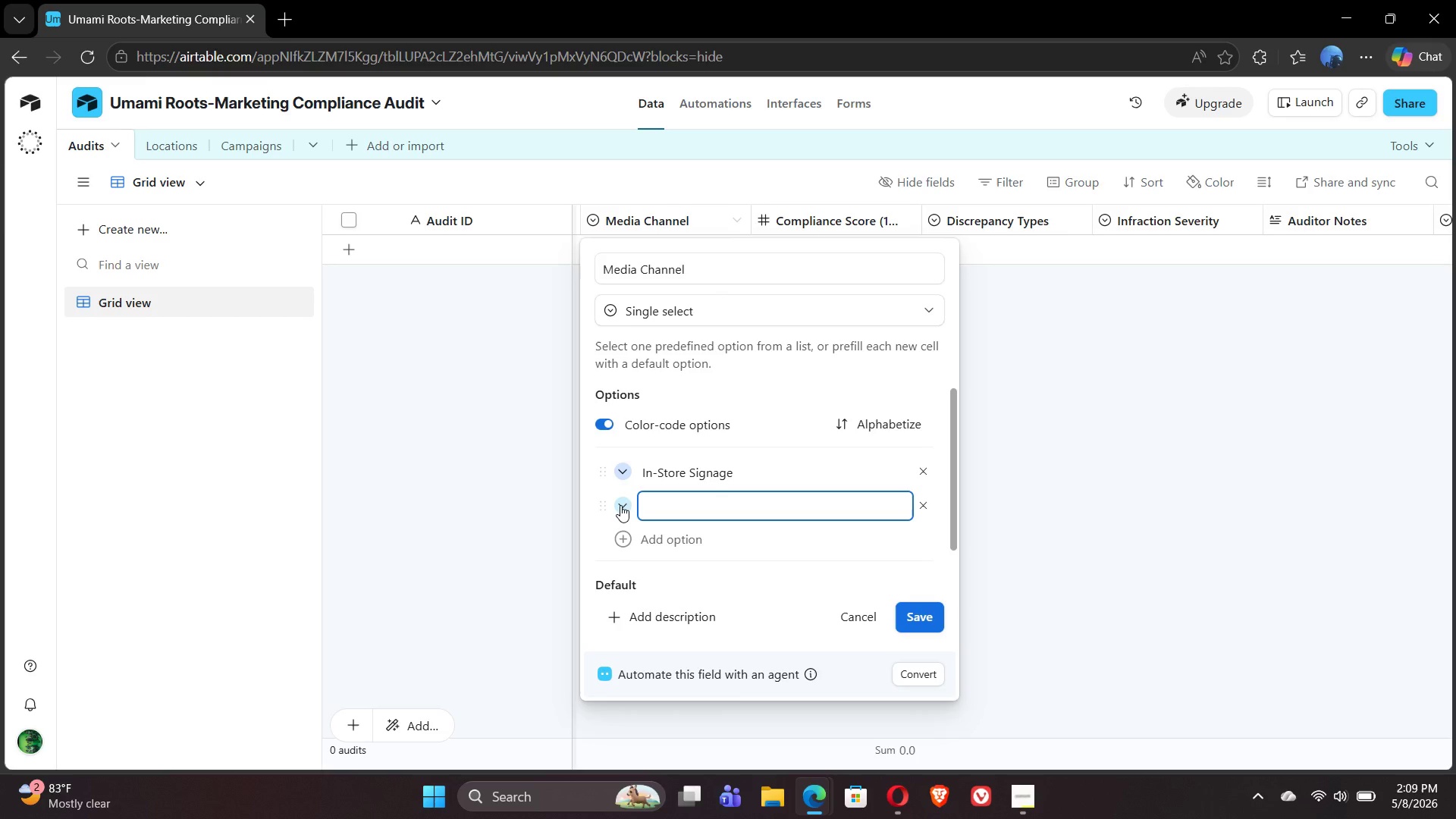 
type(OutdoorBanners)
 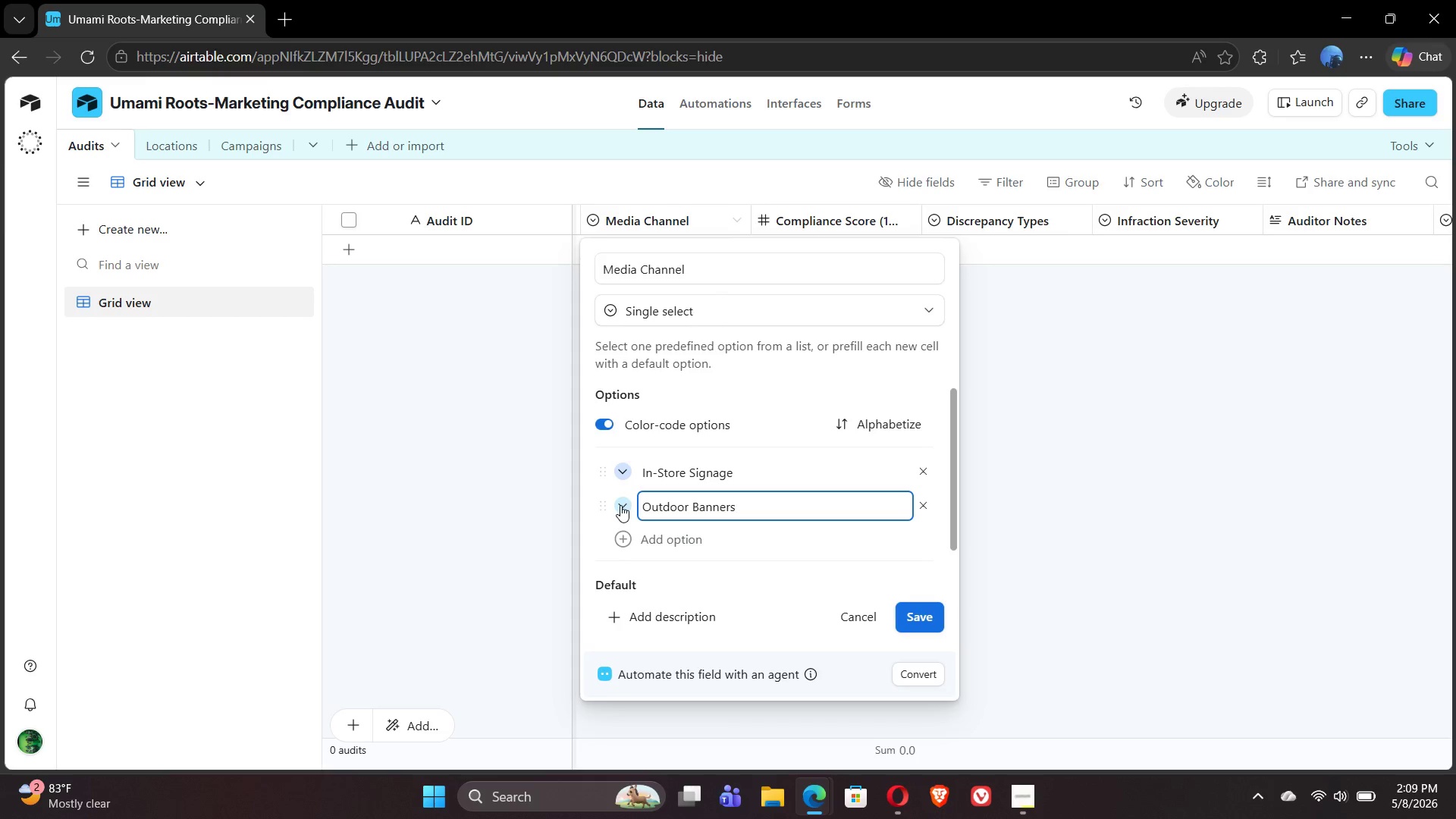 
left_click([620, 504])
 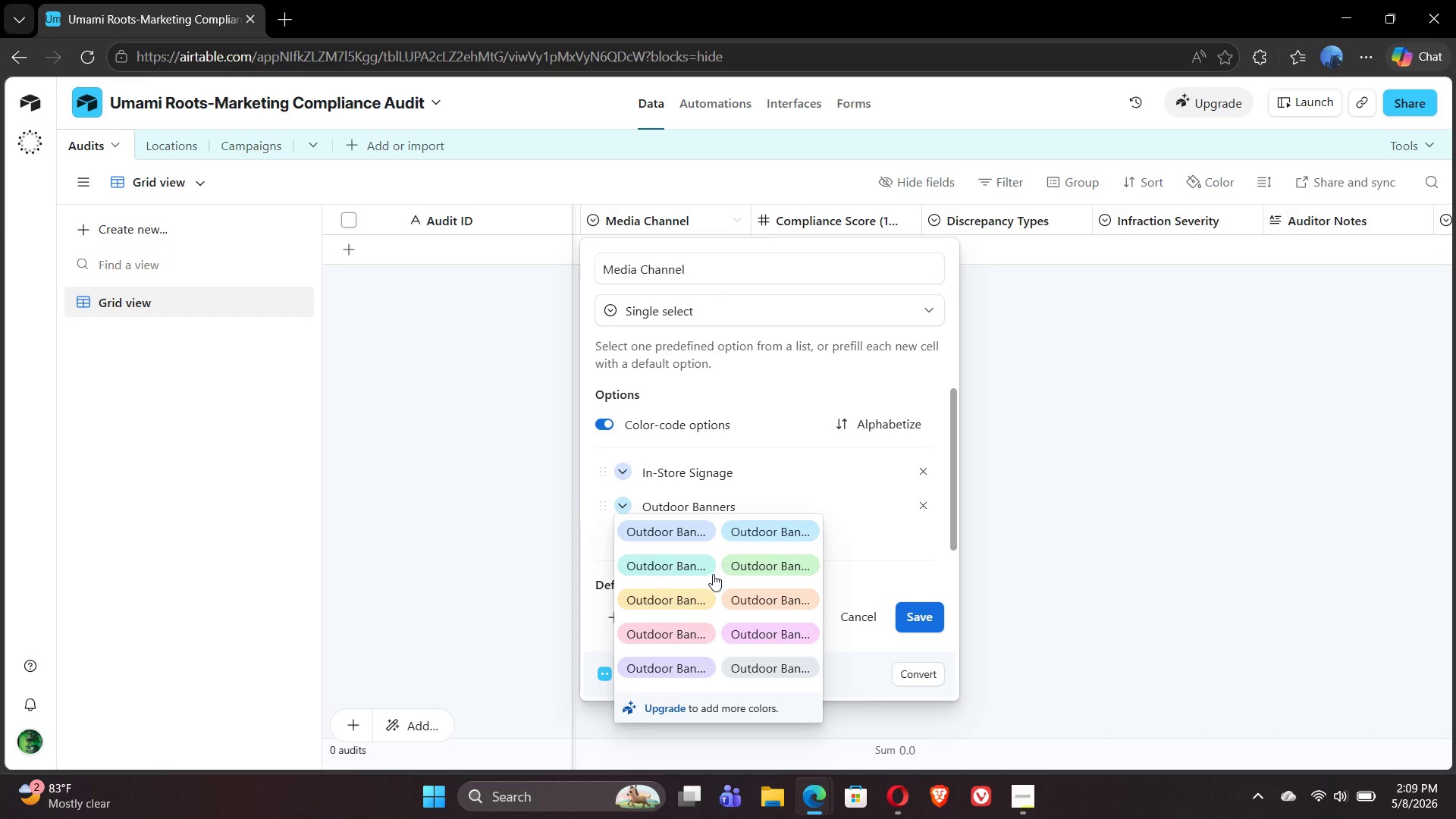 
left_click([765, 595])
 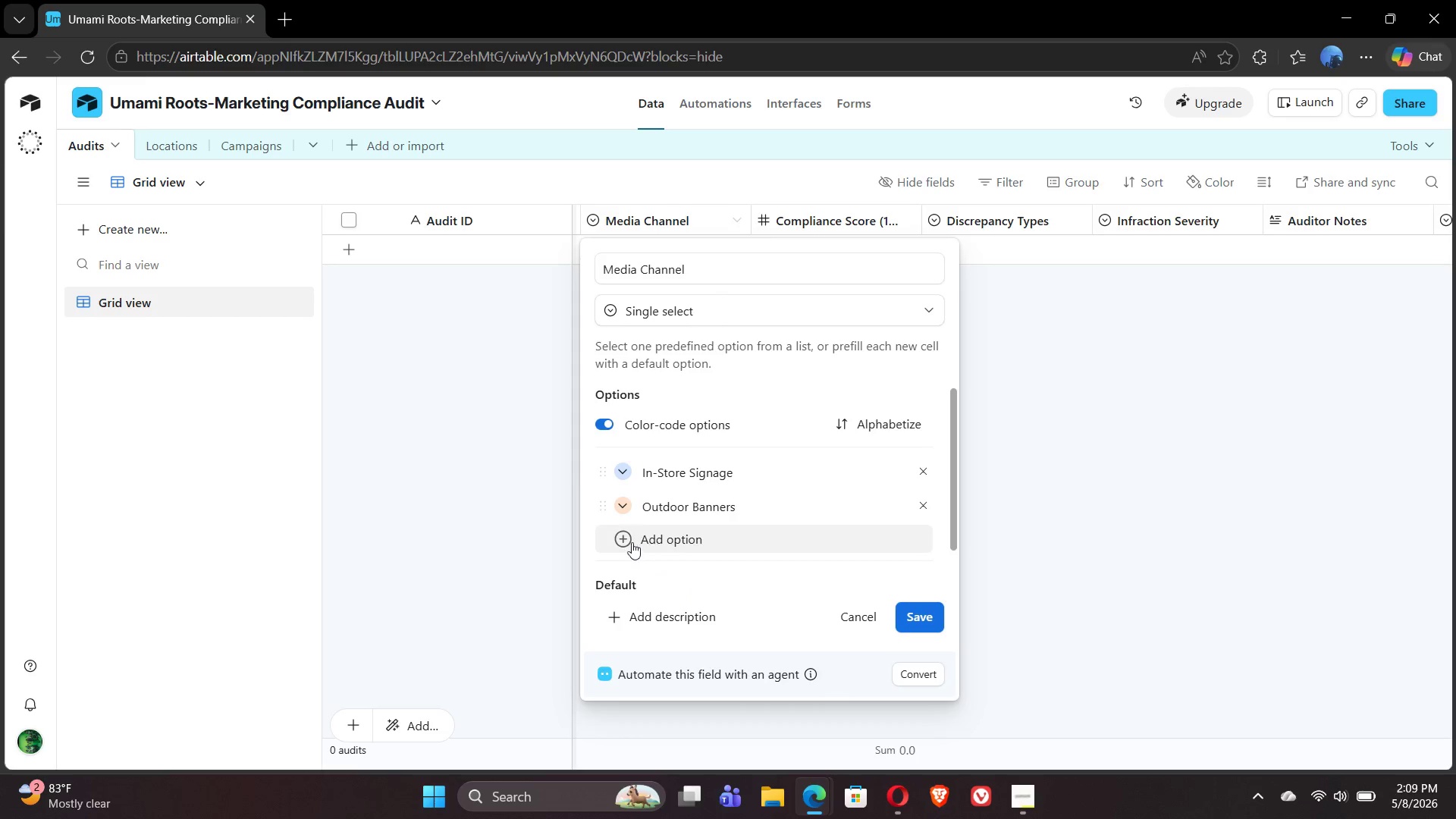 
left_click([623, 538])
 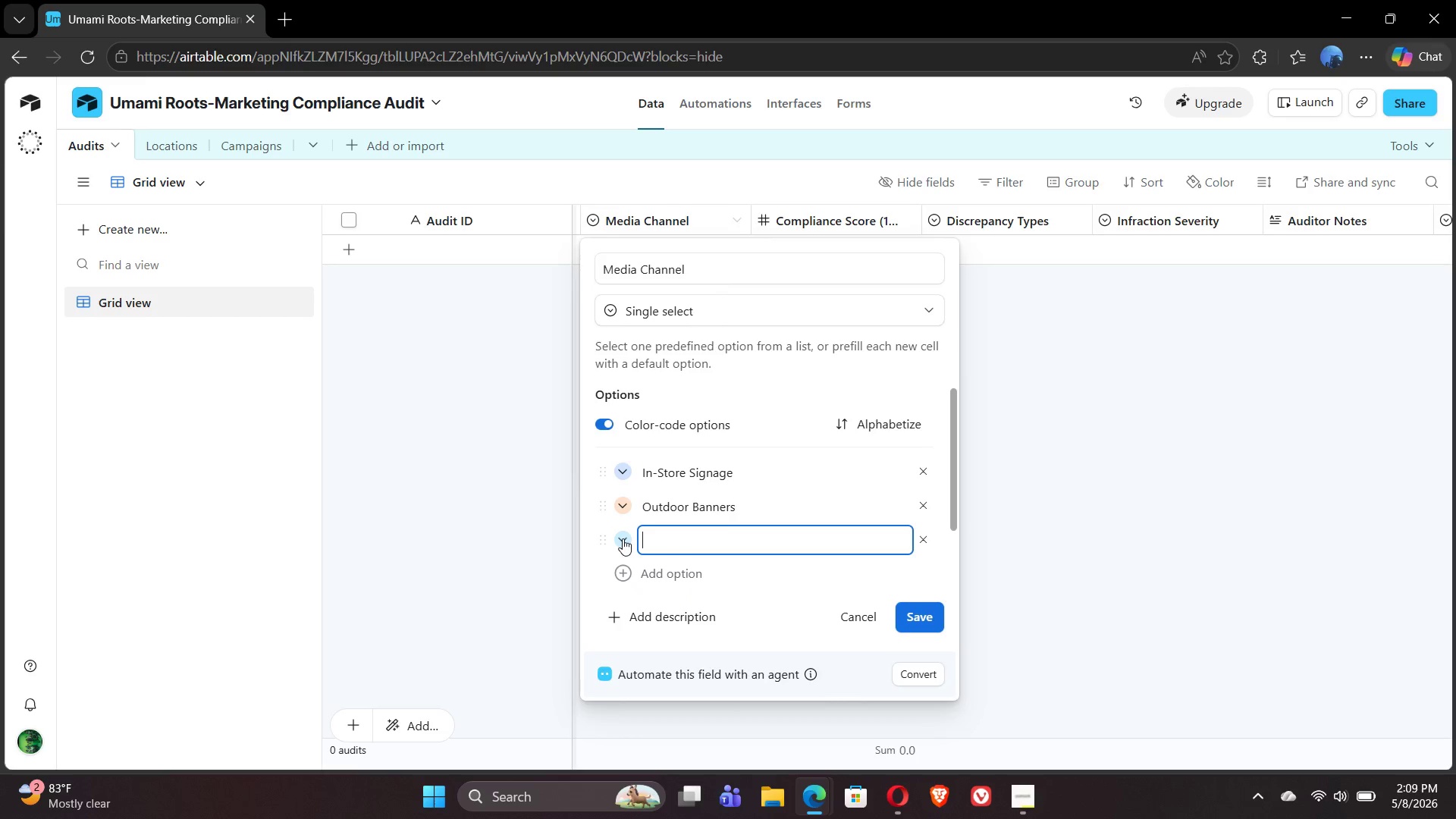 
wait(6.47)
 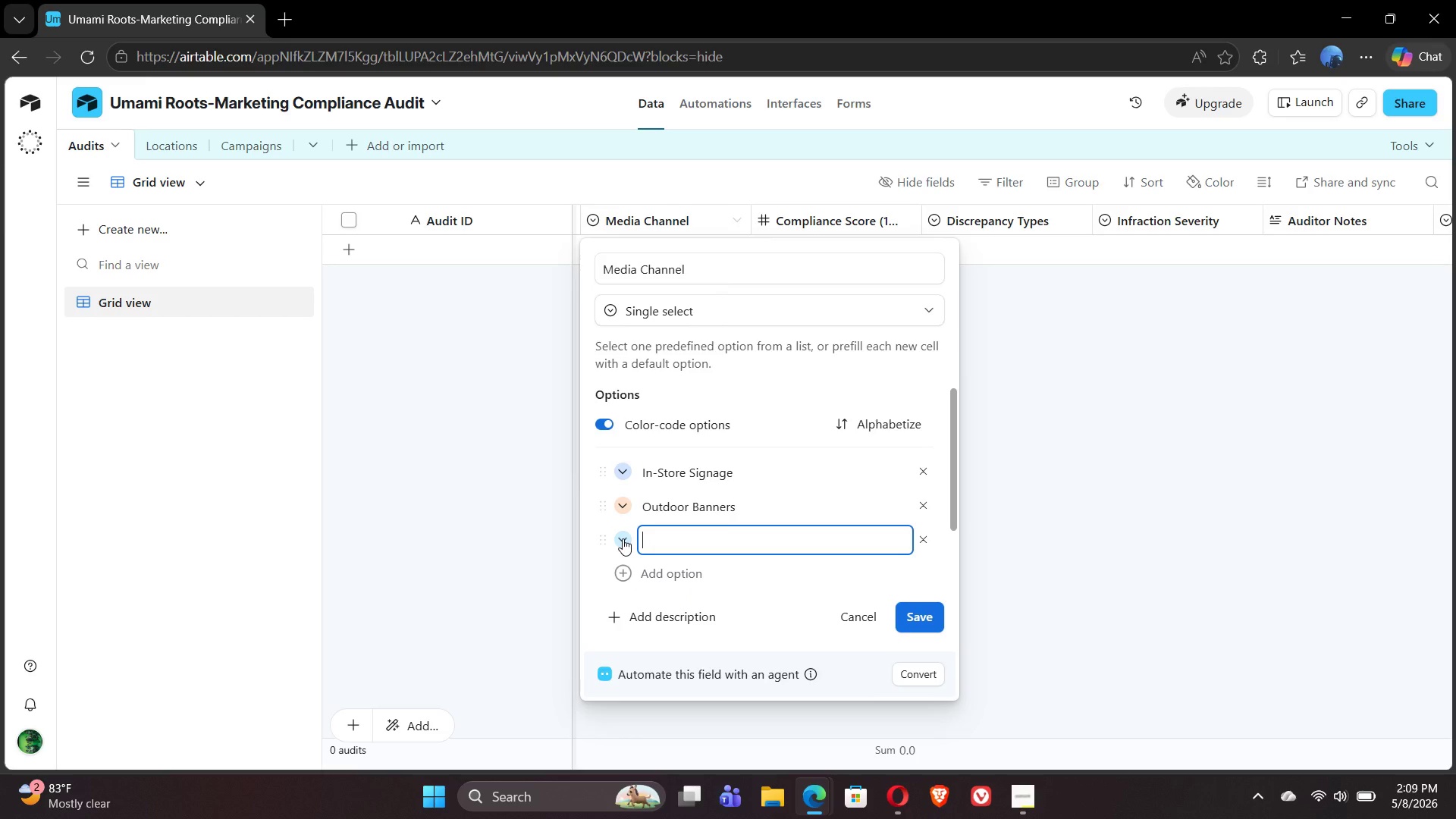 
type(Social MEdia)
key(Backspace)
key(Backspace)
key(Backspace)
key(Backspace)
type(edia)
 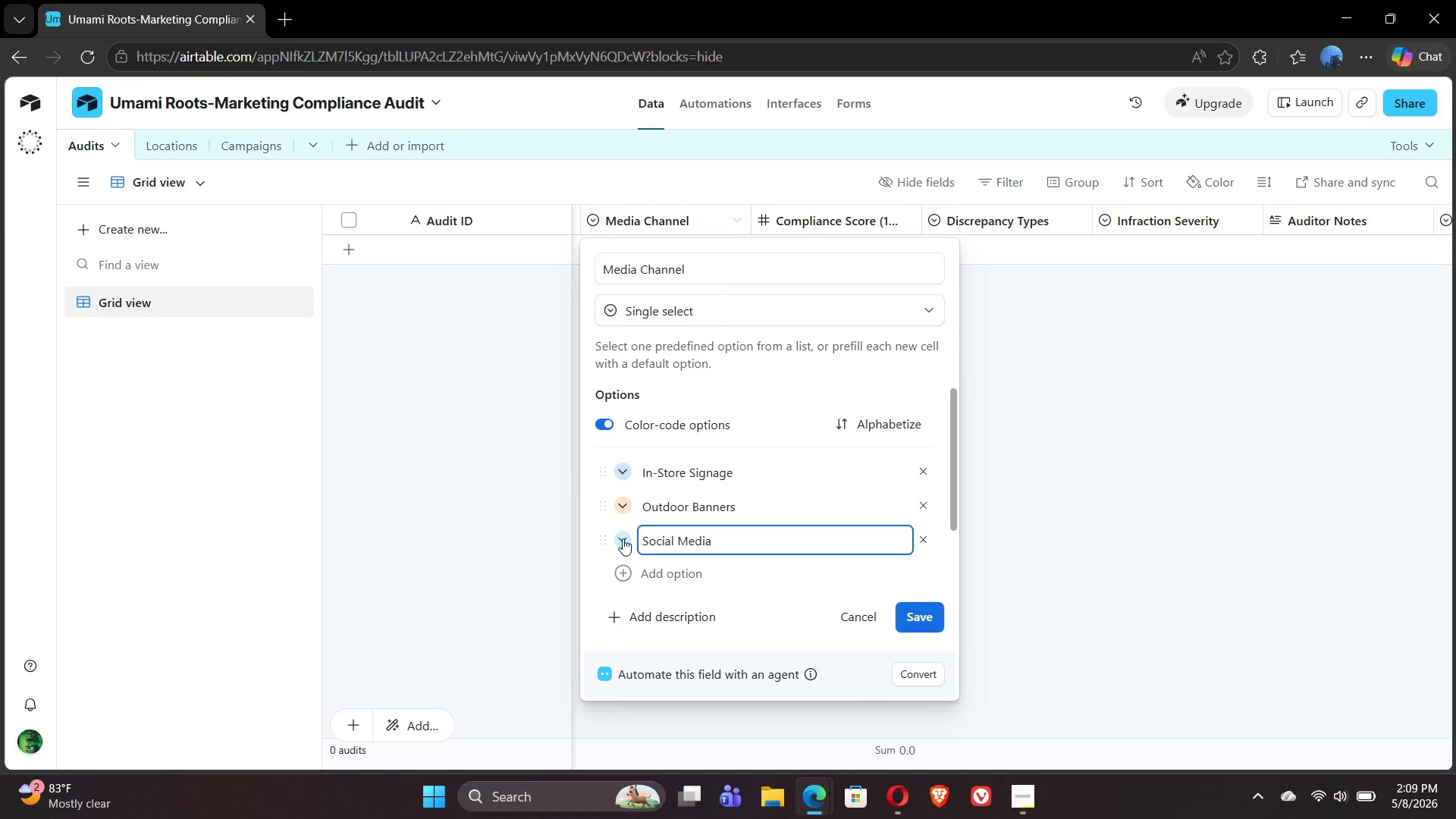 
left_click([623, 538])
 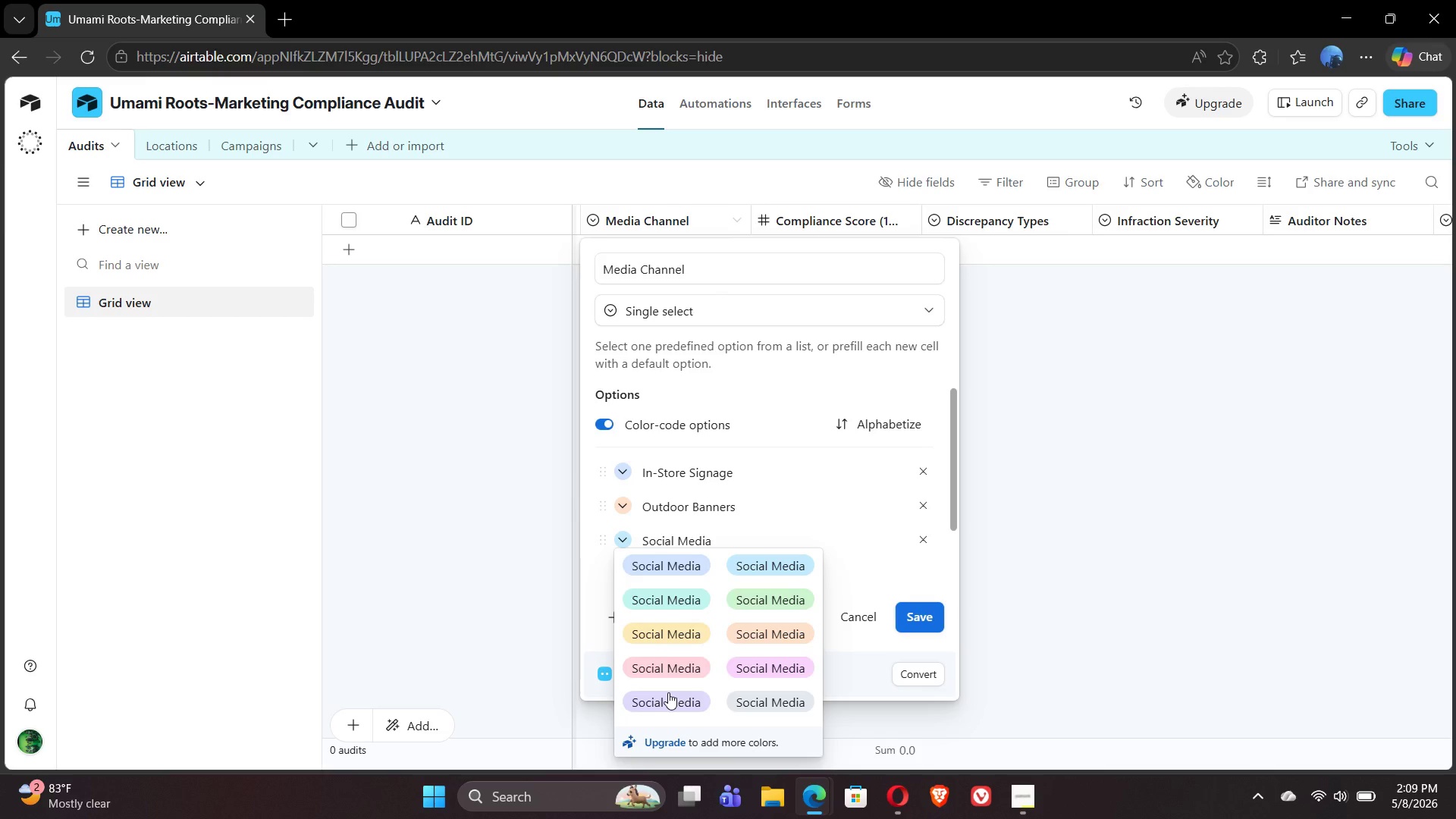 
left_click([670, 704])
 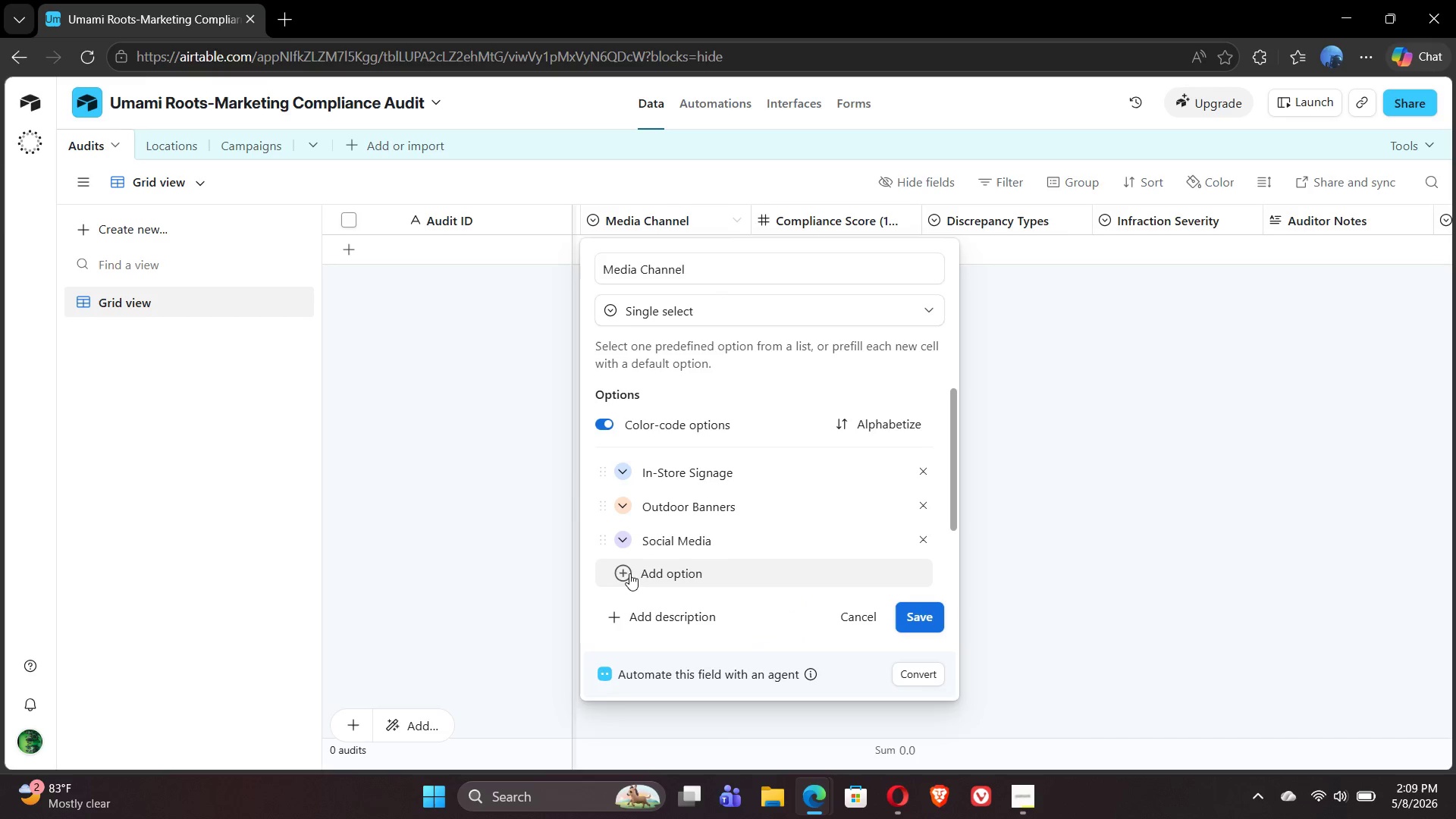 
left_click([626, 573])
 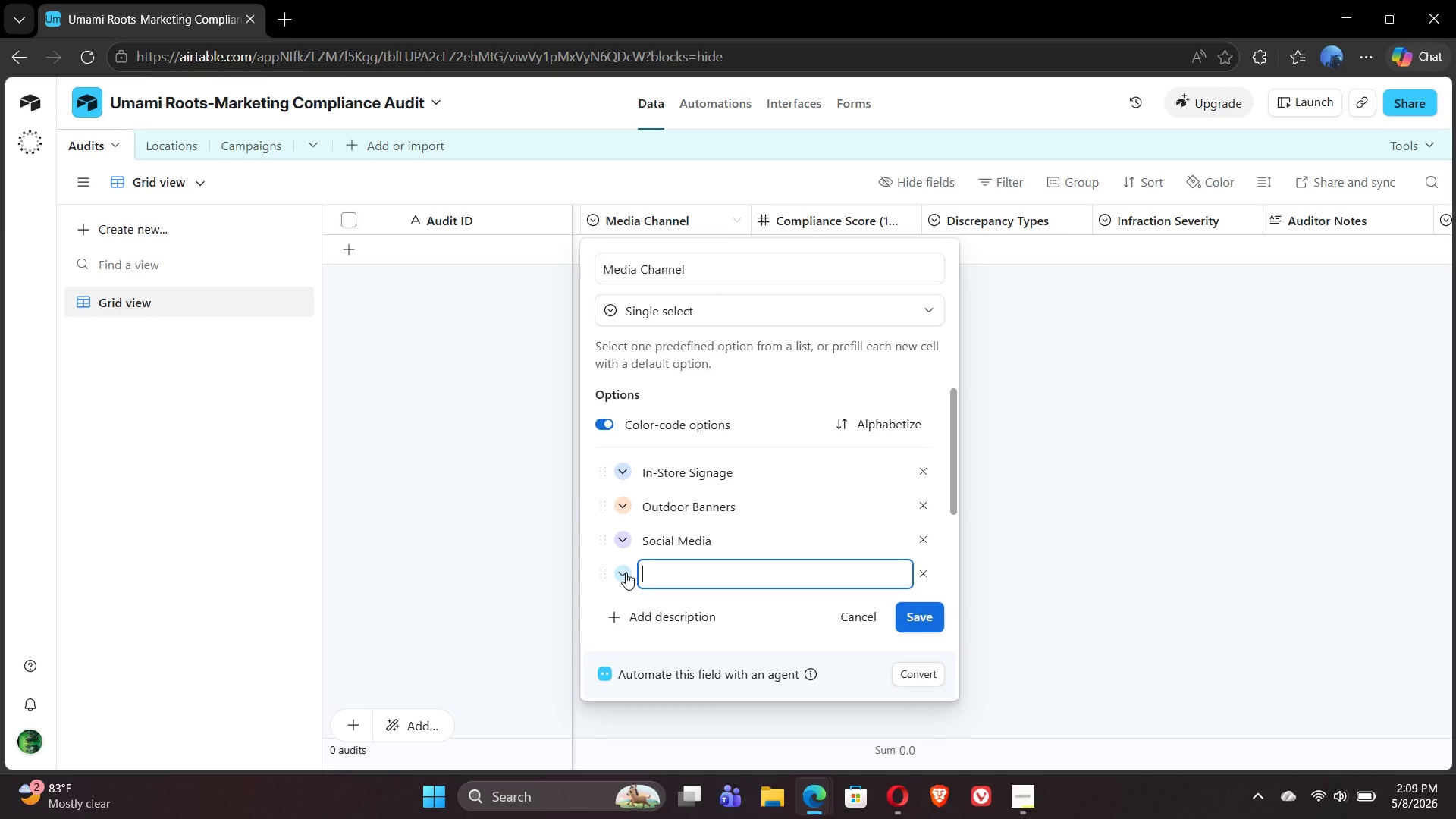 
wait(23.42)
 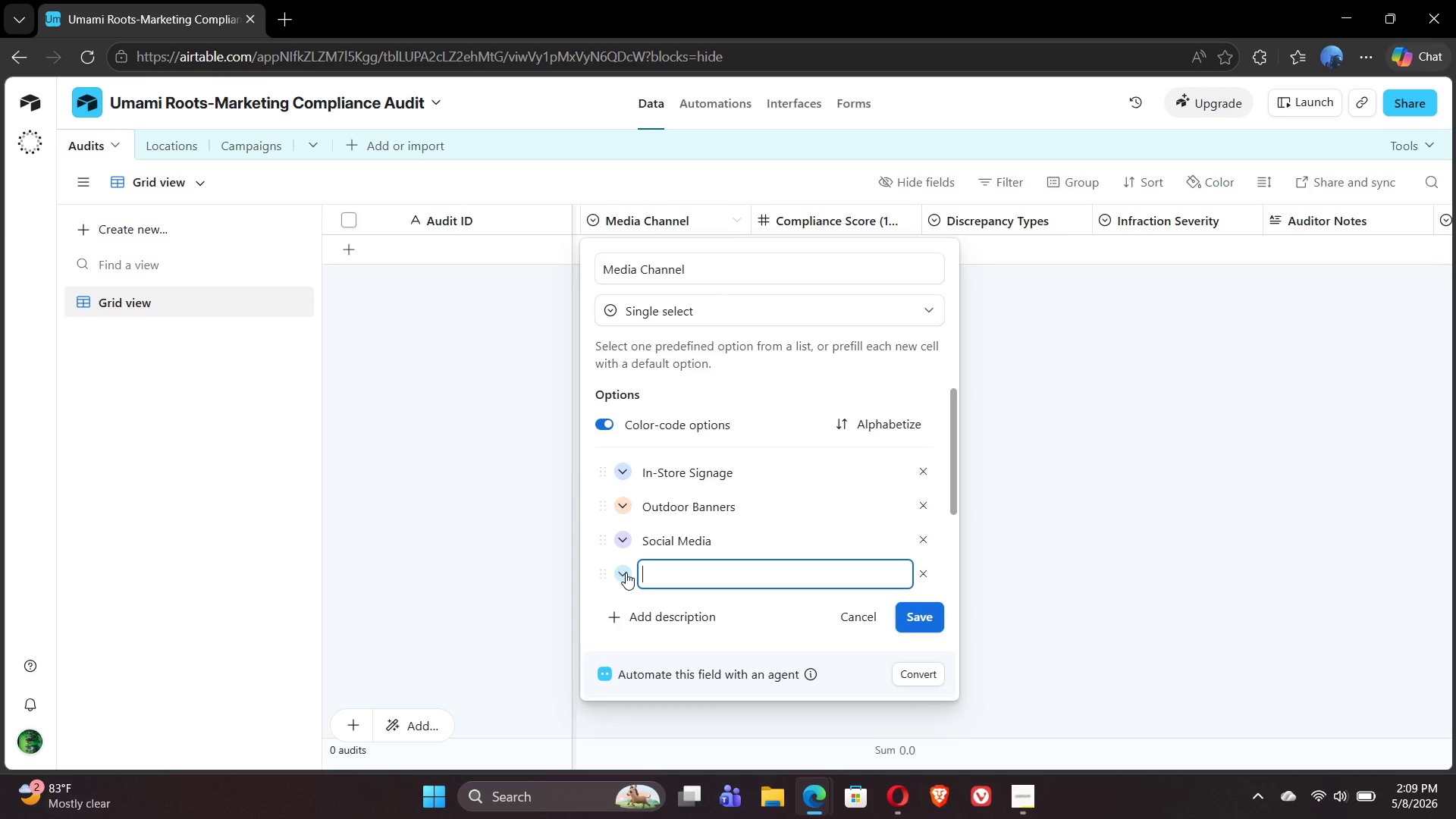 
type(MEnu )
key(Backspace)
key(Backspace)
key(Backspace)
key(Backspace)
type(em)
key(Backspace)
type(nu Inserts)
 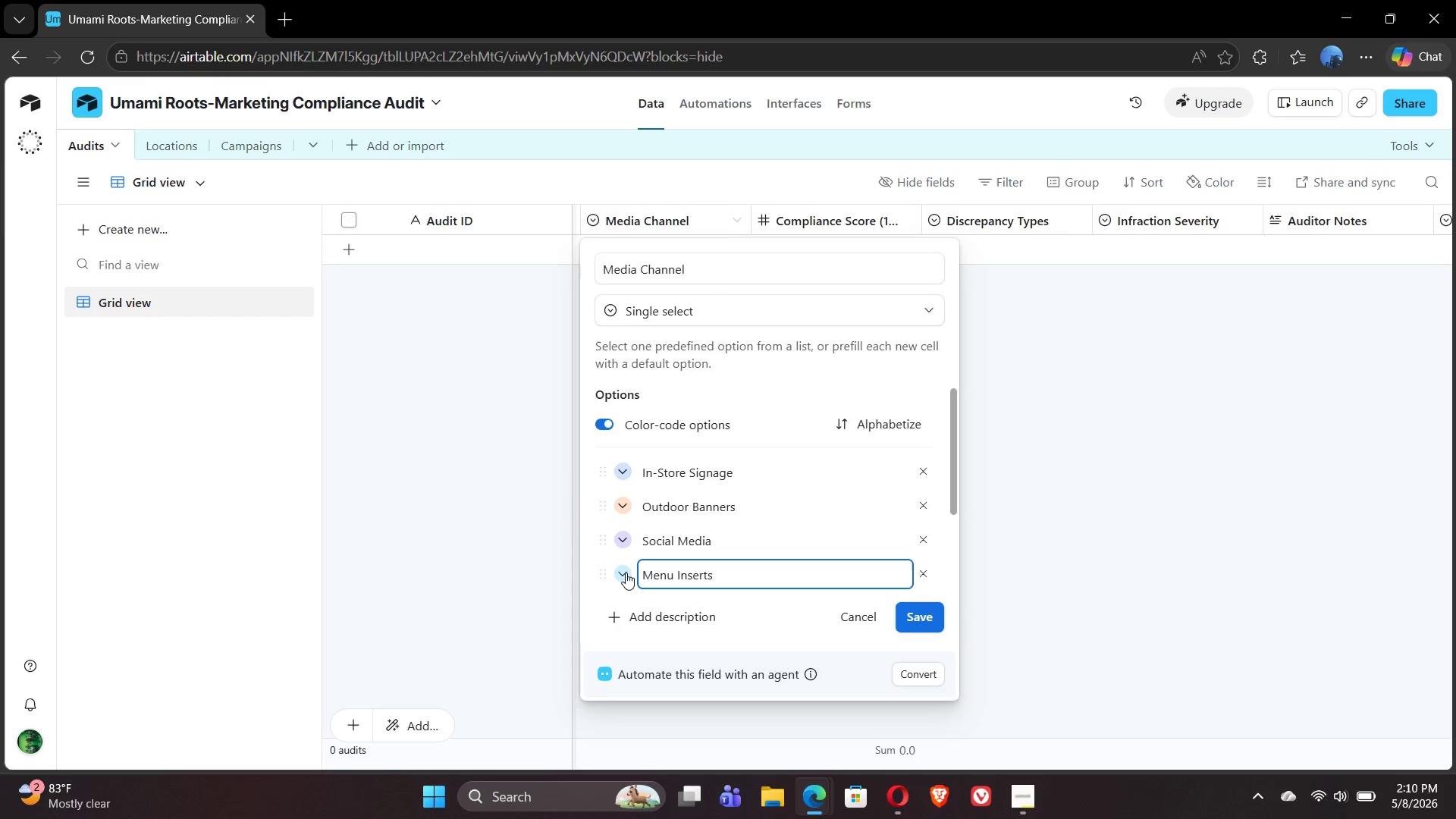 
left_click([626, 573])
 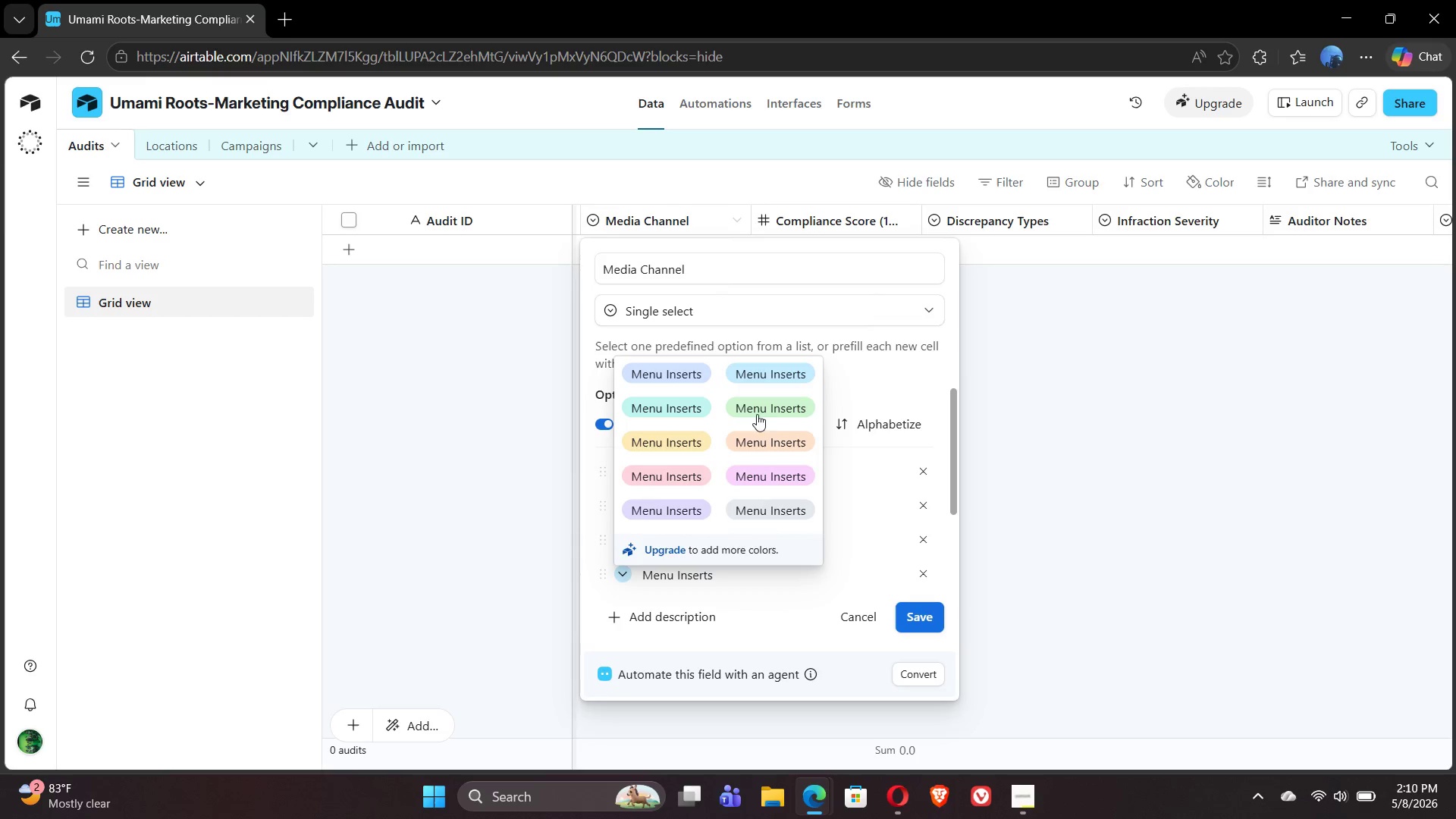 
left_click([776, 414])
 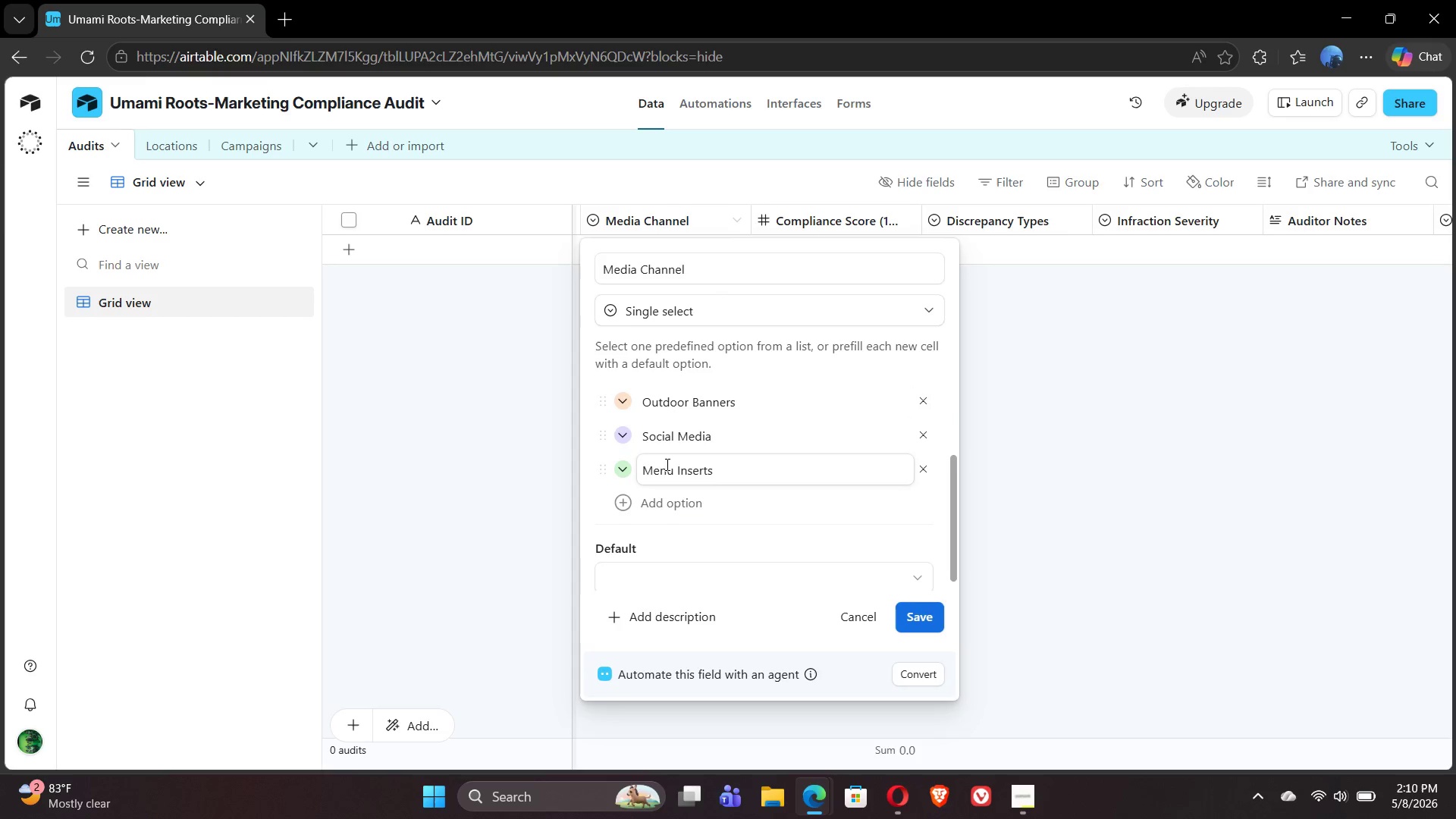 
wait(5.53)
 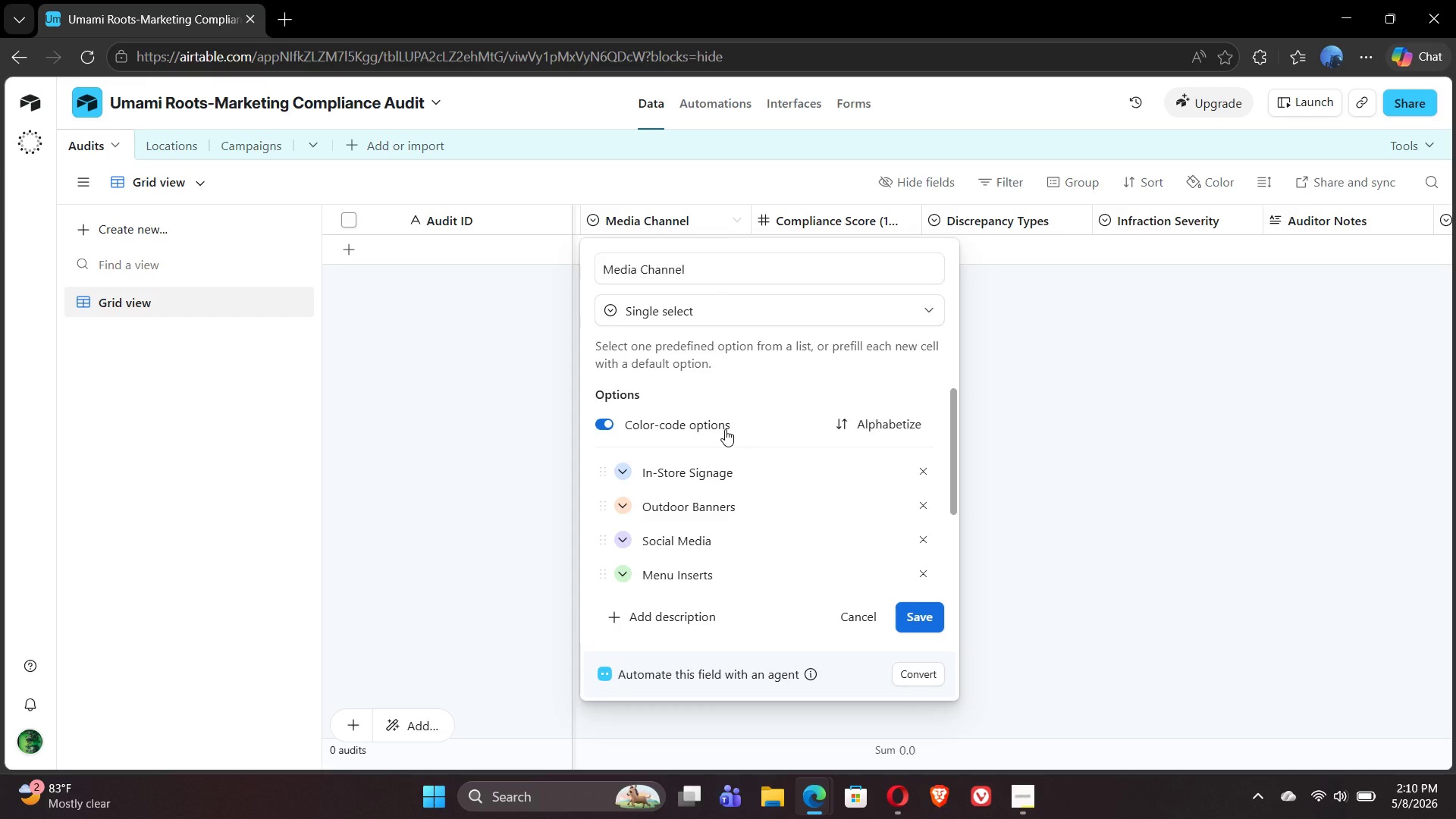 
left_click([617, 508])
 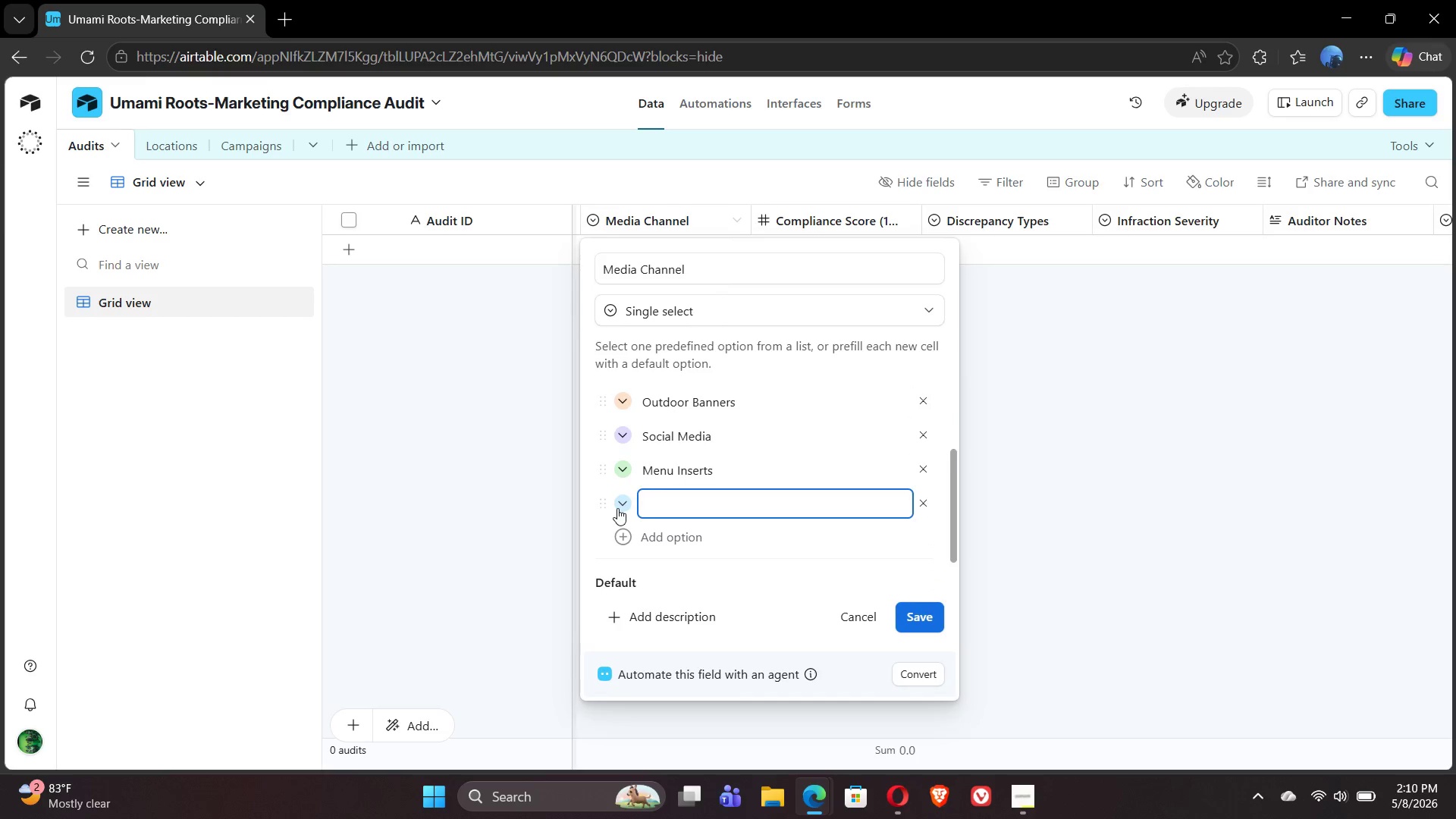 
type(Table Tend)
key(Backspace)
type(ts)
 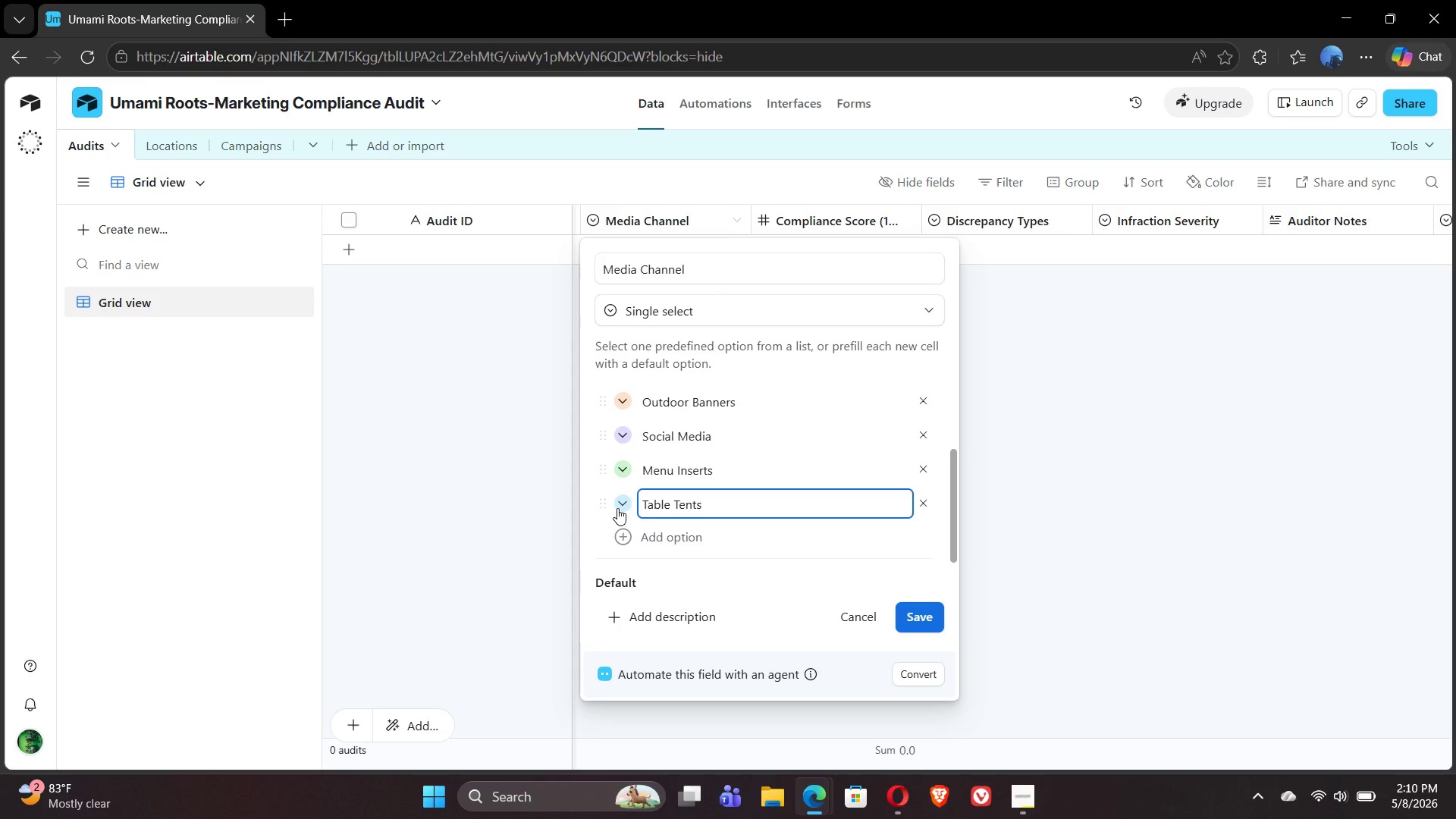 
left_click([624, 505])
 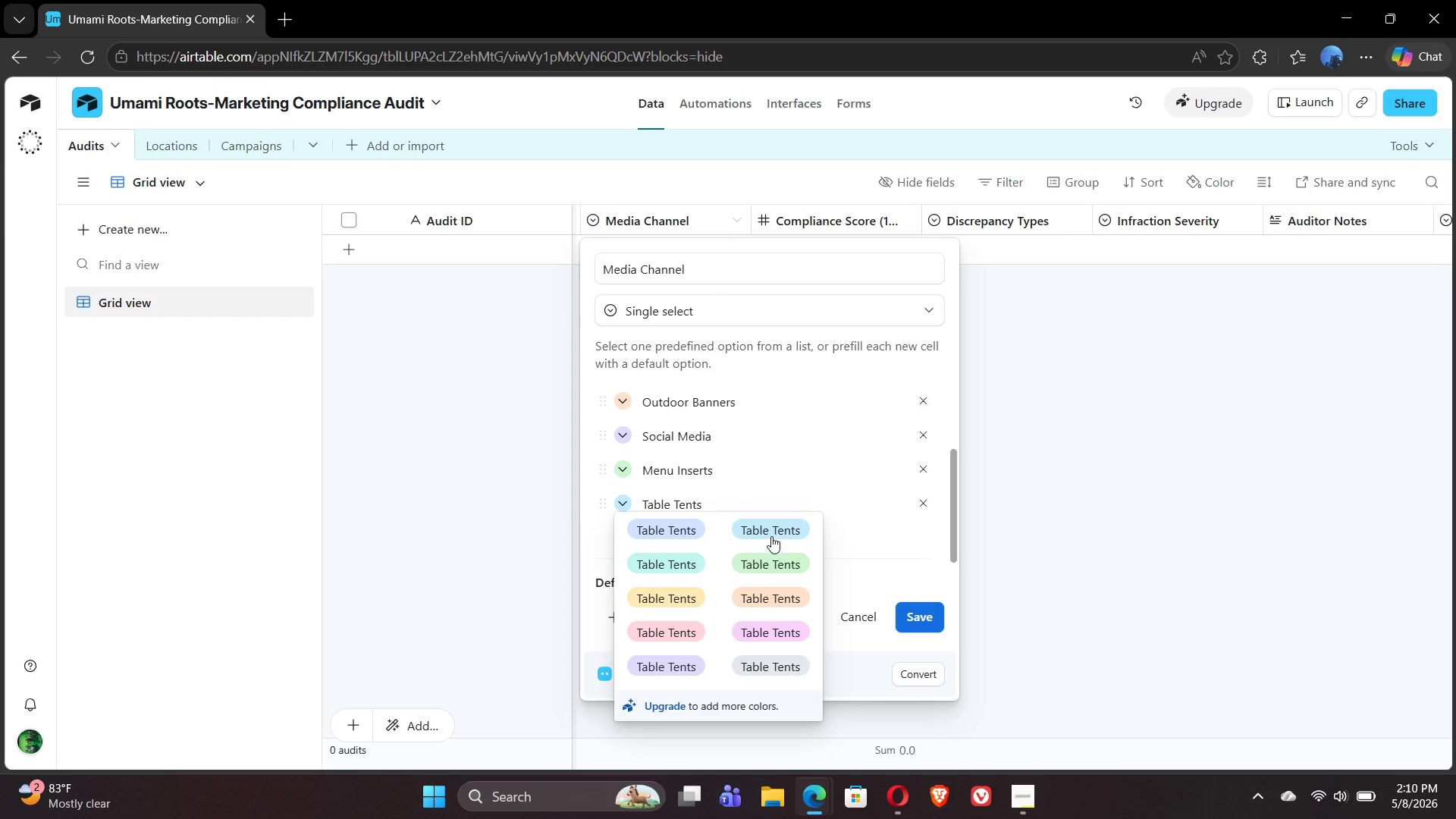 
left_click([771, 533])
 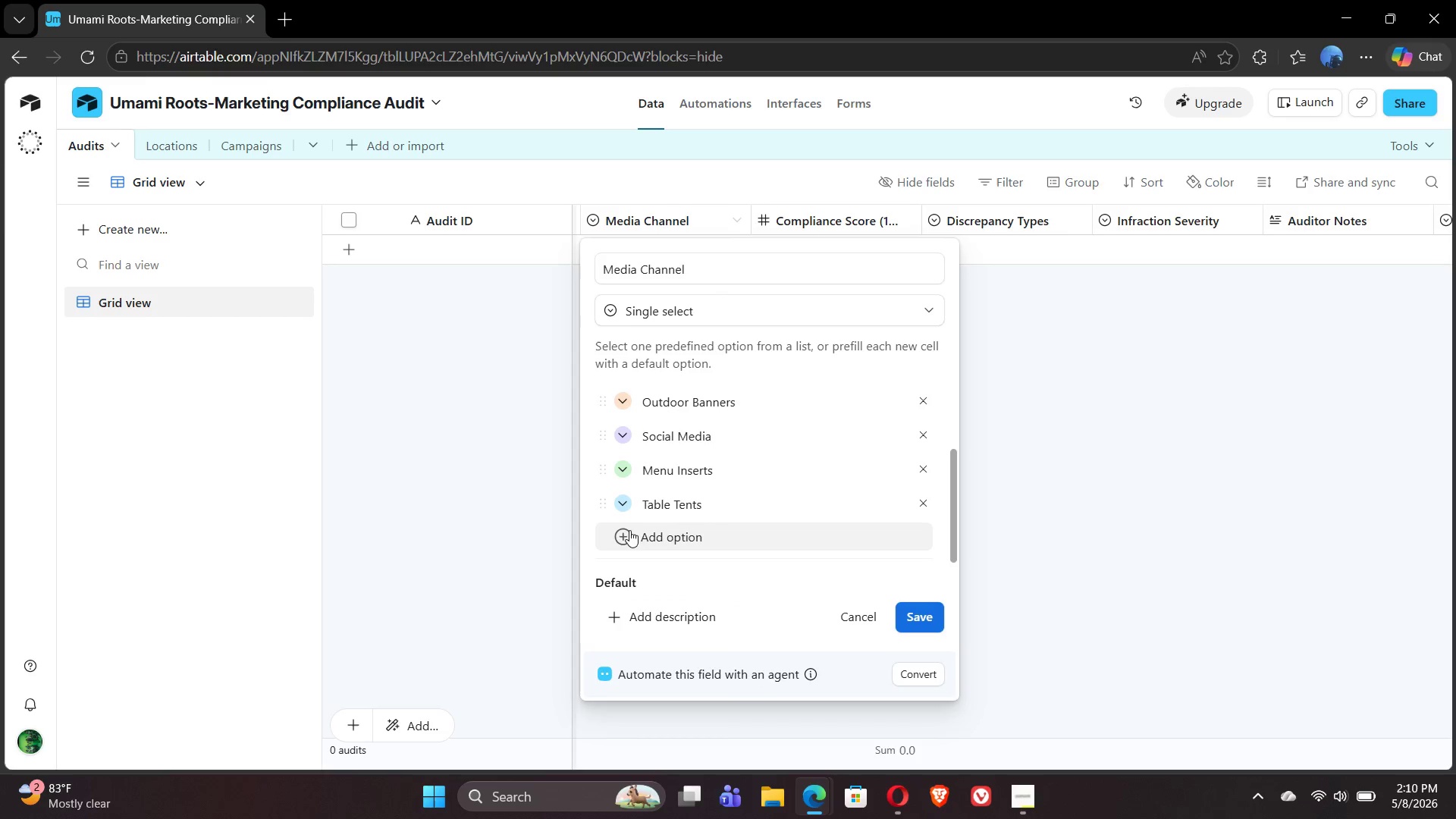 
left_click([625, 535])
 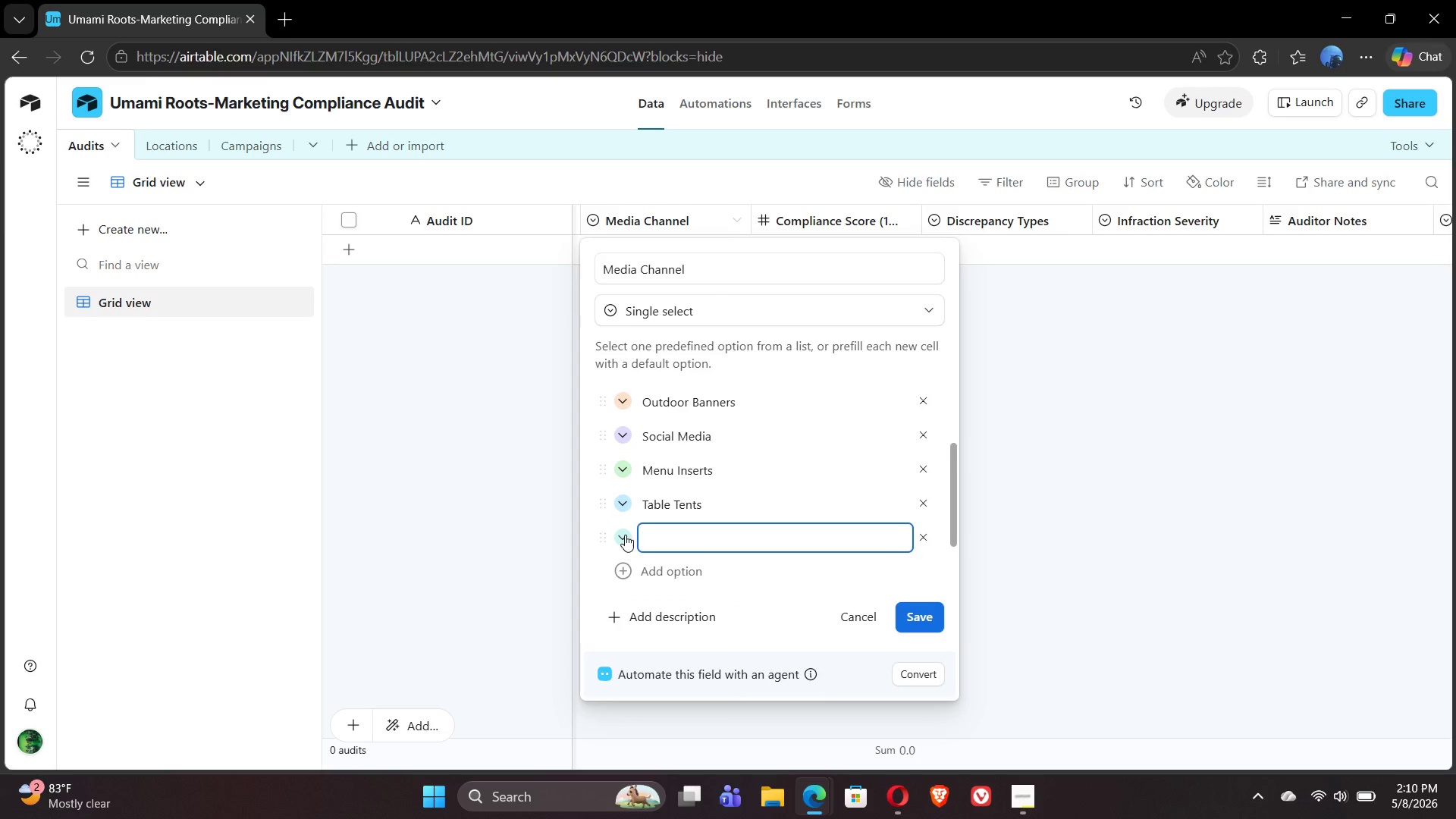 
wait(5.42)
 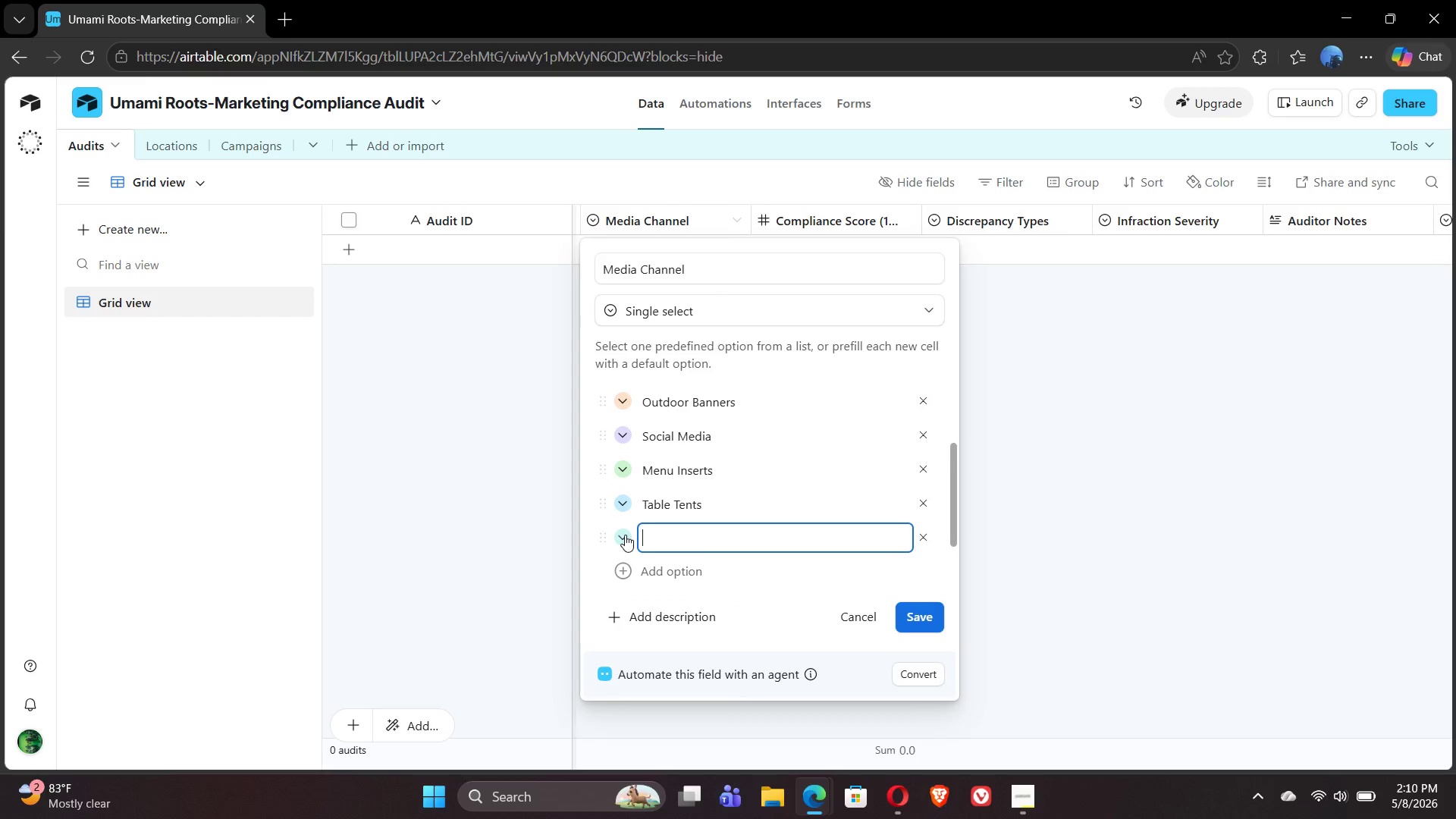 
type(Staff Uniform )
key(Backspace)
type(s)
 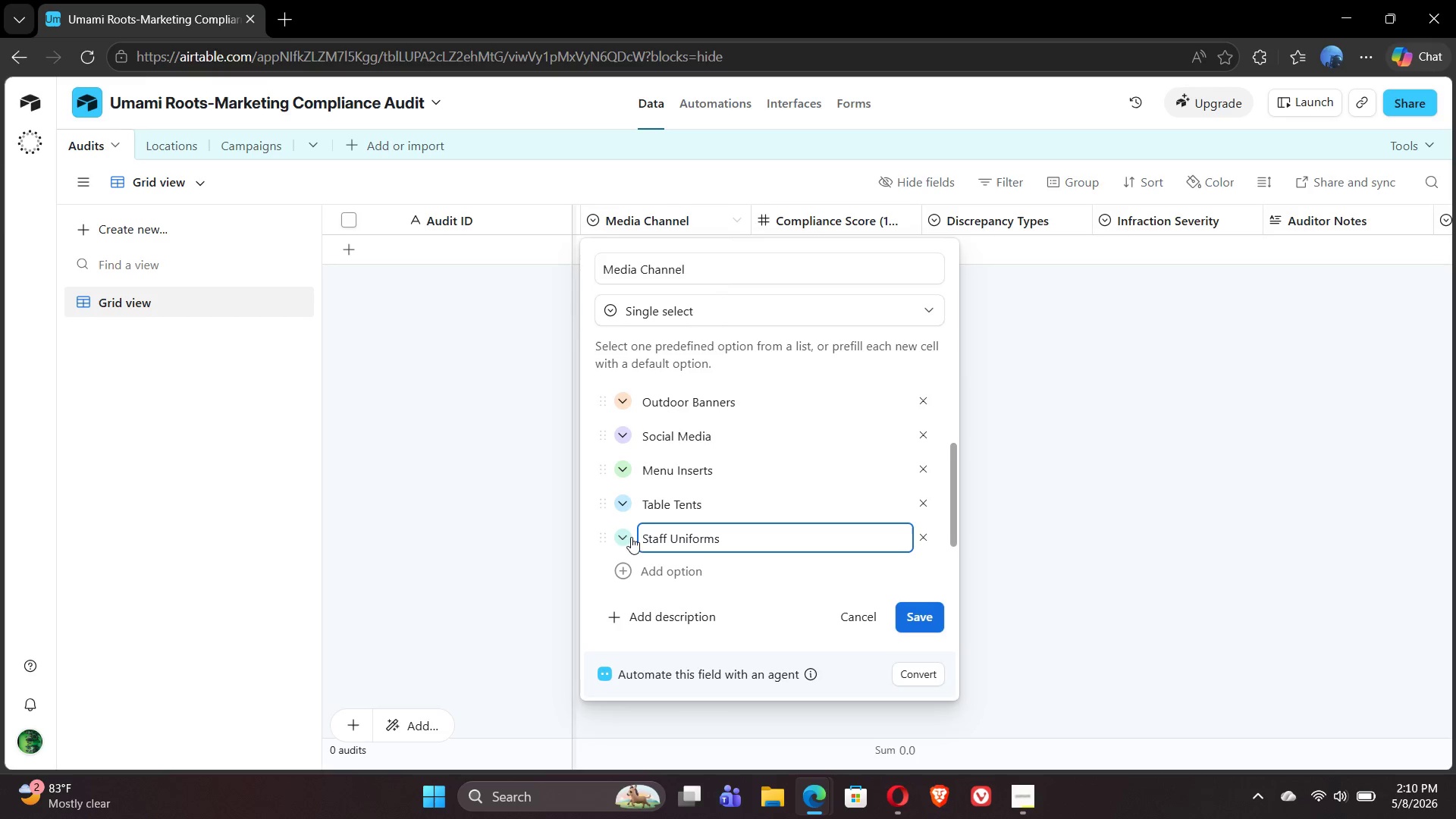 
left_click([623, 576])
 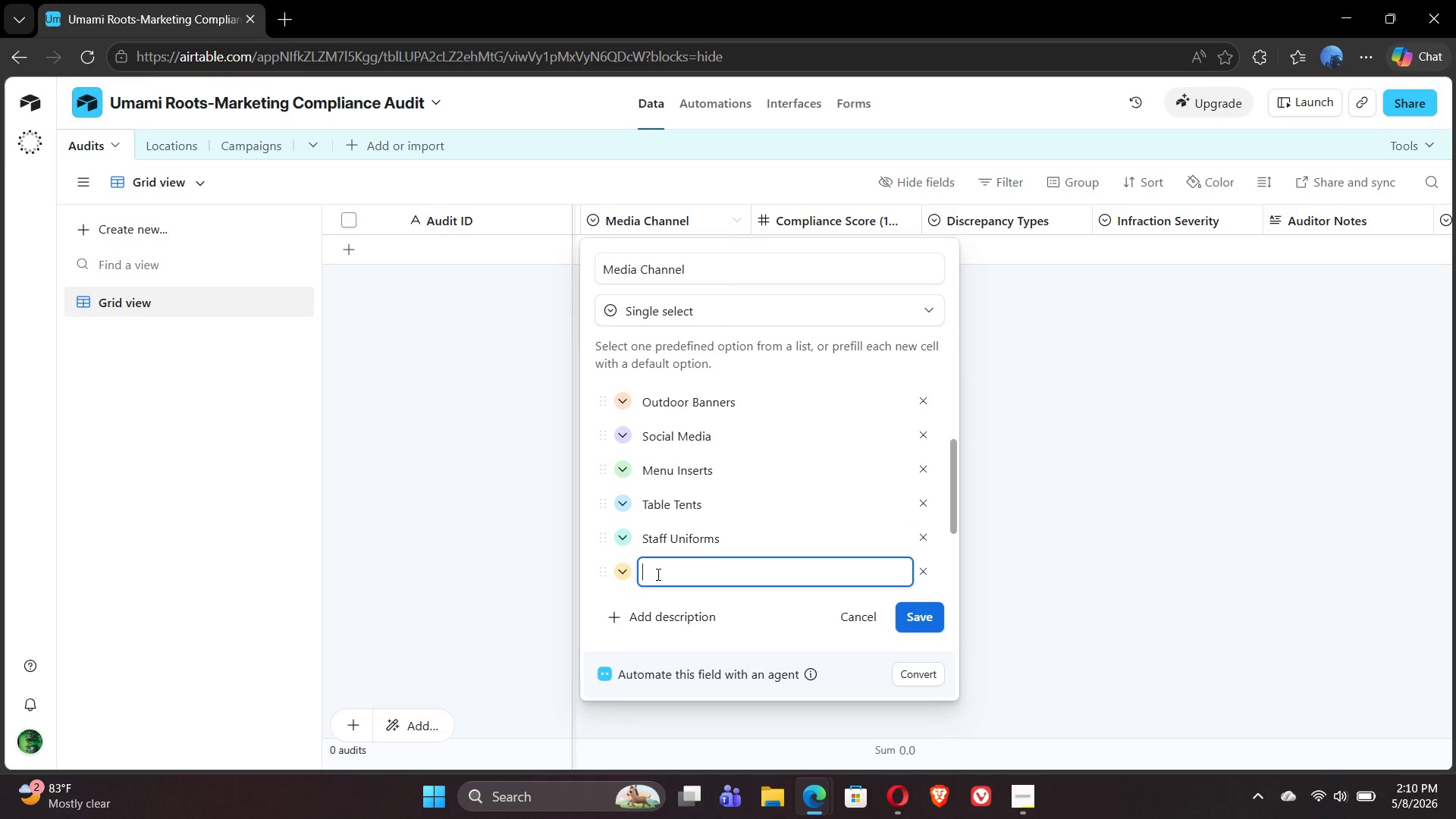 
type(Email Newsletter)
 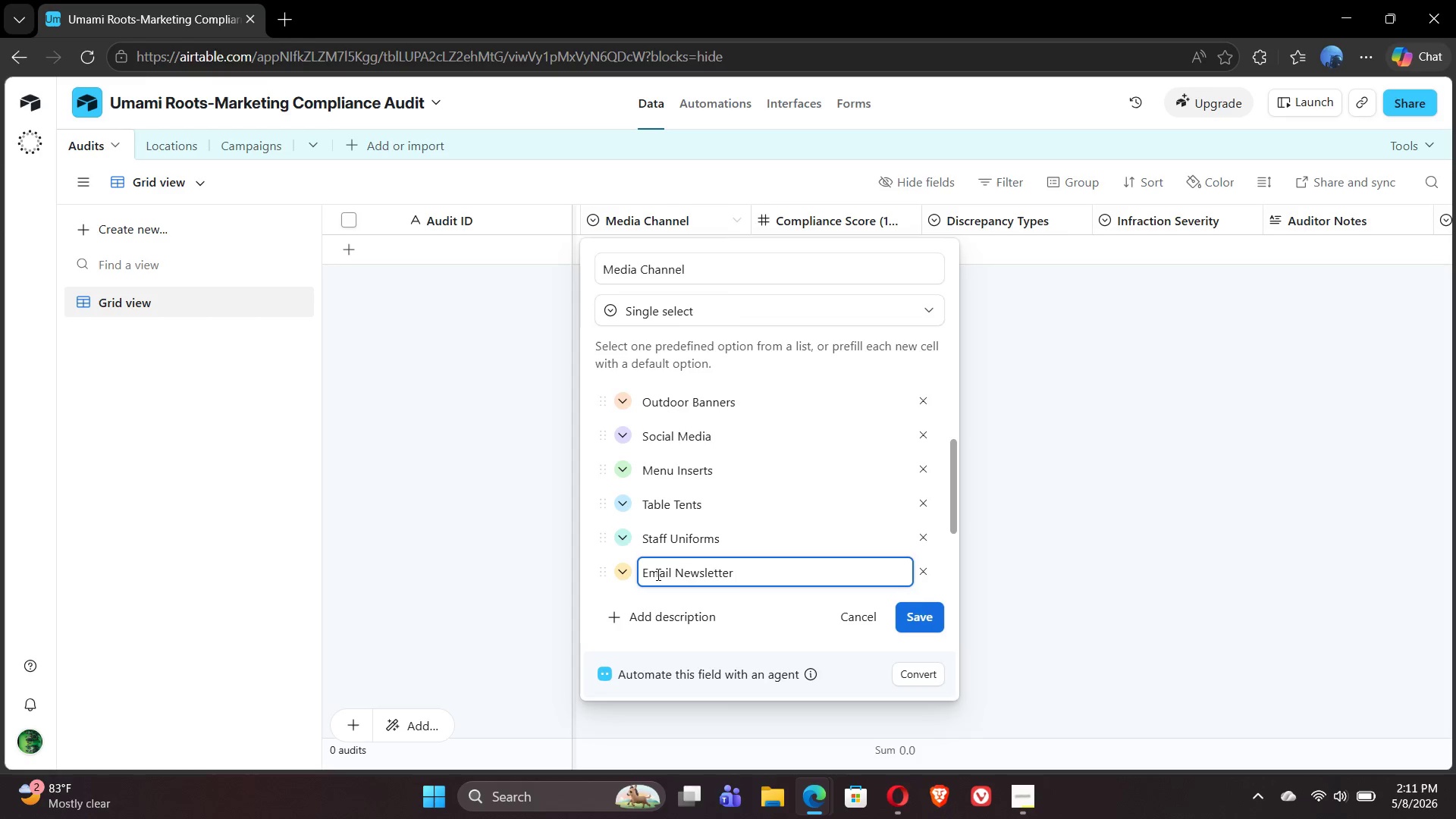 
wait(6.0)
 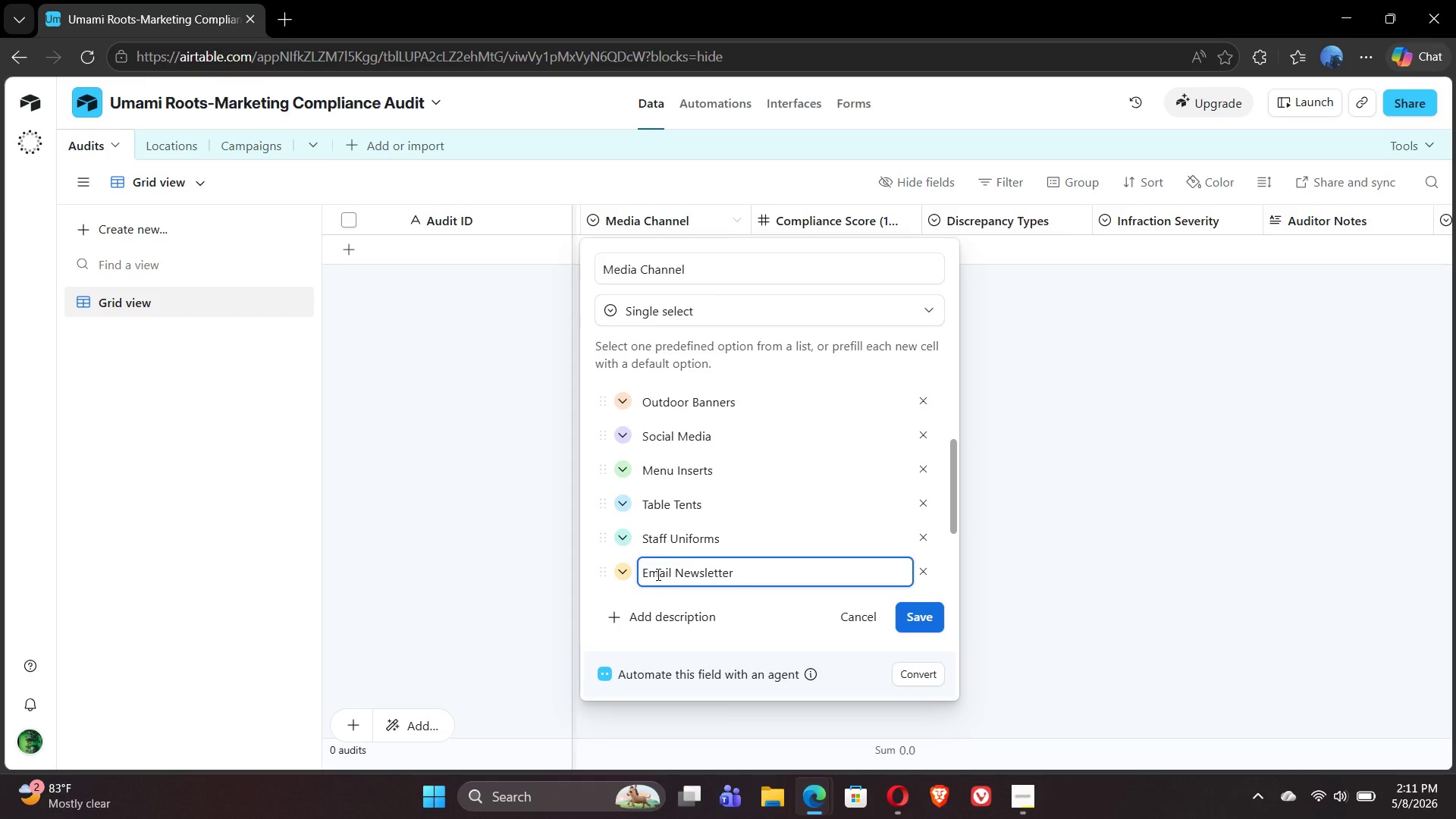 
left_click([629, 540])
 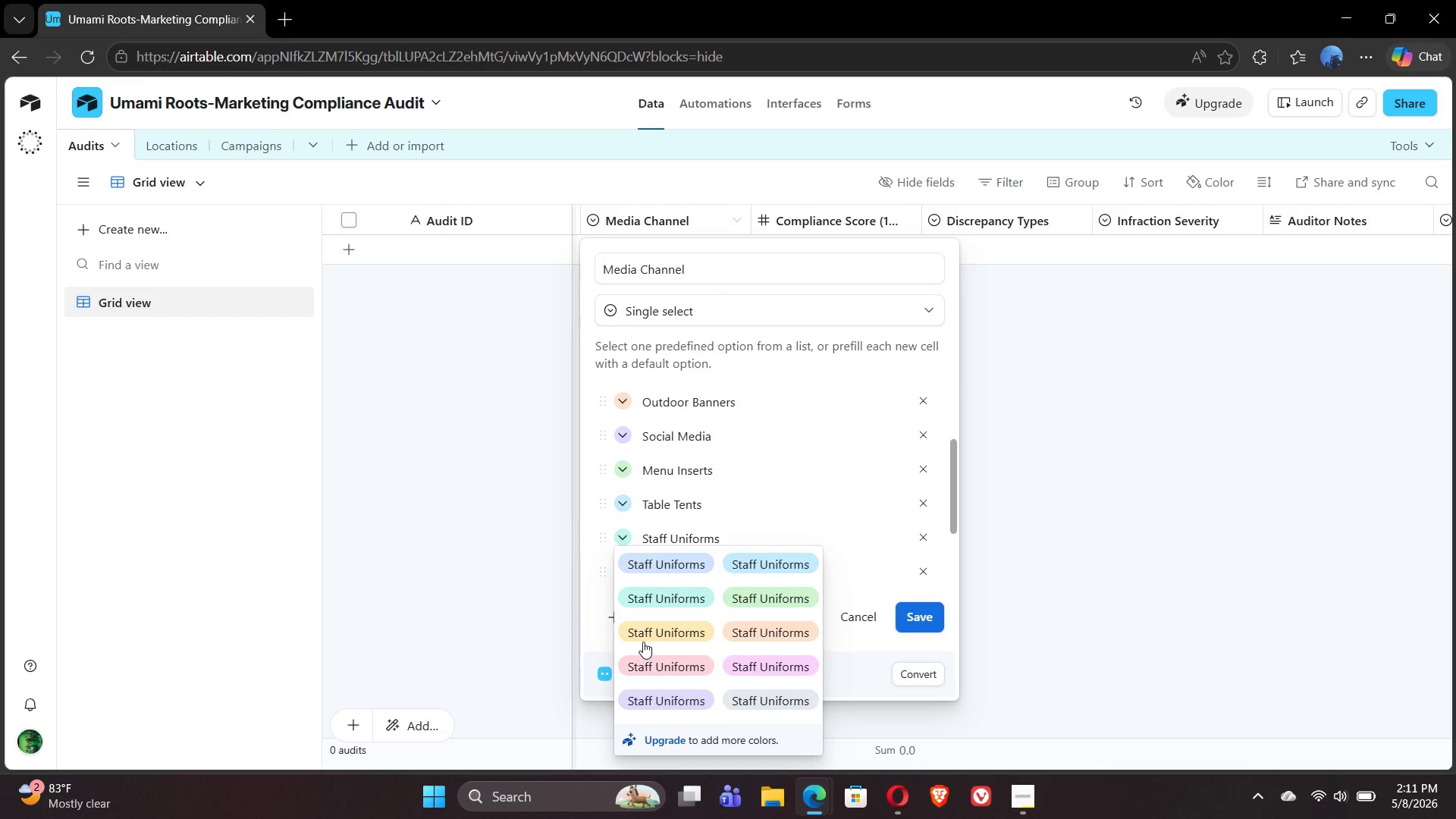 
left_click([659, 632])
 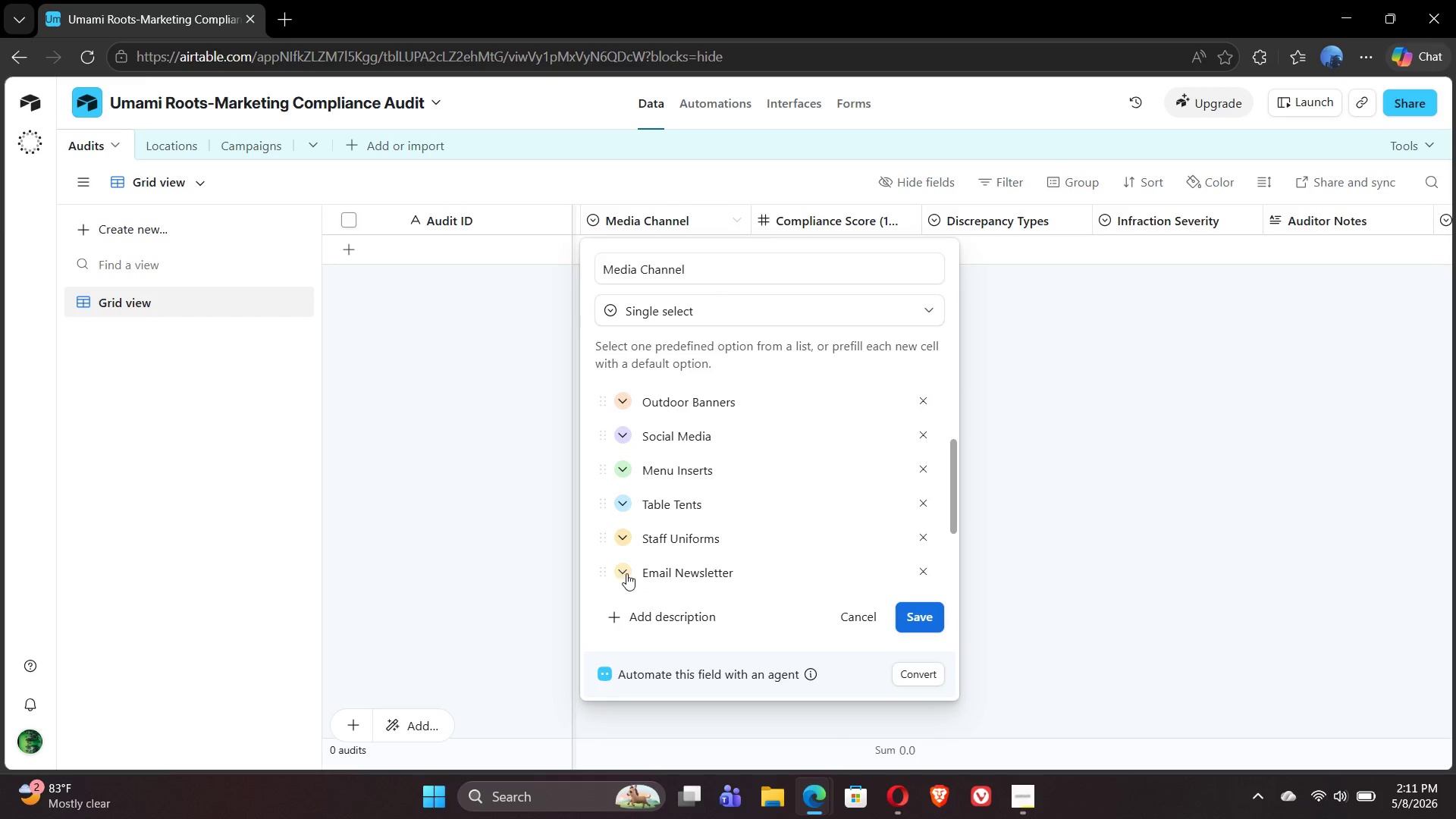 
left_click([623, 566])
 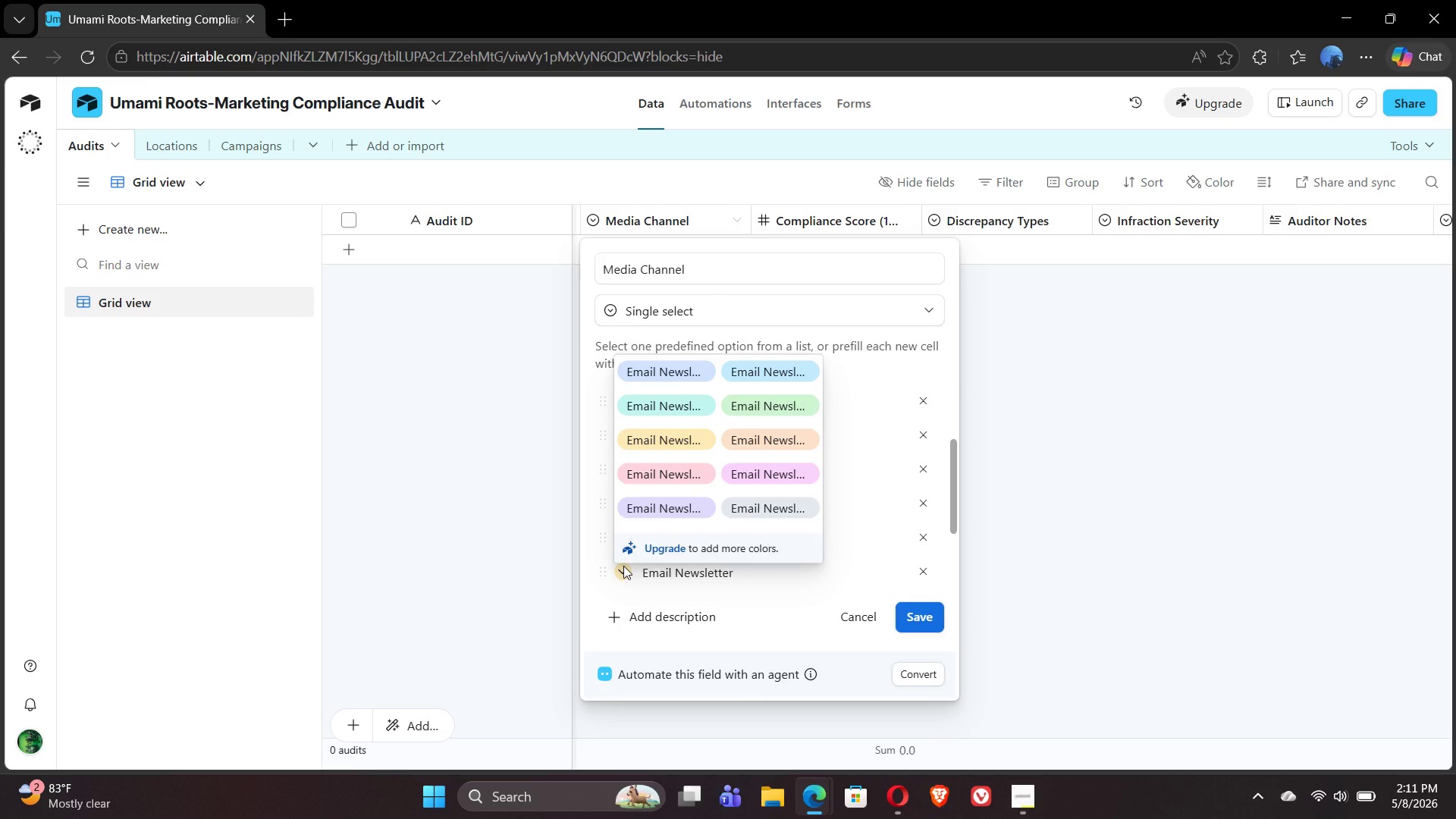 
wait(6.19)
 